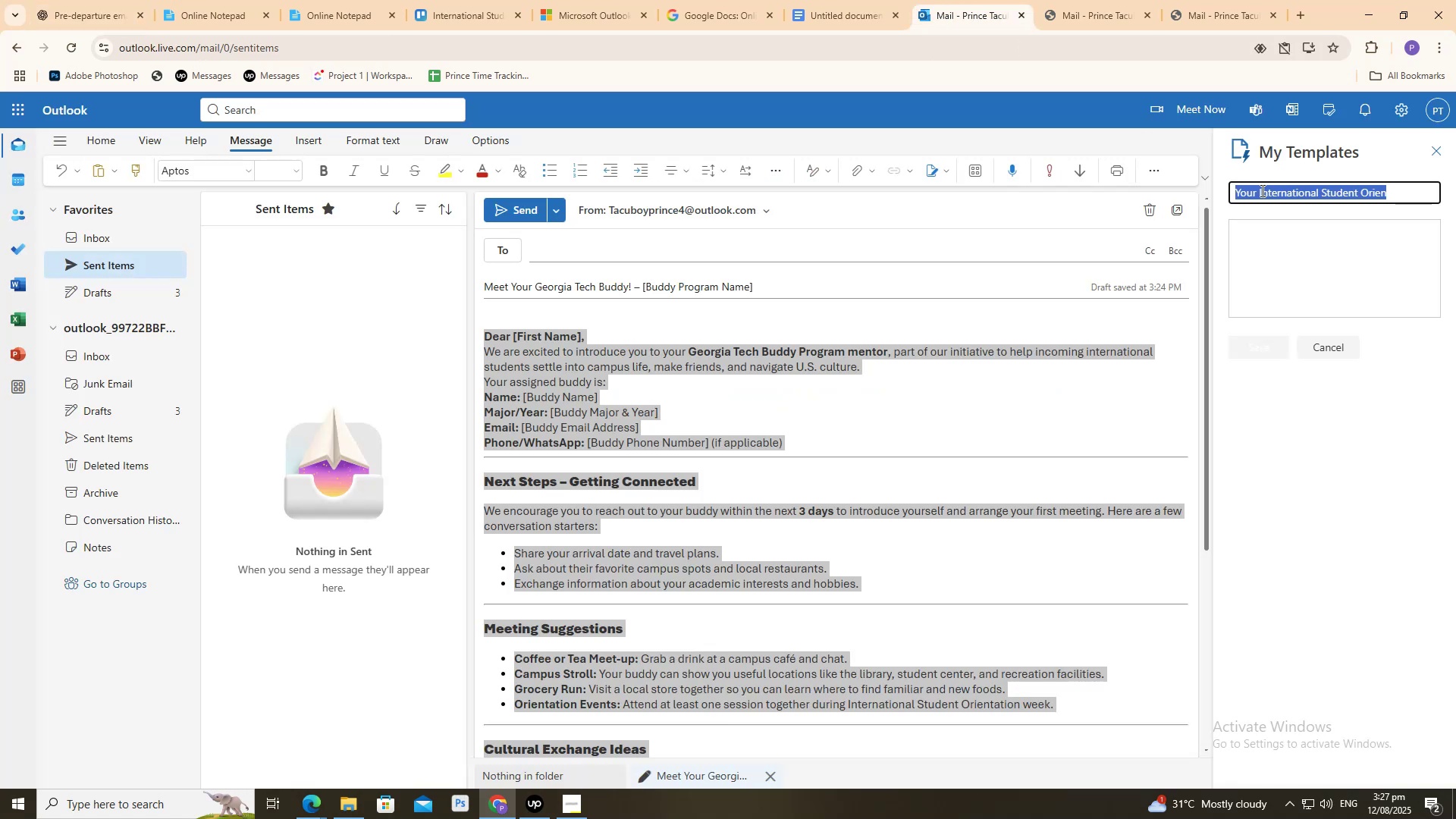 
key(Control+V)
 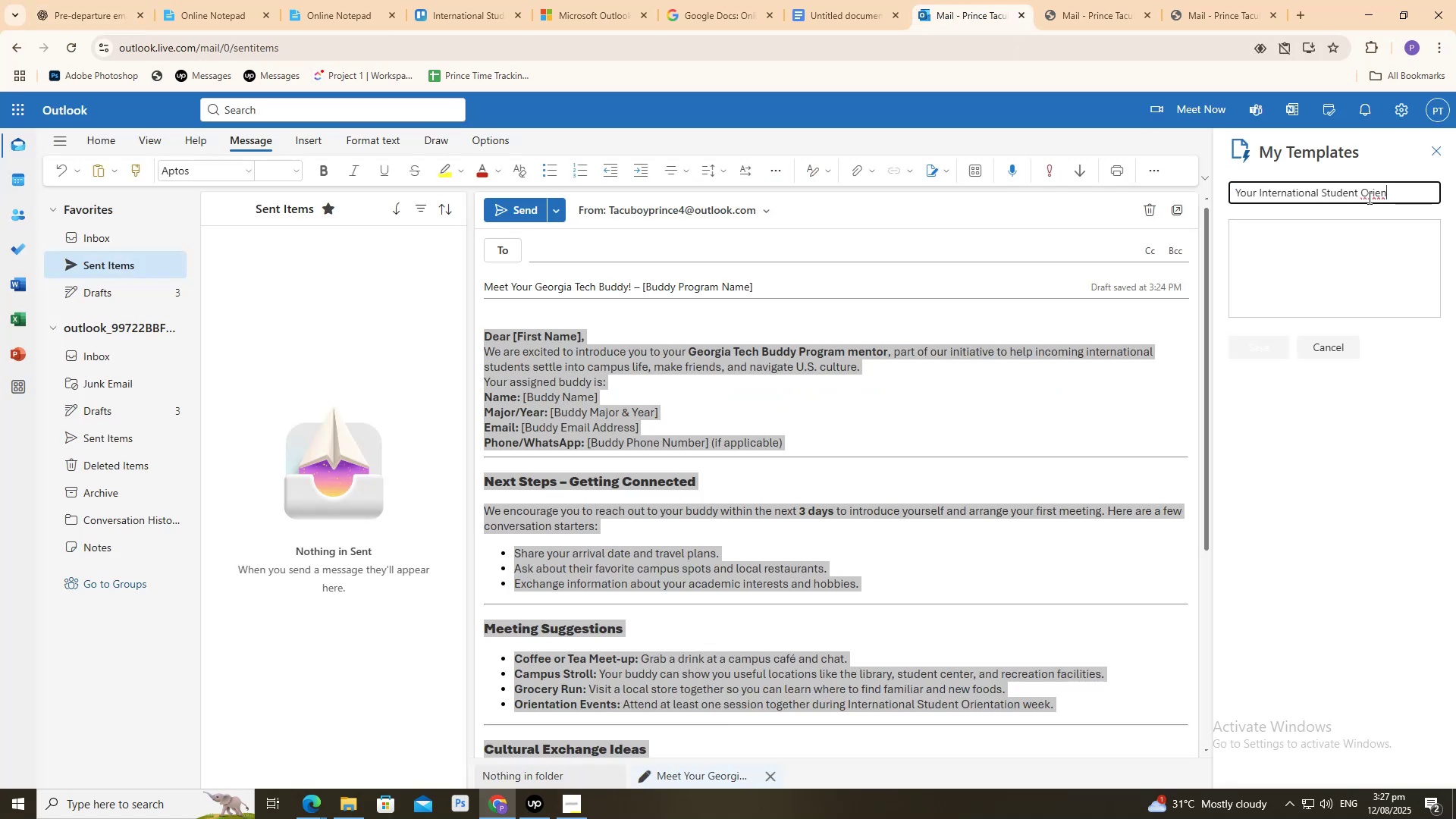 
left_click_drag(start_coordinate=[1369, 198], to_coordinate=[1454, 206])
 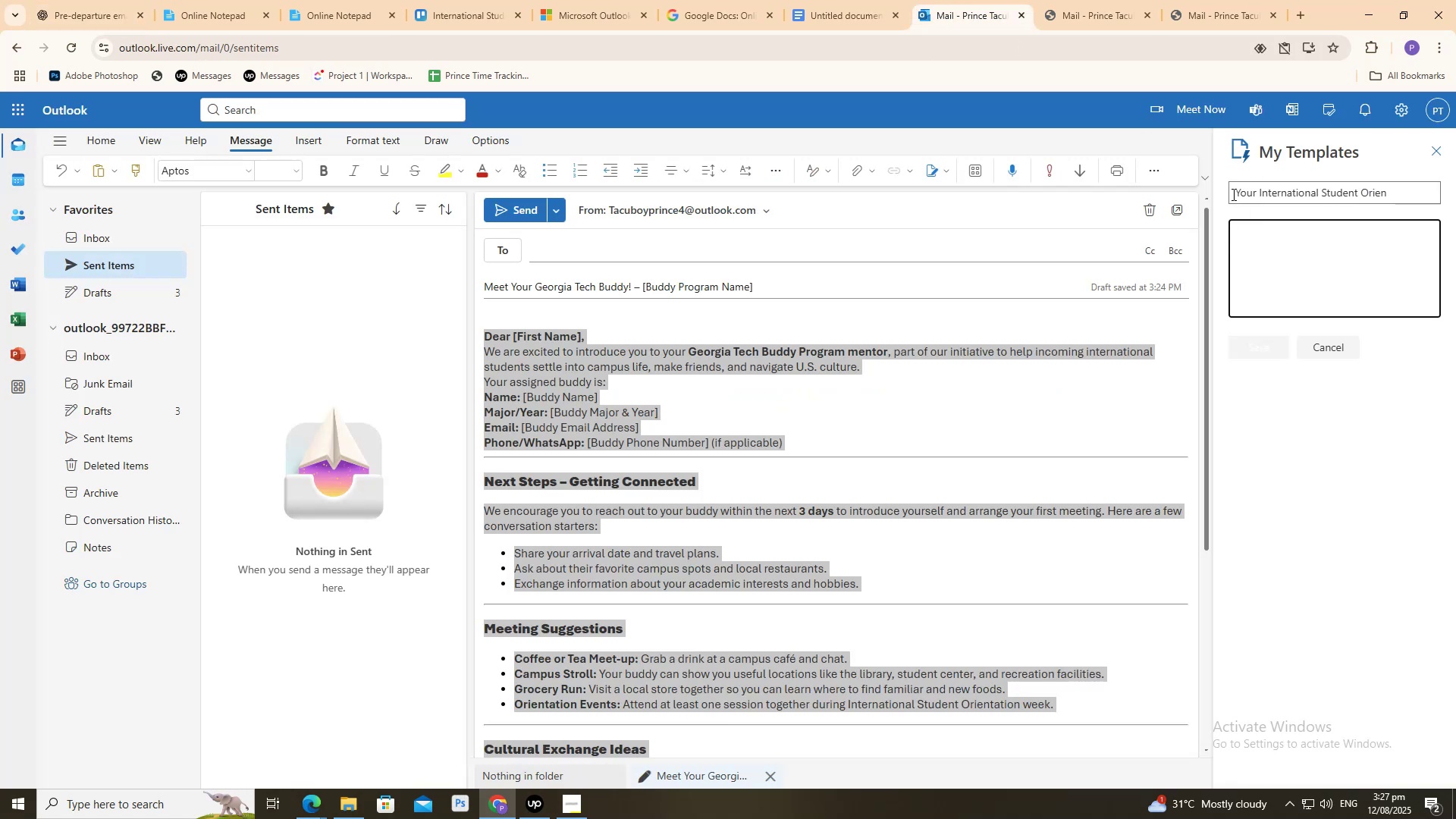 
left_click([1234, 193])
 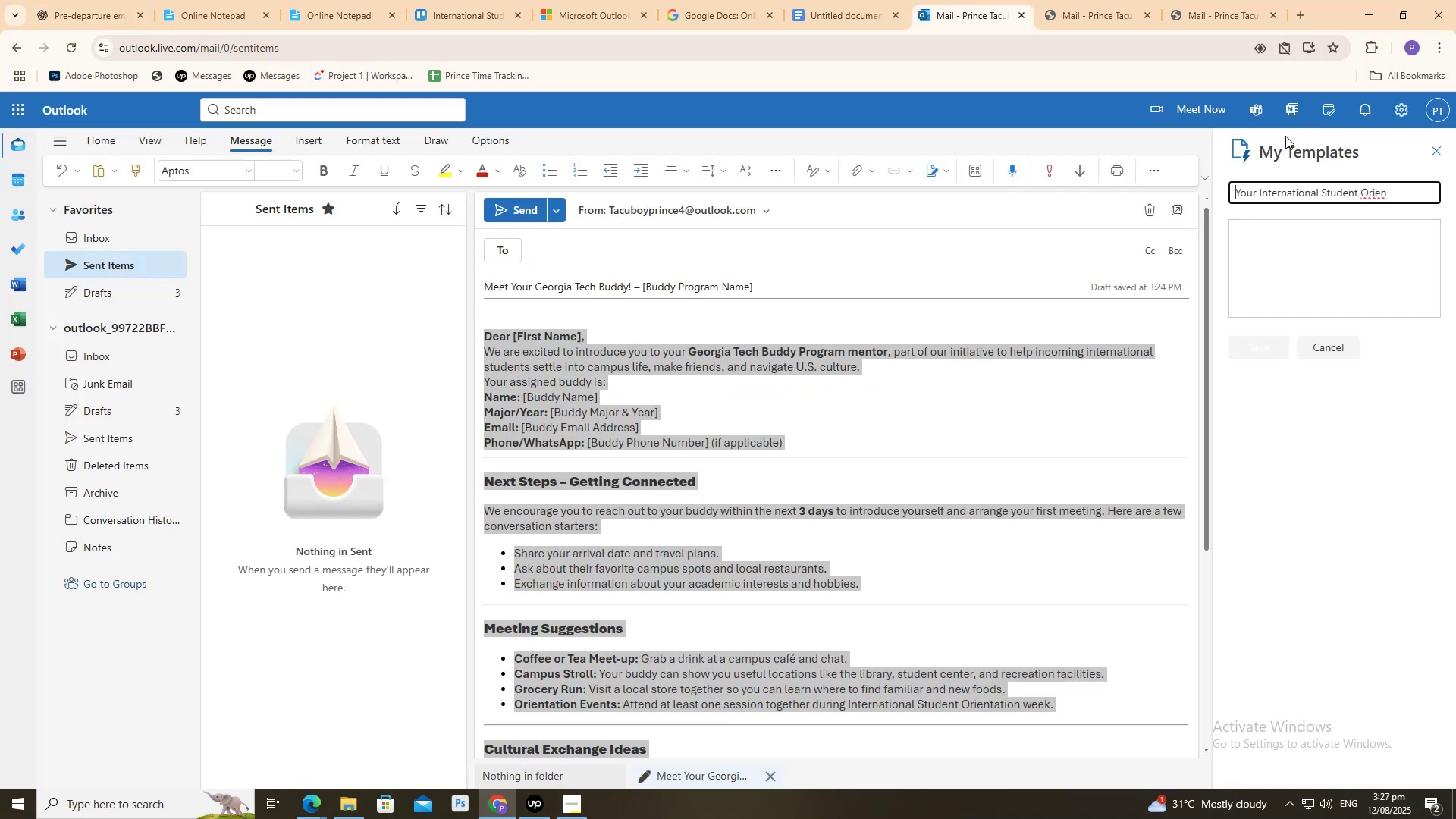 
scroll: coordinate [764, 393], scroll_direction: up, amount: 3.0
 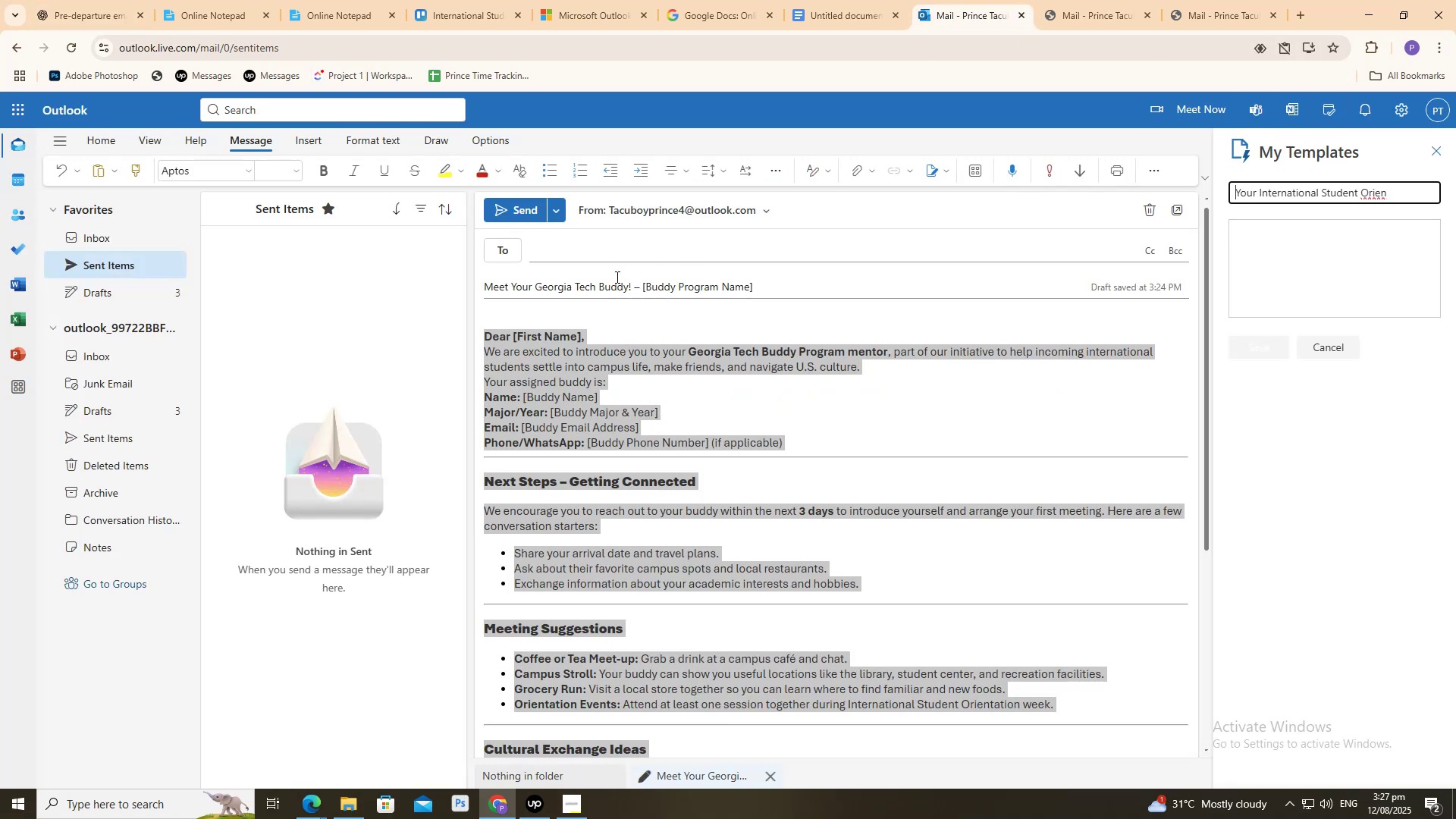 
left_click([616, 277])
 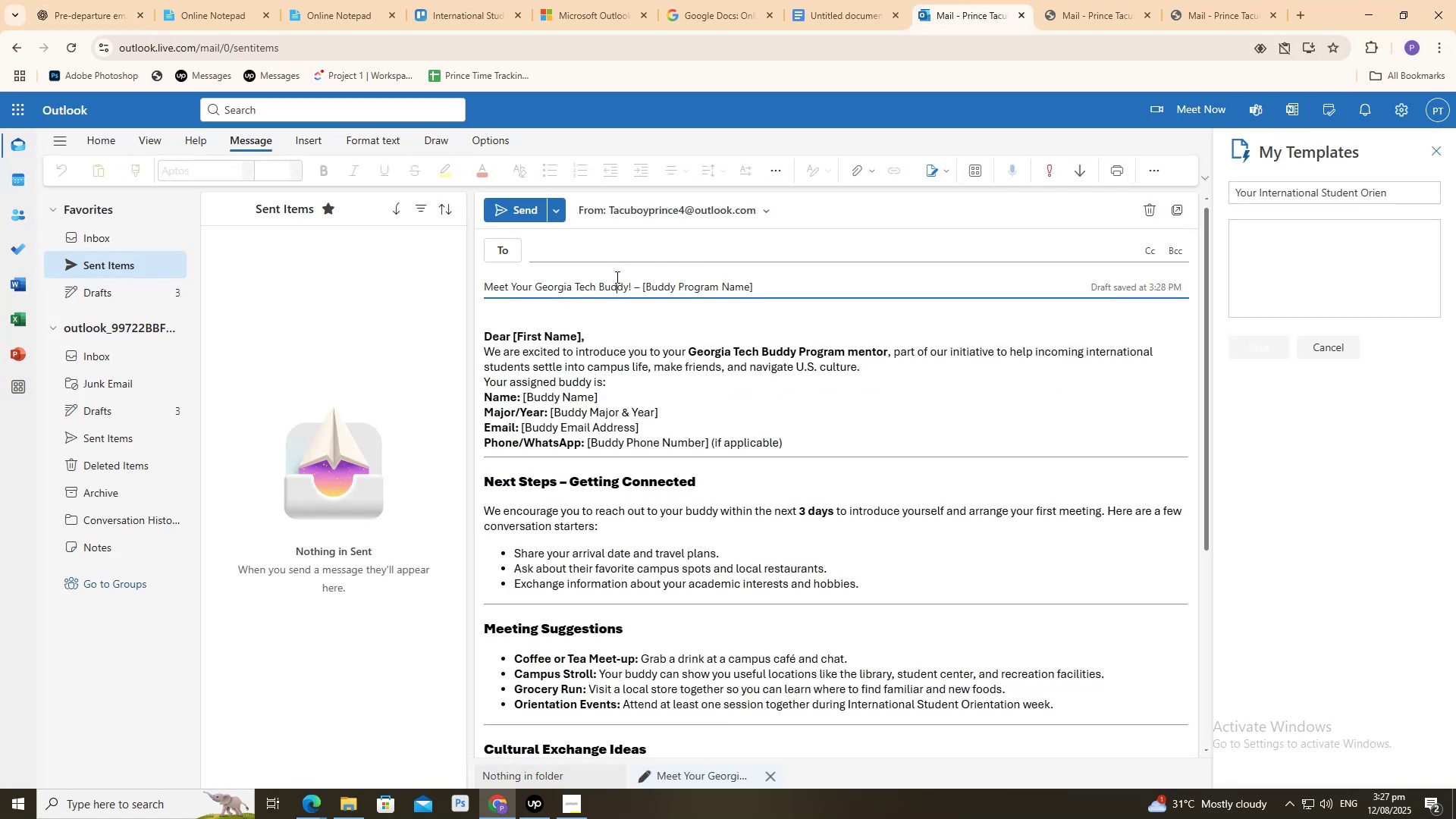 
key(Control+A)
 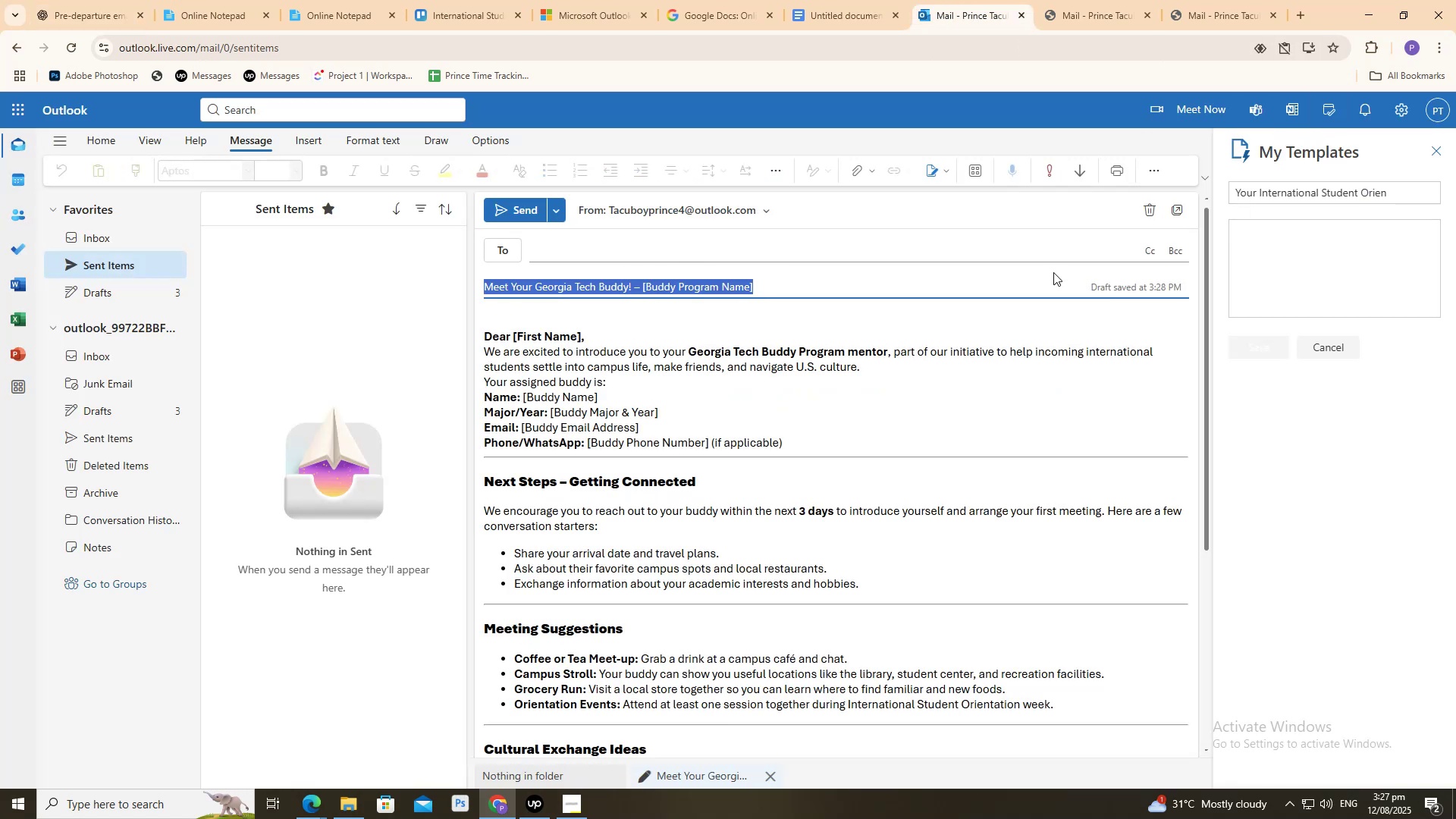 
key(Control+V)
 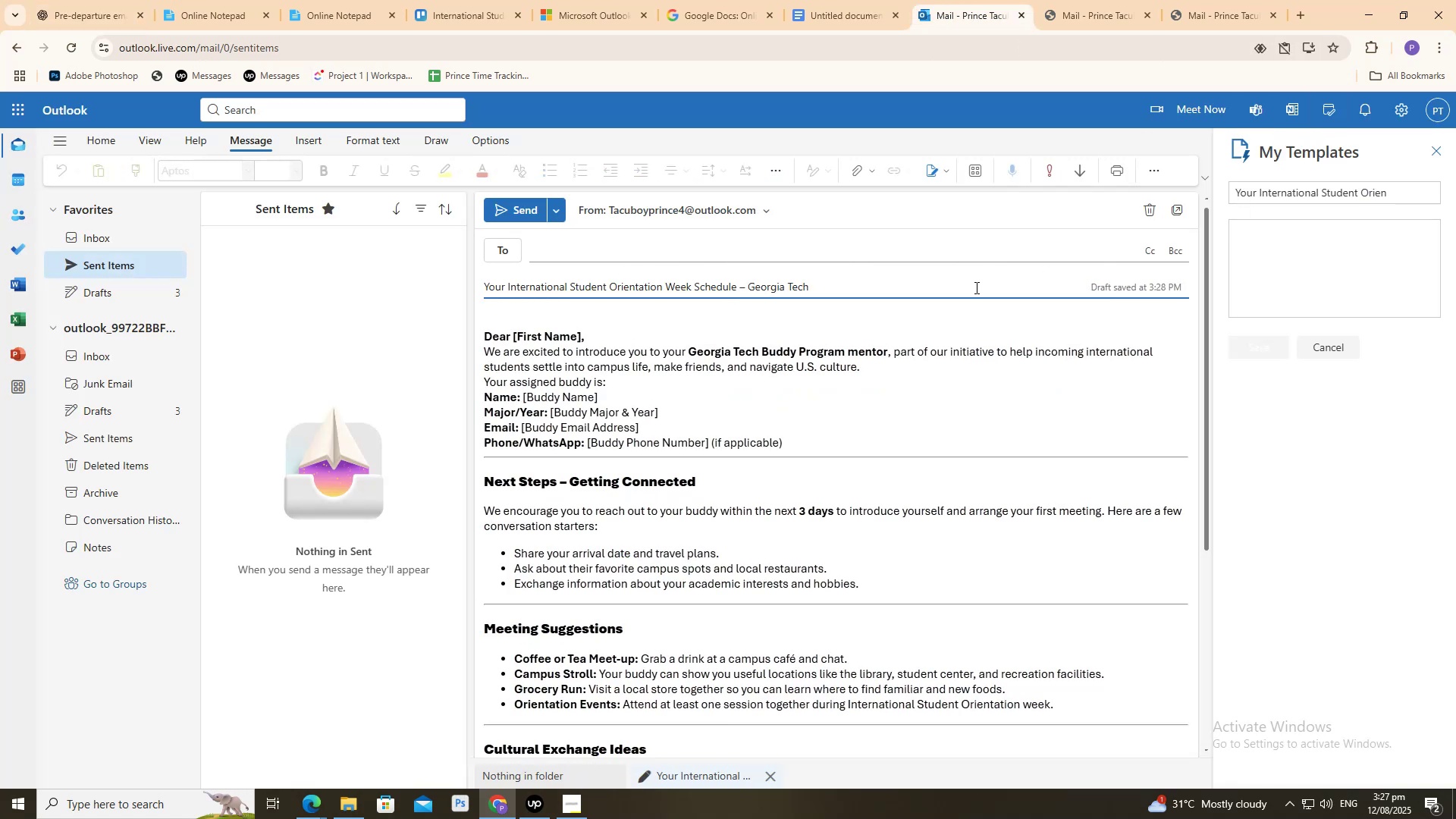 
scroll: coordinate [934, 419], scroll_direction: up, amount: 9.0
 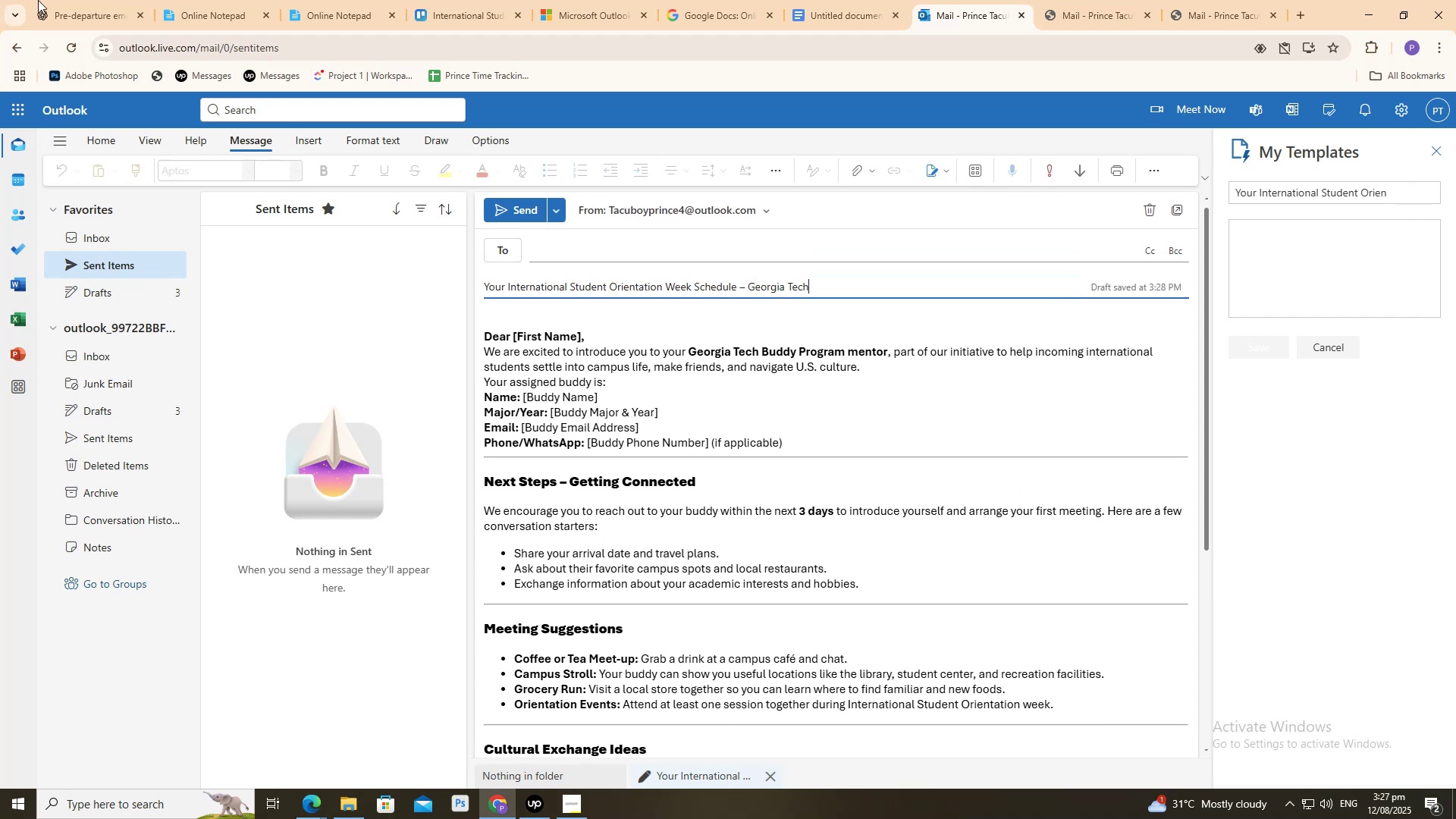 
left_click([64, 0])
 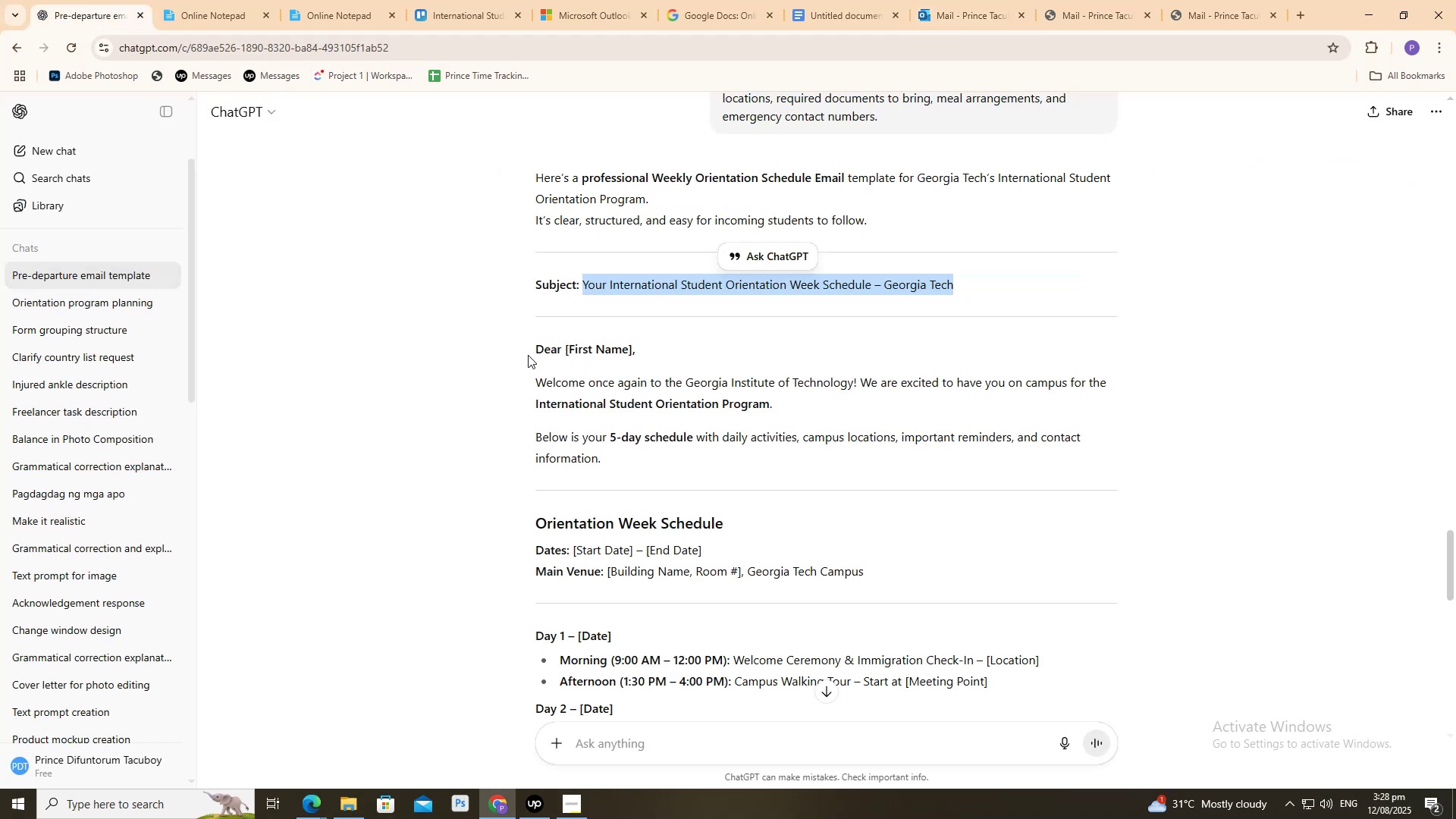 
left_click_drag(start_coordinate=[535, 345], to_coordinate=[899, 530])
 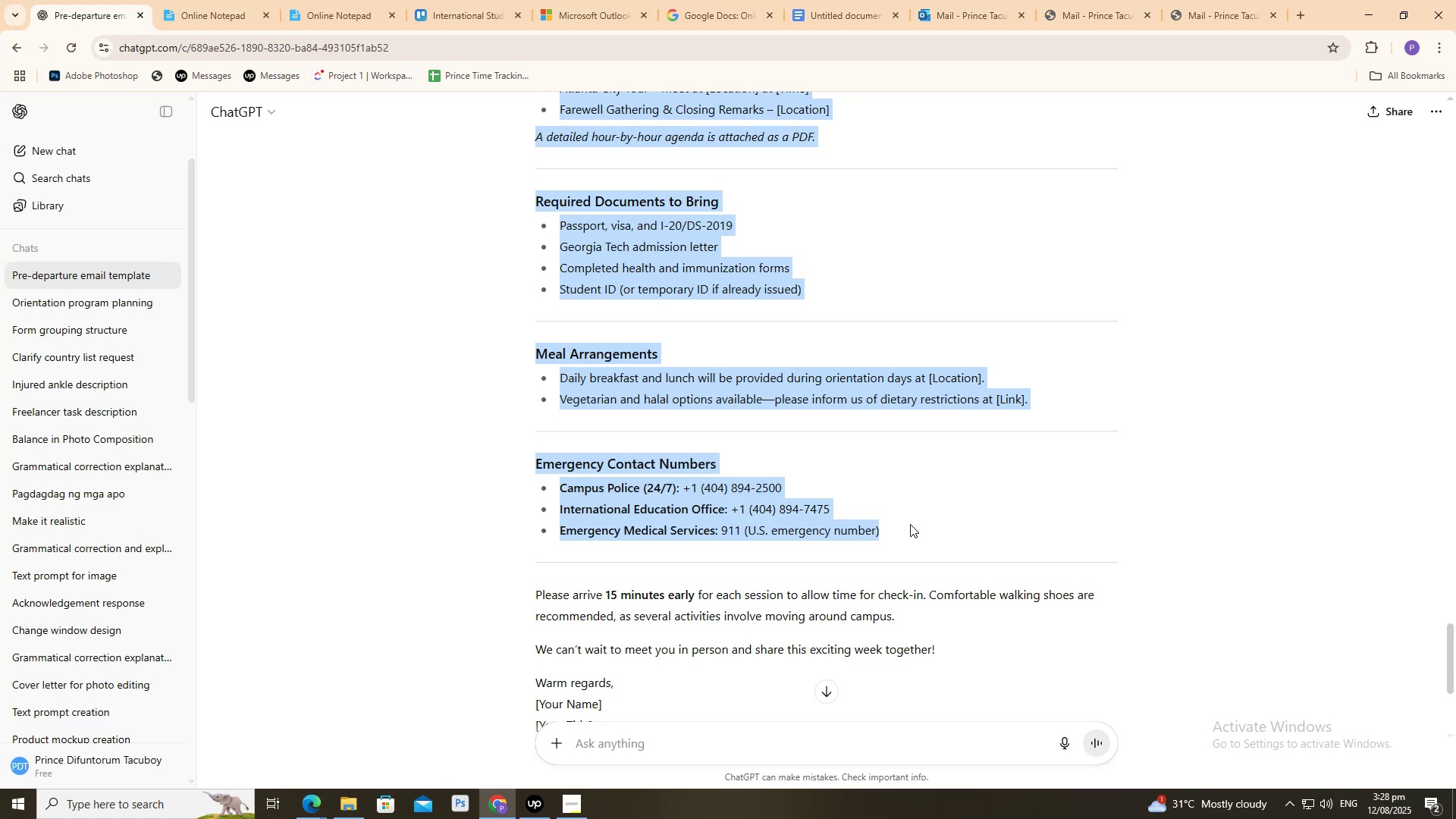 
key(Control+C)
 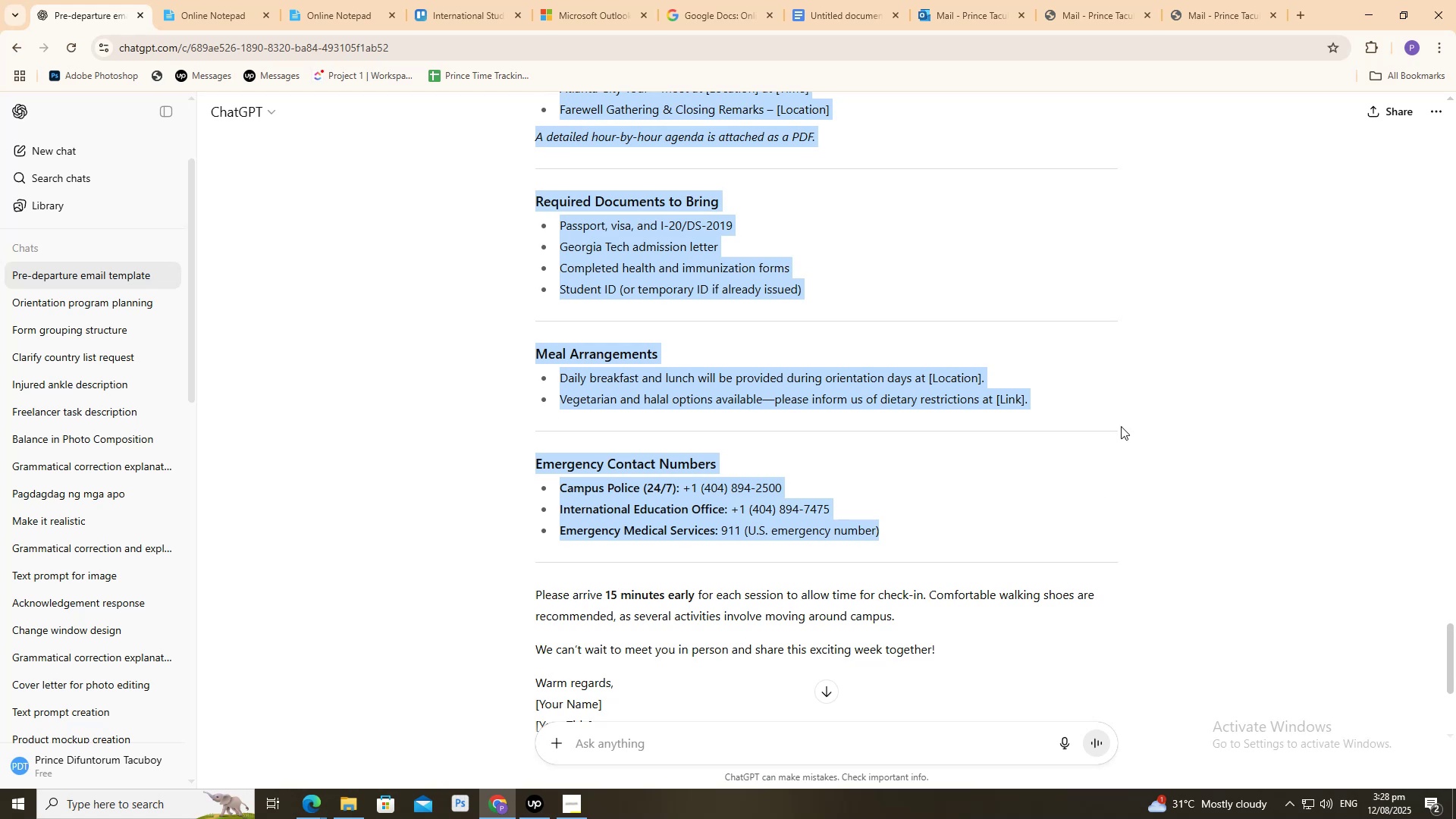 
key(Control+C)
 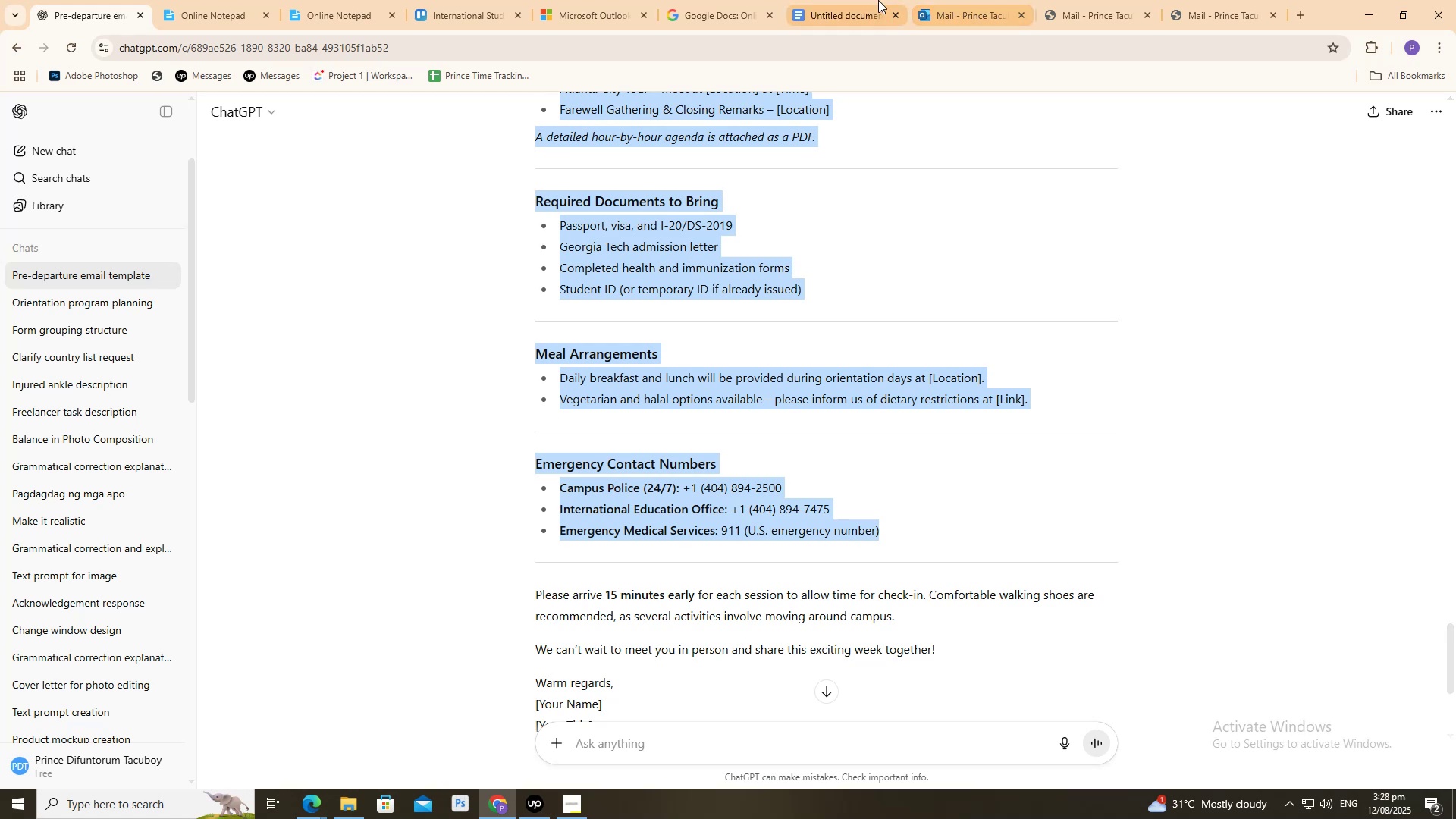 
left_click([878, 0])
 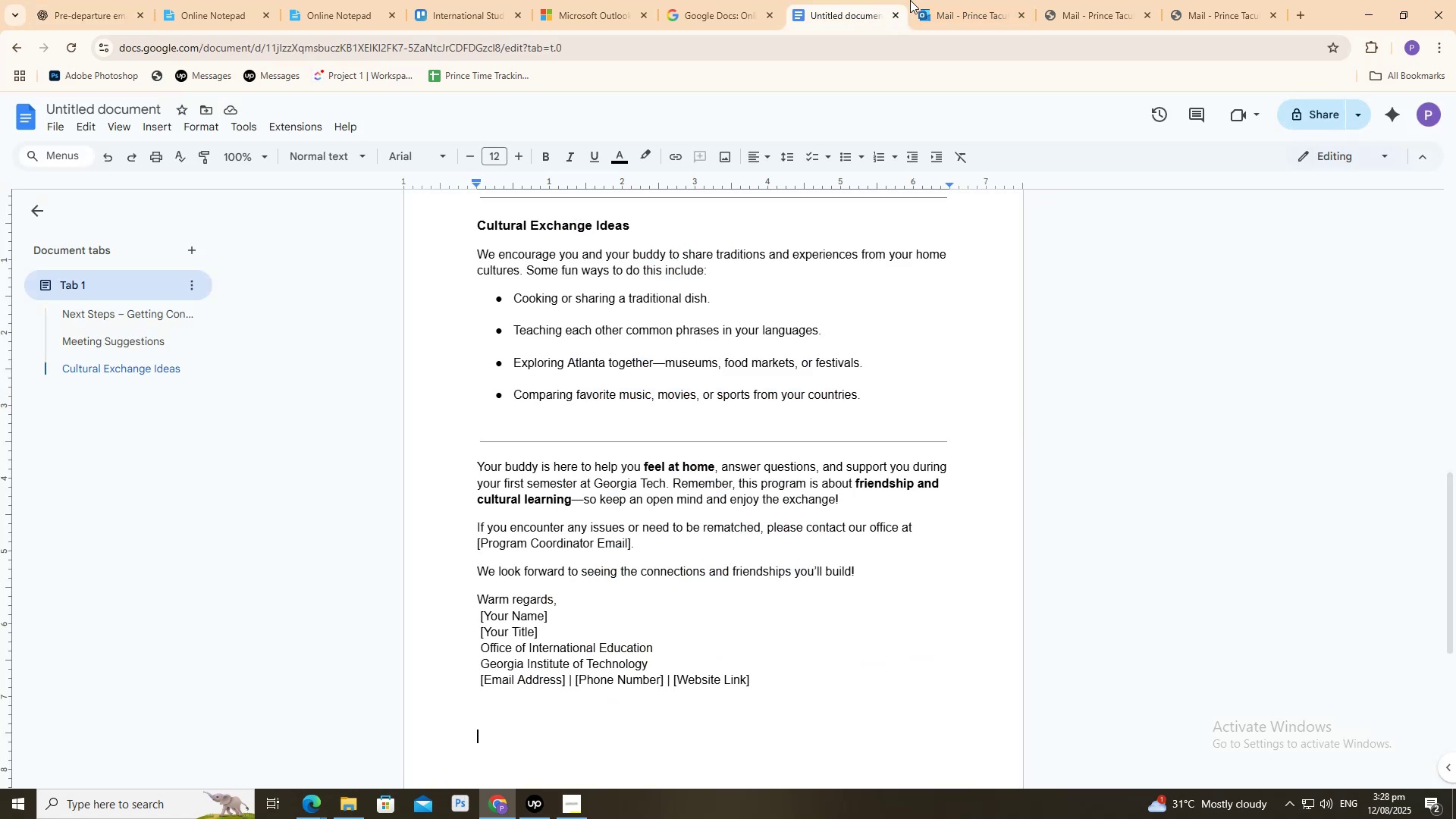 
left_click_drag(start_coordinate=[931, 2], to_coordinate=[938, 6])
 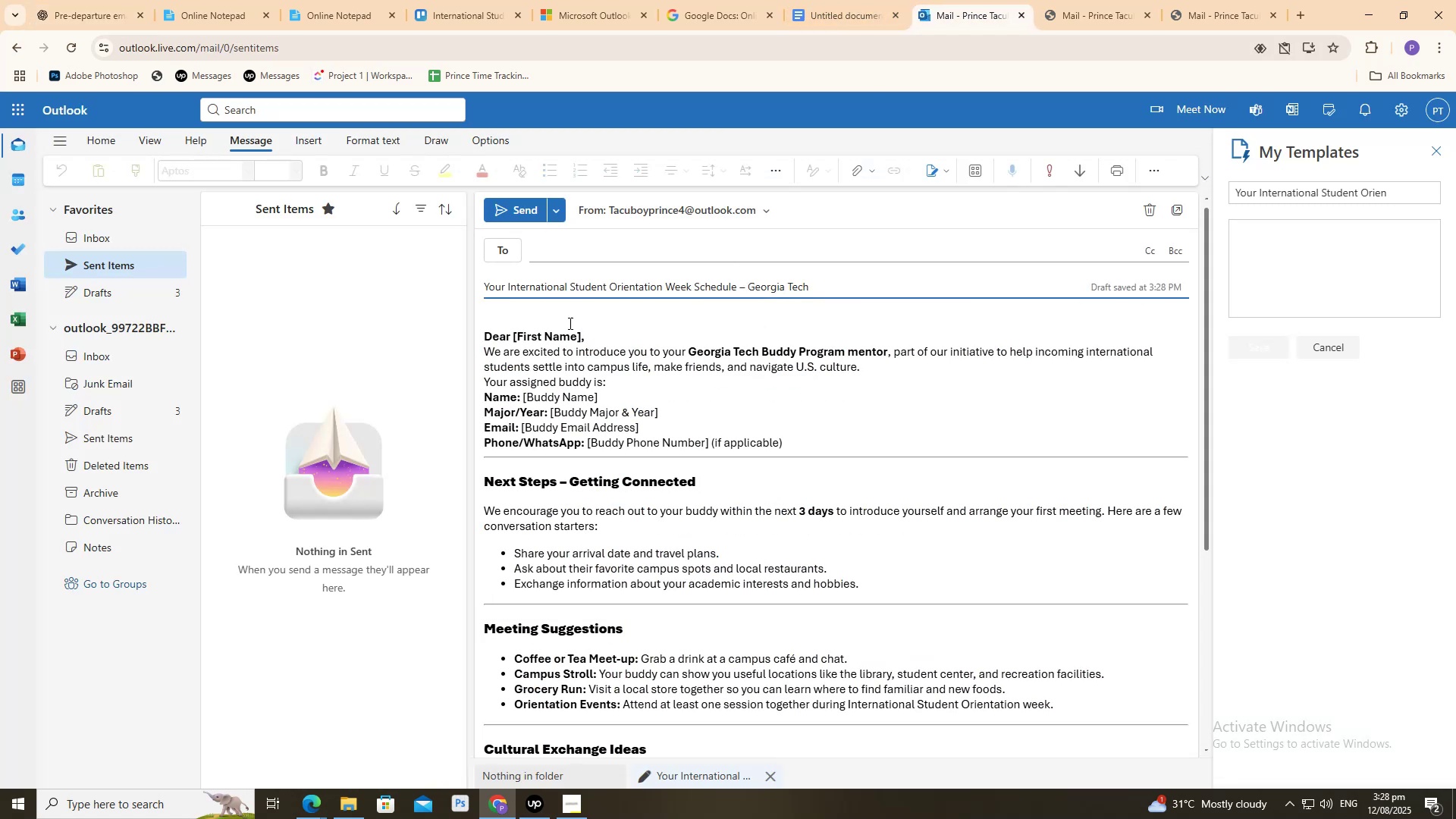 
left_click([572, 328])
 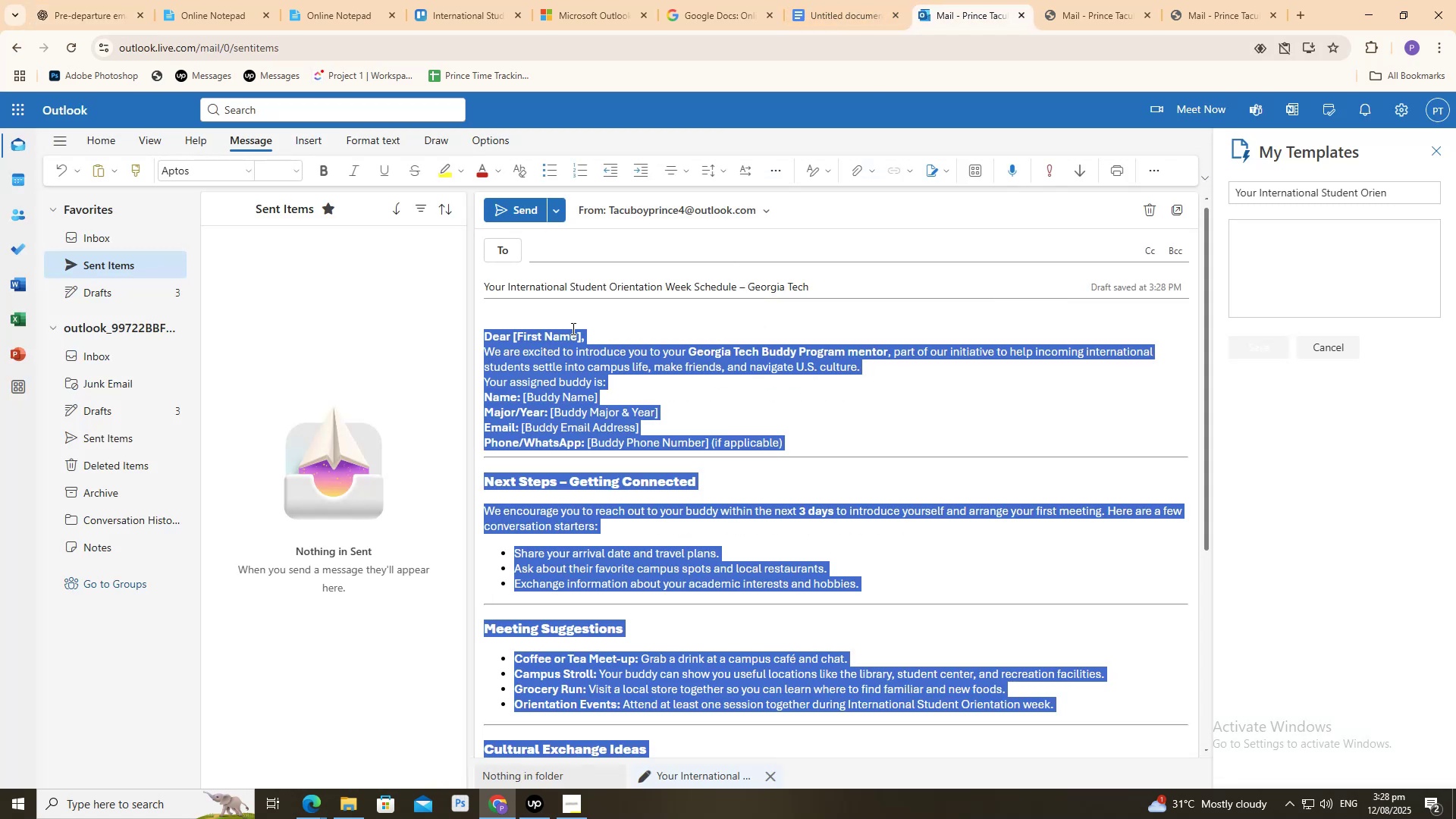 
key(Control+A)
 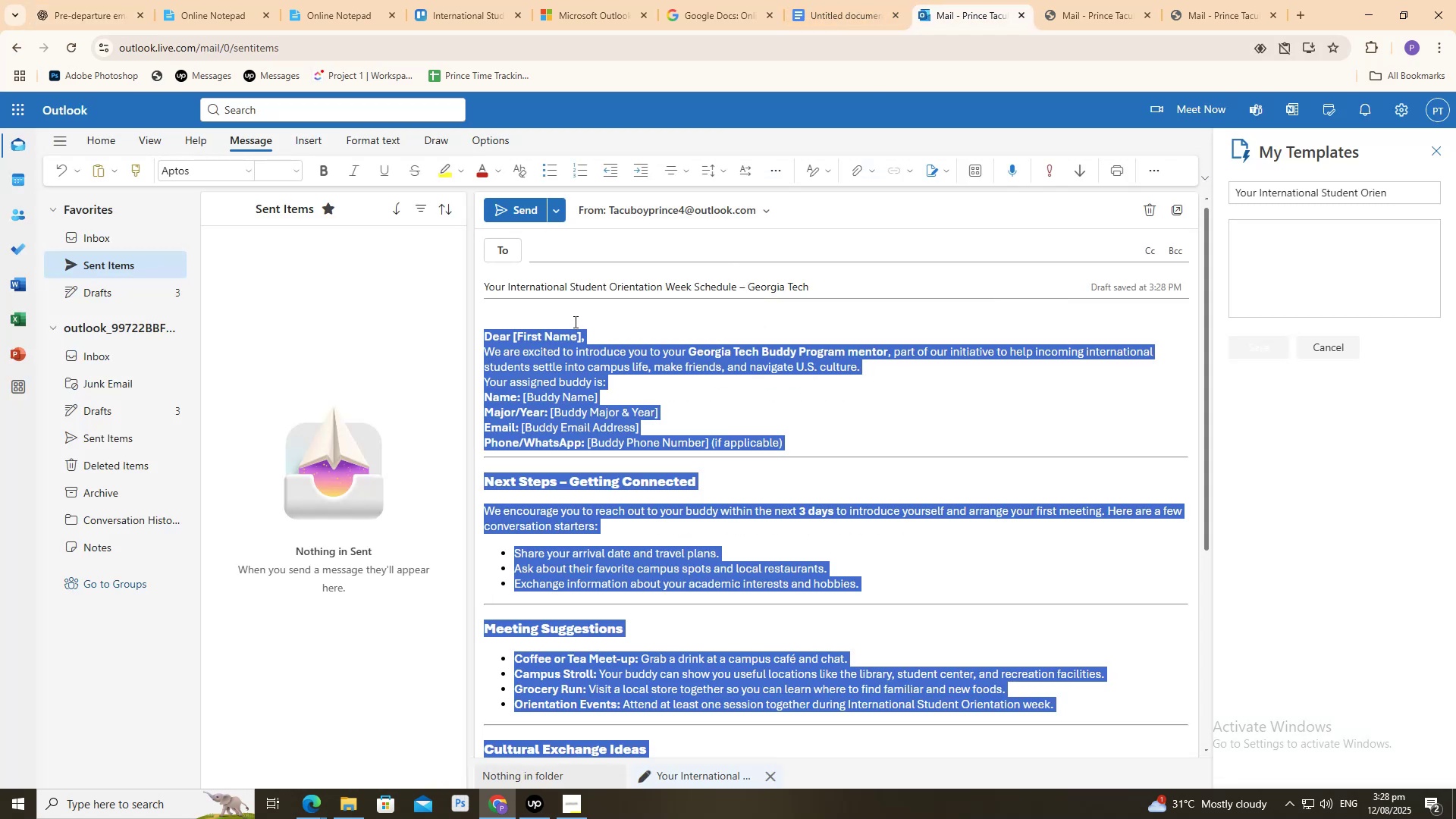 
key(Control+V)
 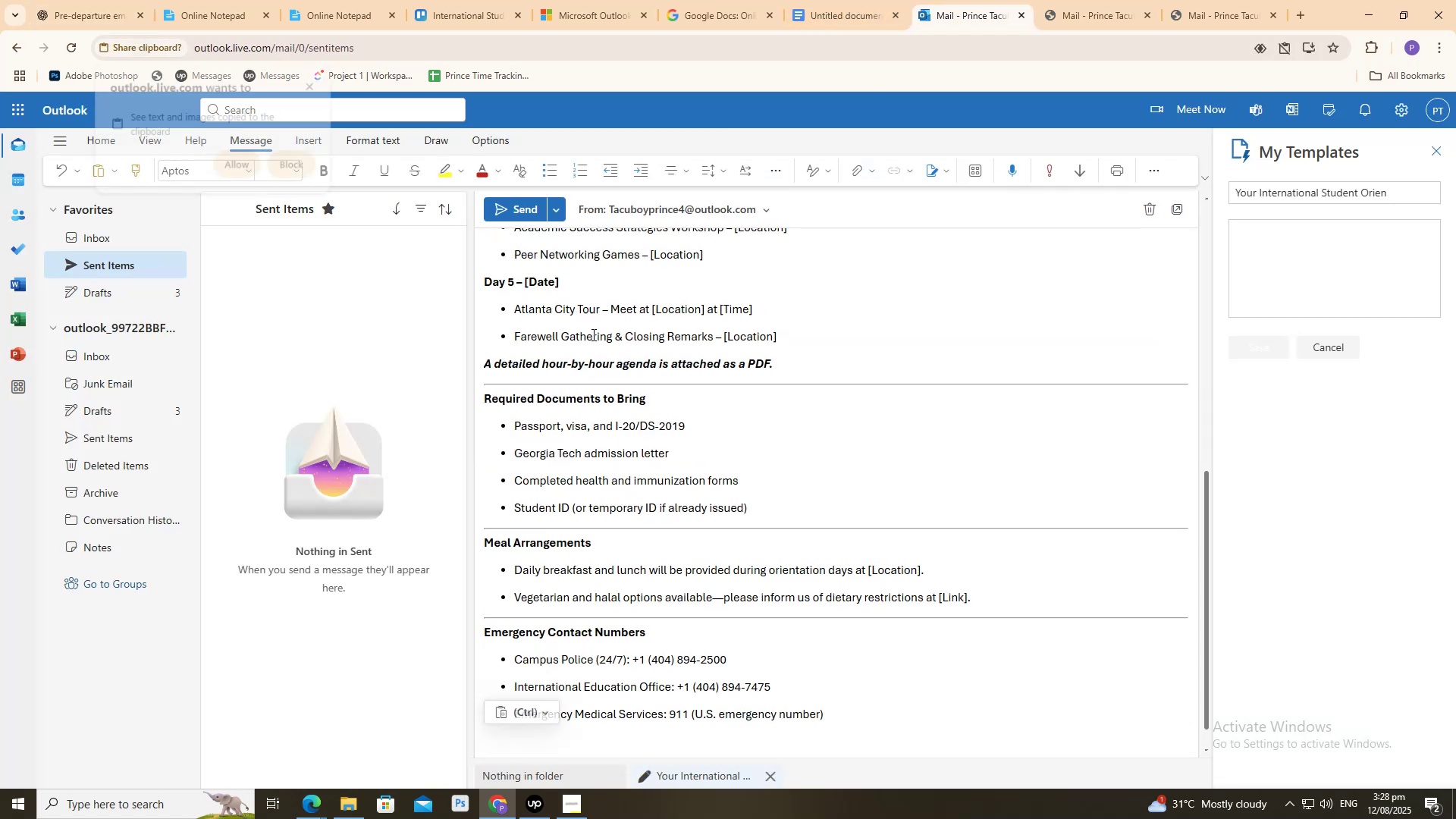 
scroll: coordinate [586, 353], scroll_direction: up, amount: 12.0
 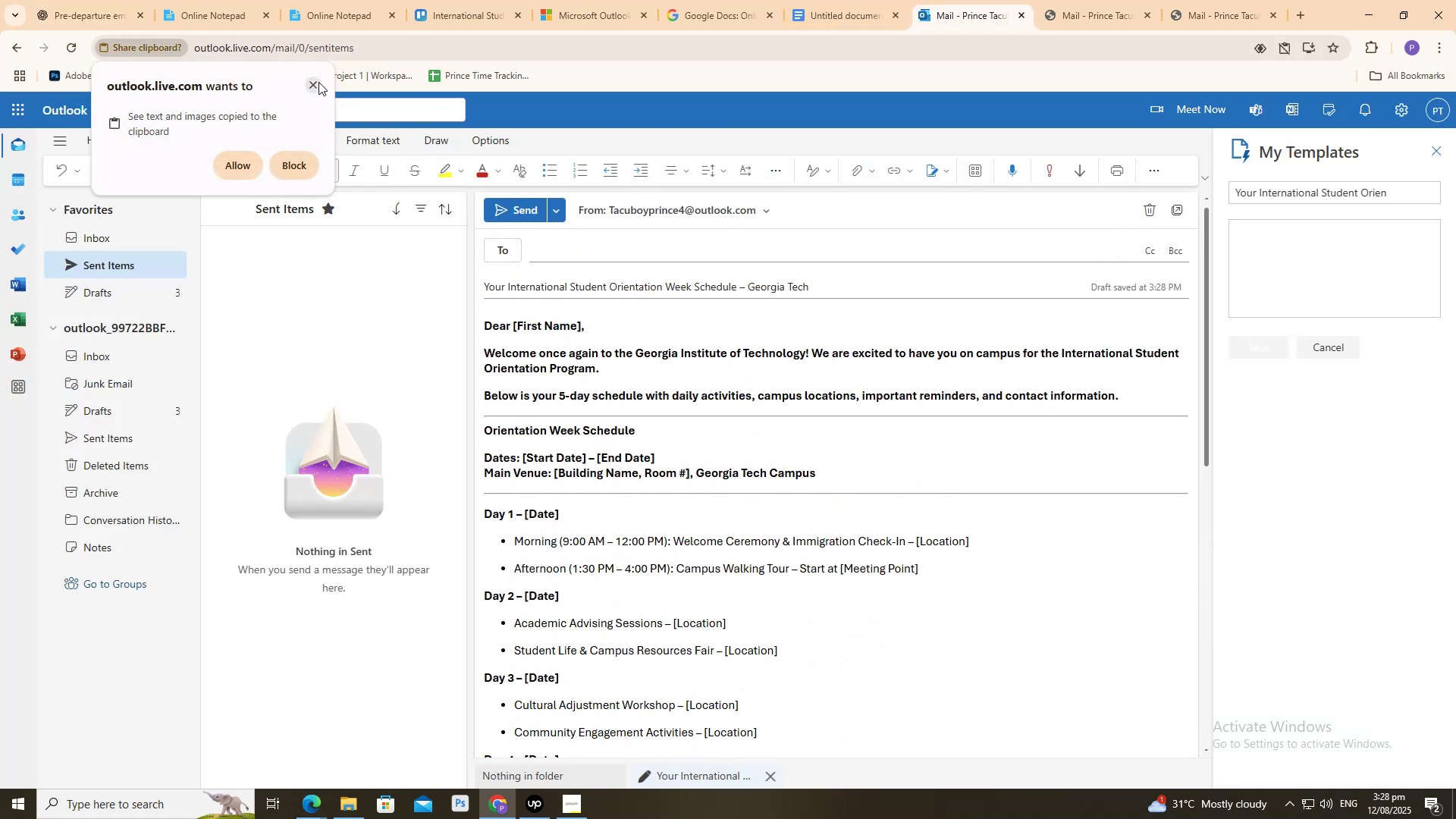 
left_click([318, 81])
 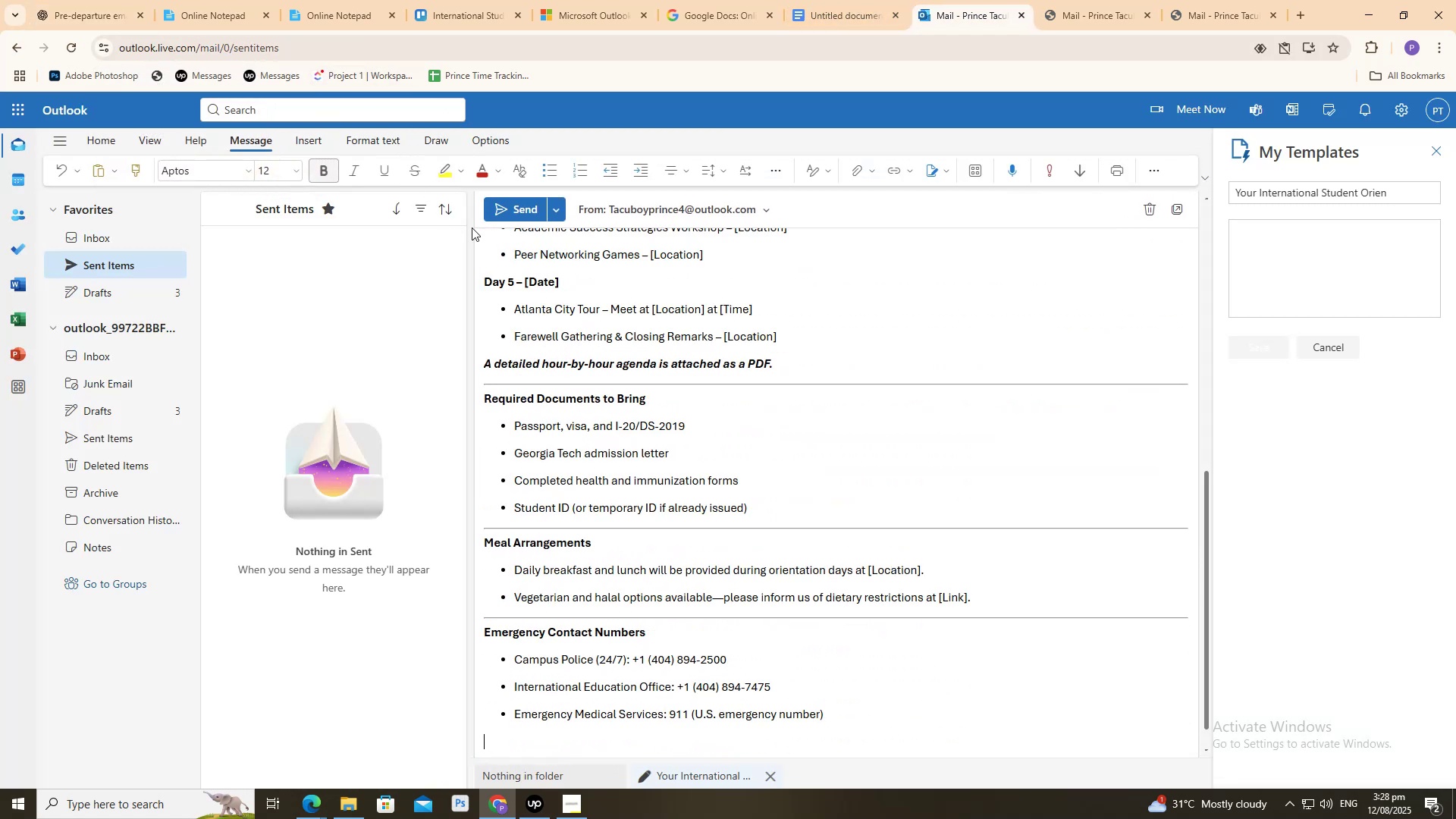 
scroll: coordinate [617, 400], scroll_direction: up, amount: 6.0
 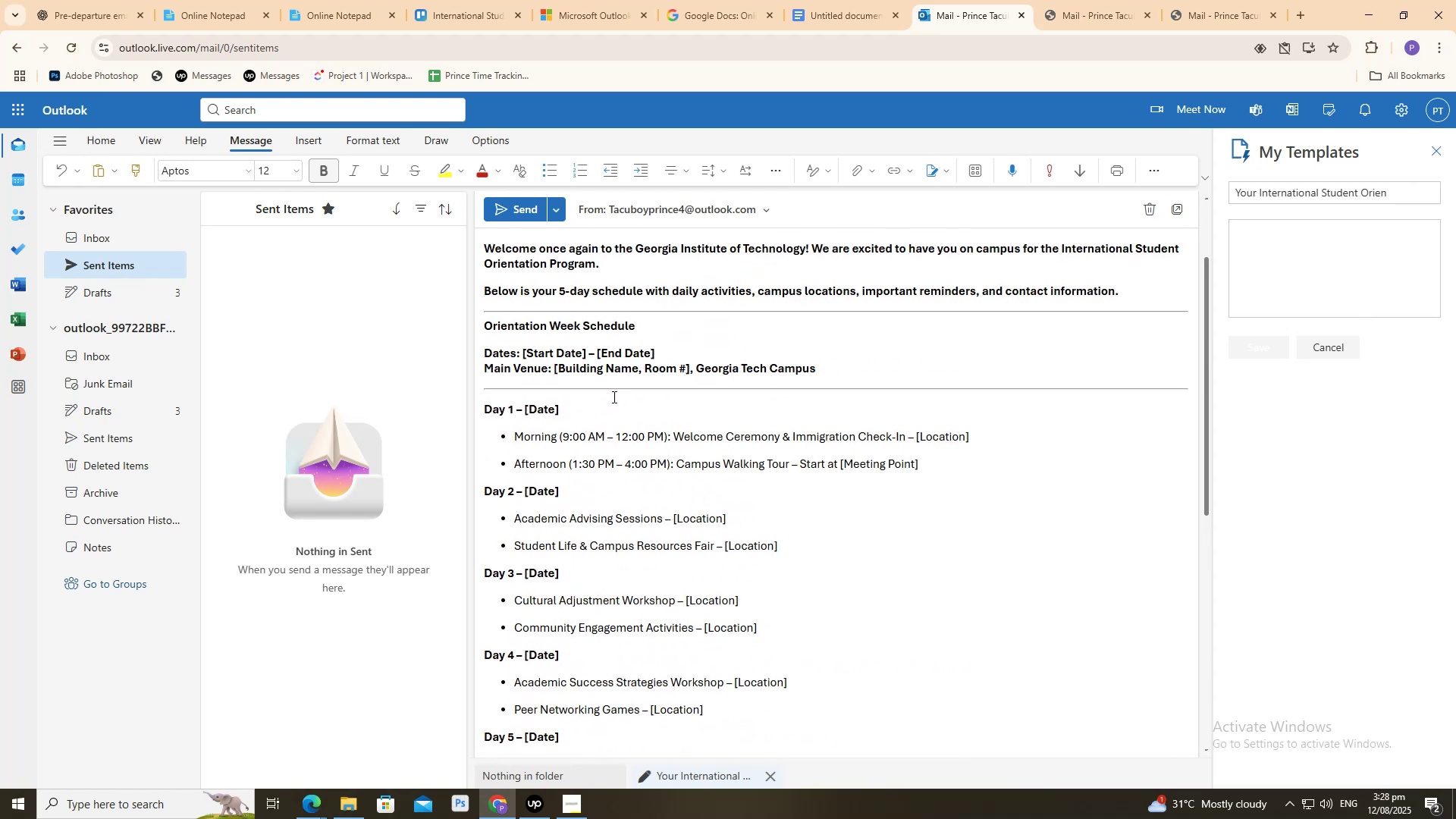 
left_click([613, 397])
 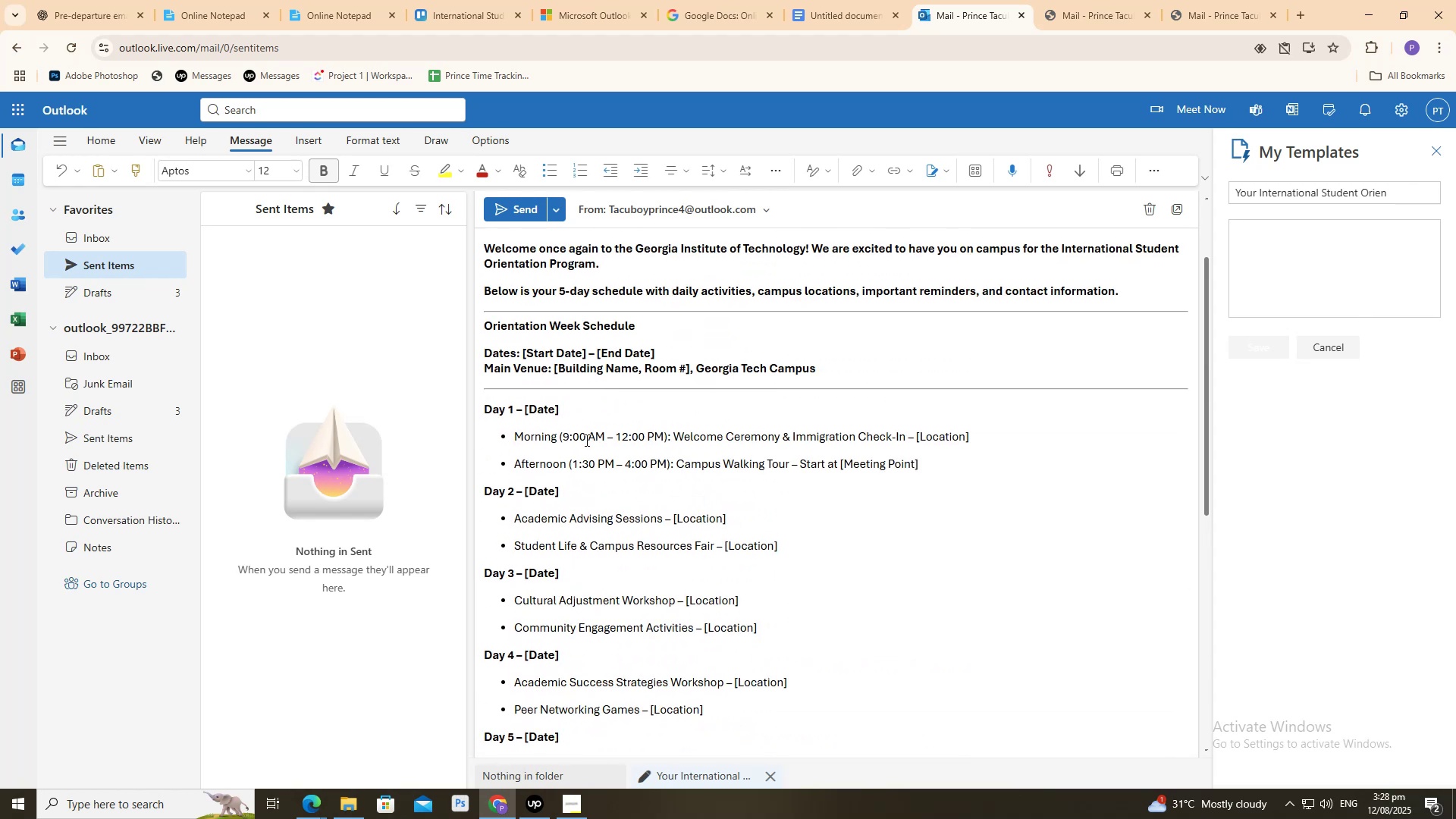 
scroll: coordinate [582, 426], scroll_direction: up, amount: 5.0
 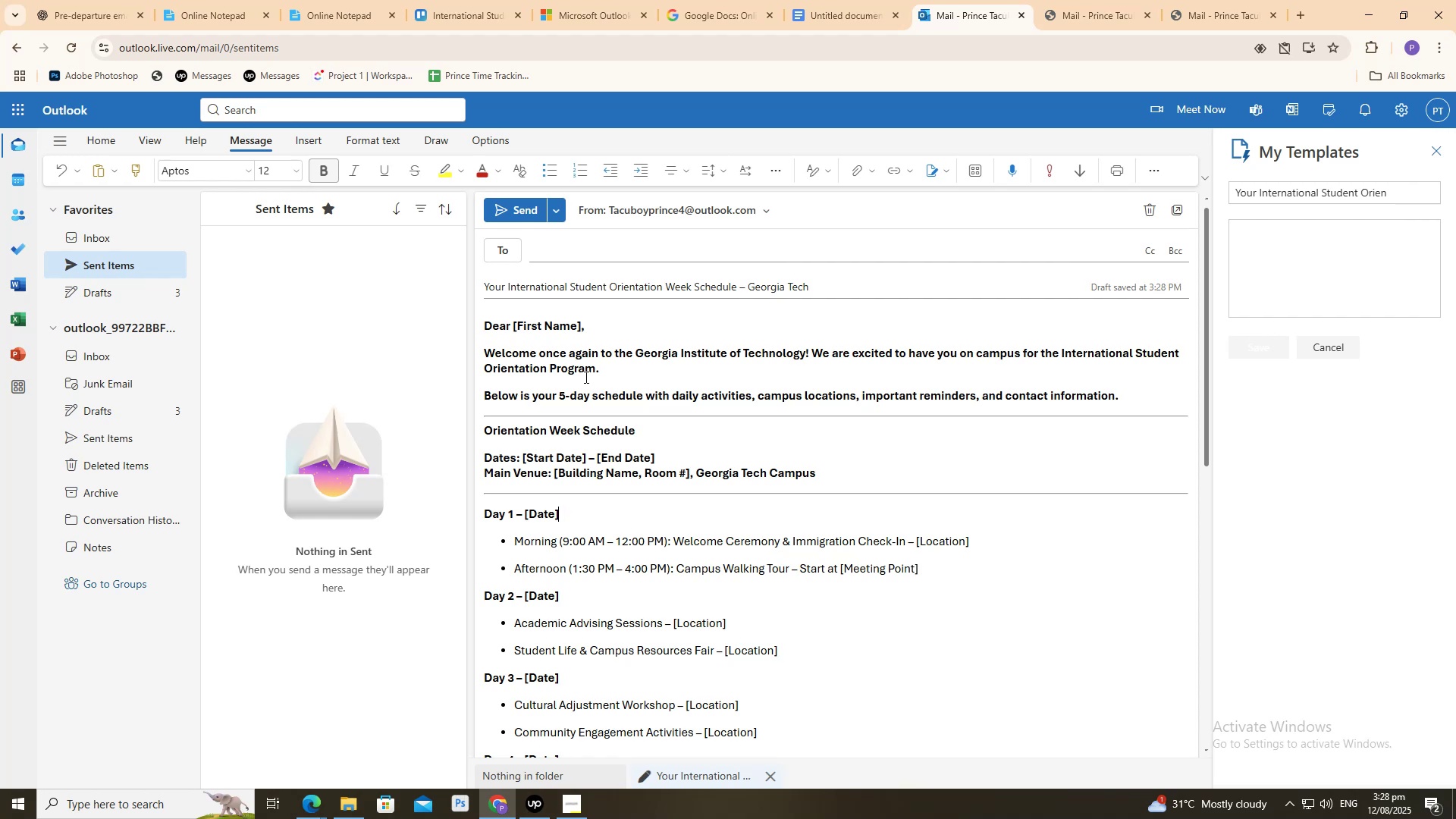 
wait(19.94)
 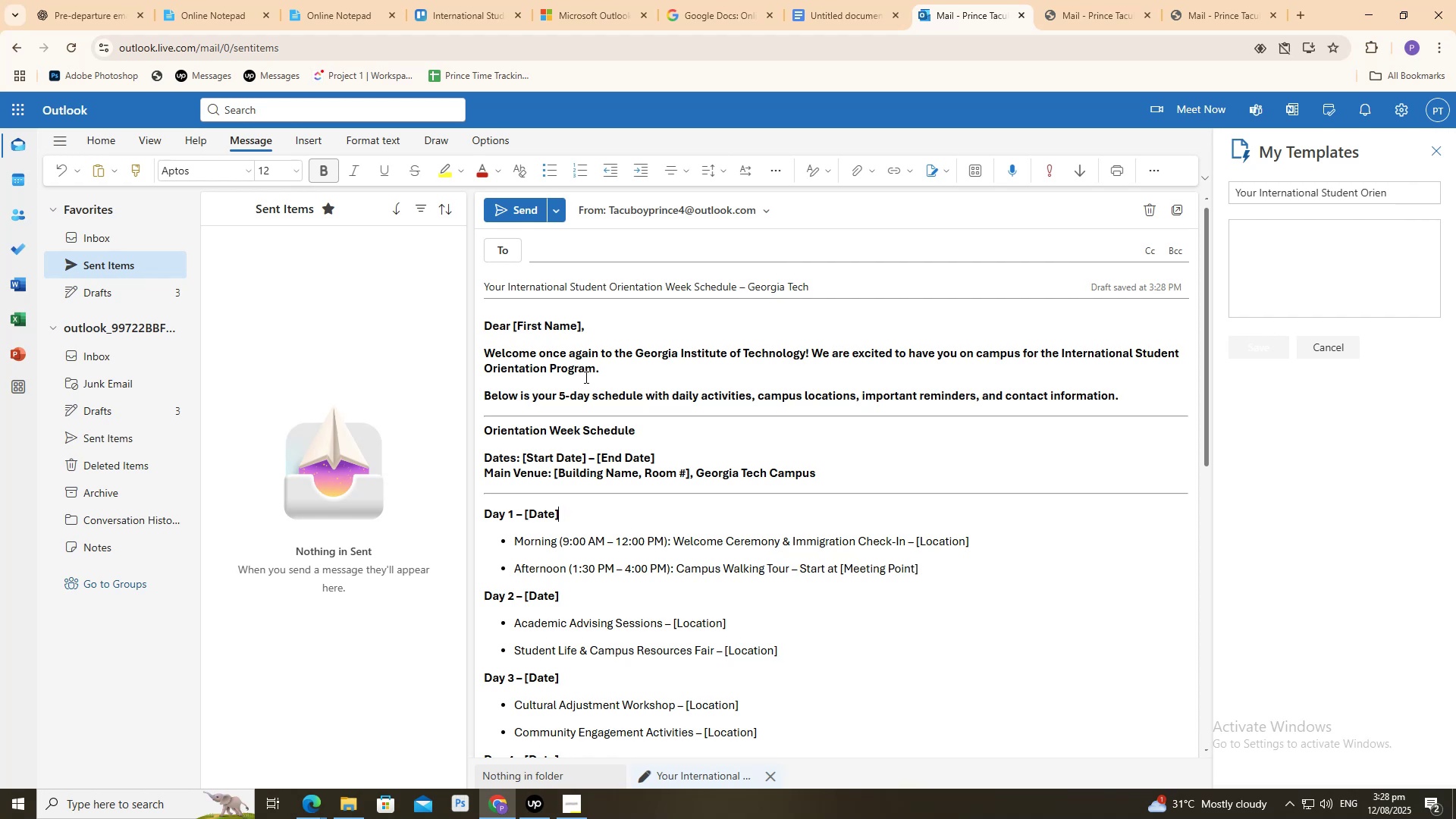 
scroll: coordinate [786, 364], scroll_direction: down, amount: 10.0
 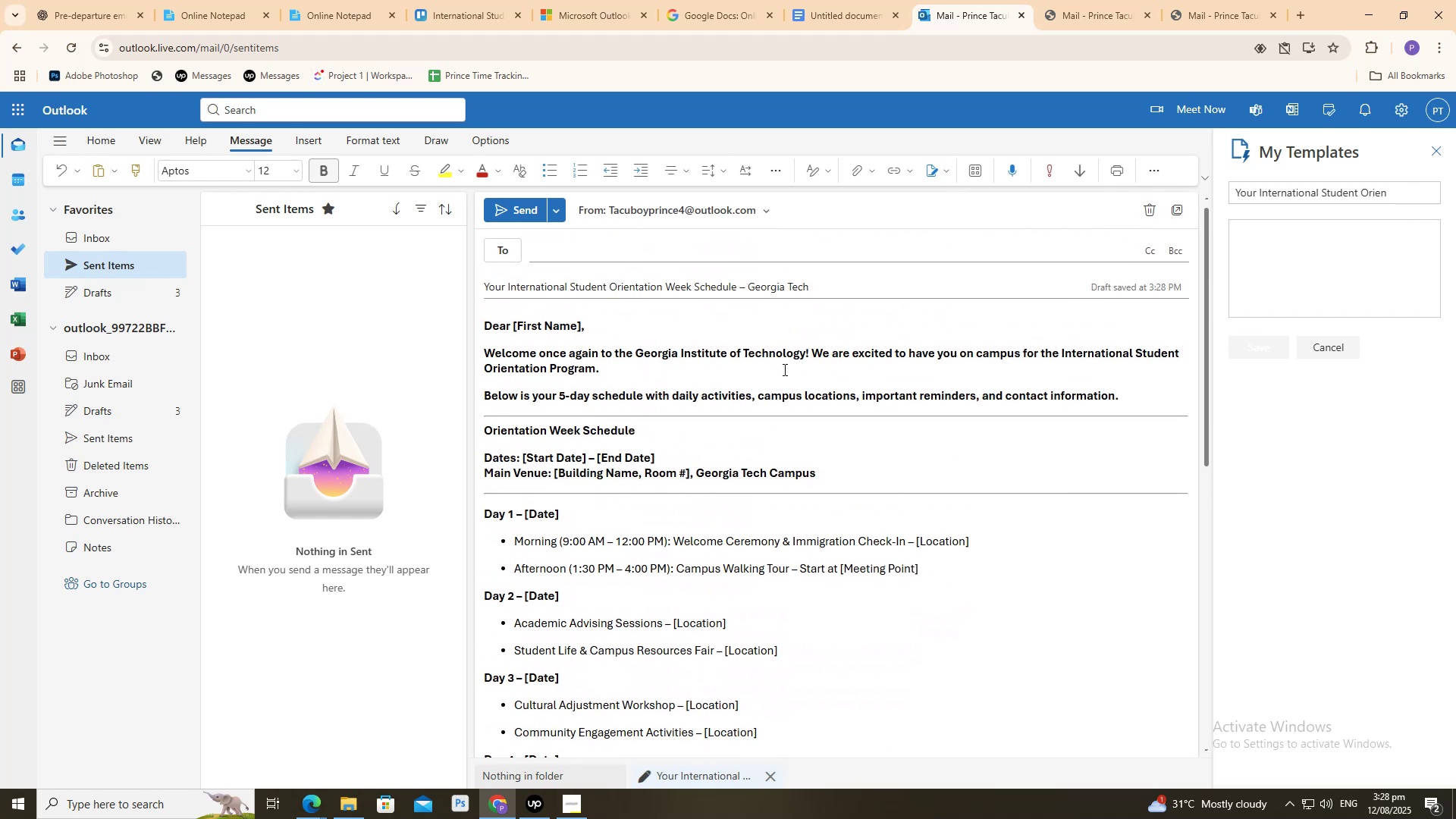 
left_click([64, 0])
 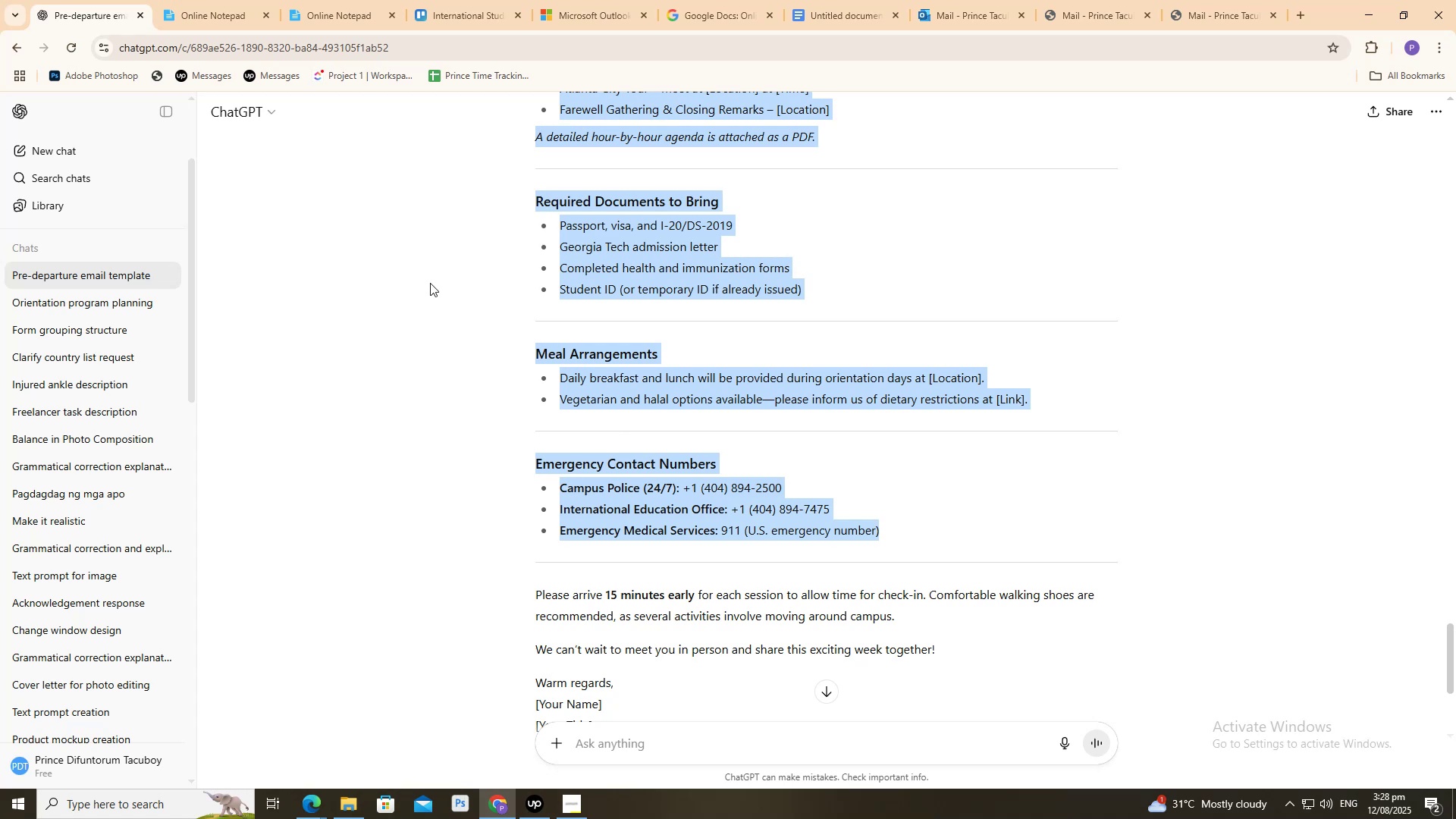 
scroll: coordinate [421, 284], scroll_direction: down, amount: 3.0
 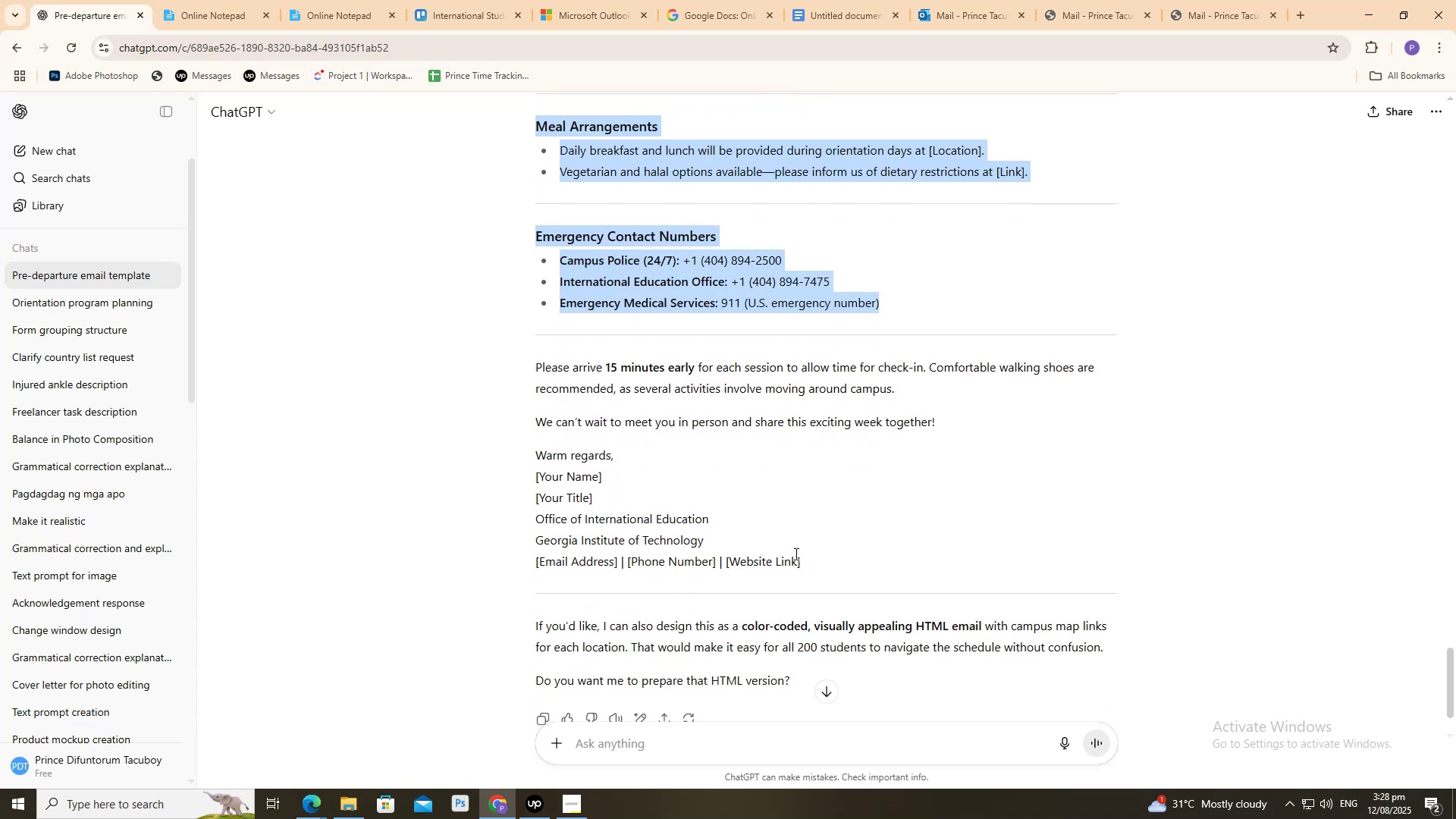 
left_click_drag(start_coordinate=[811, 561], to_coordinate=[528, 500])
 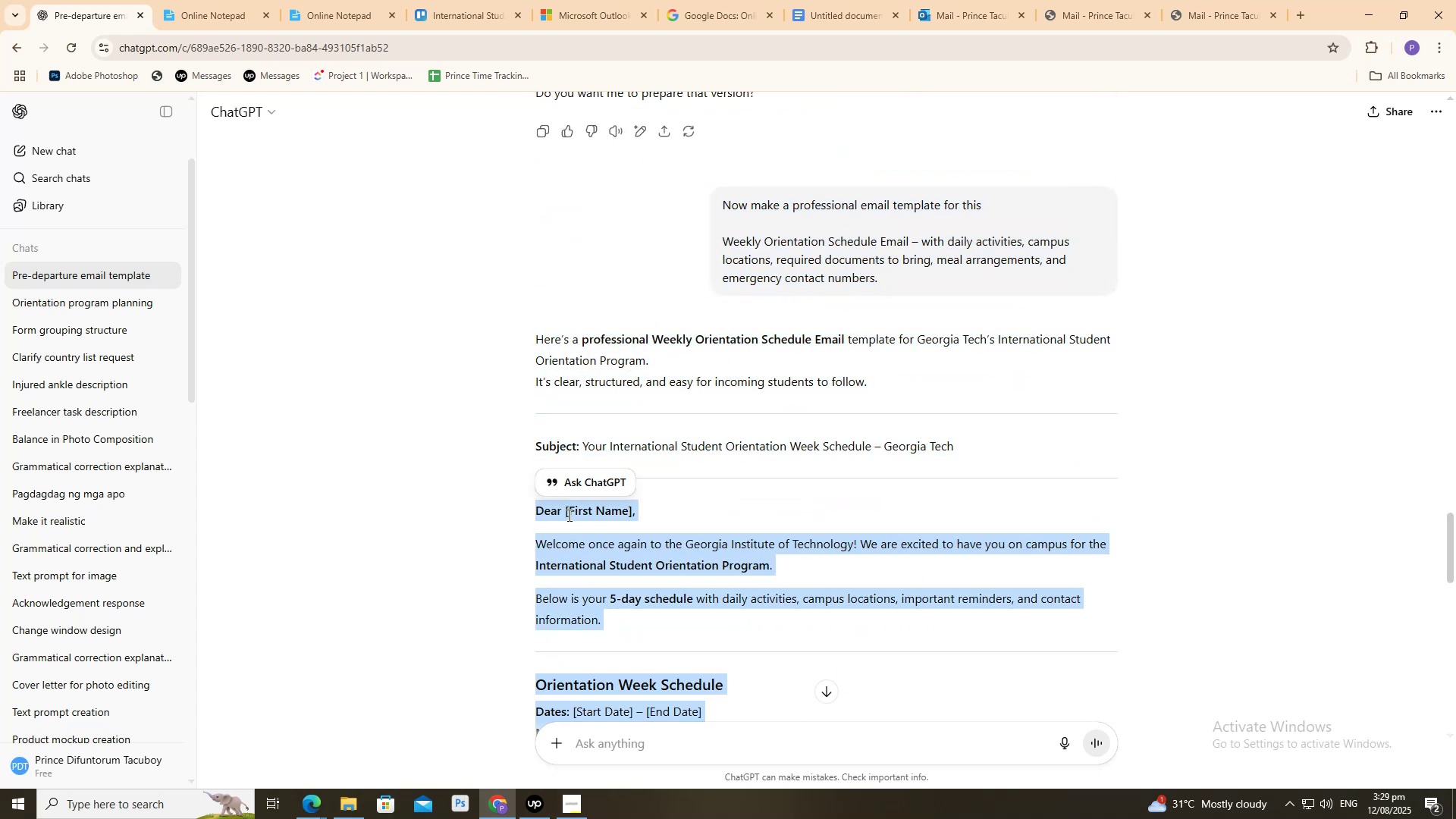 
right_click([568, 515])
 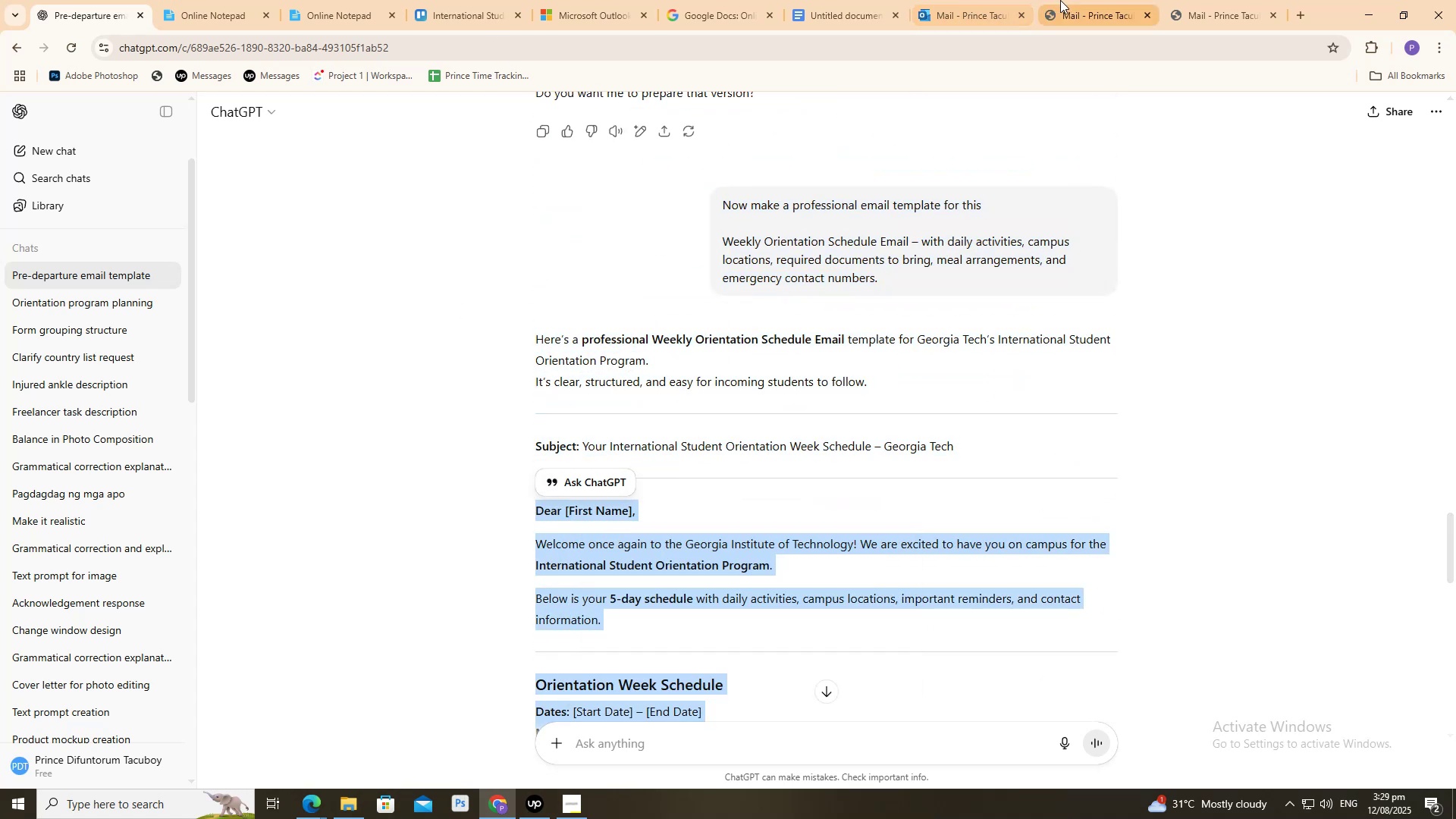 
left_click([1004, 0])
 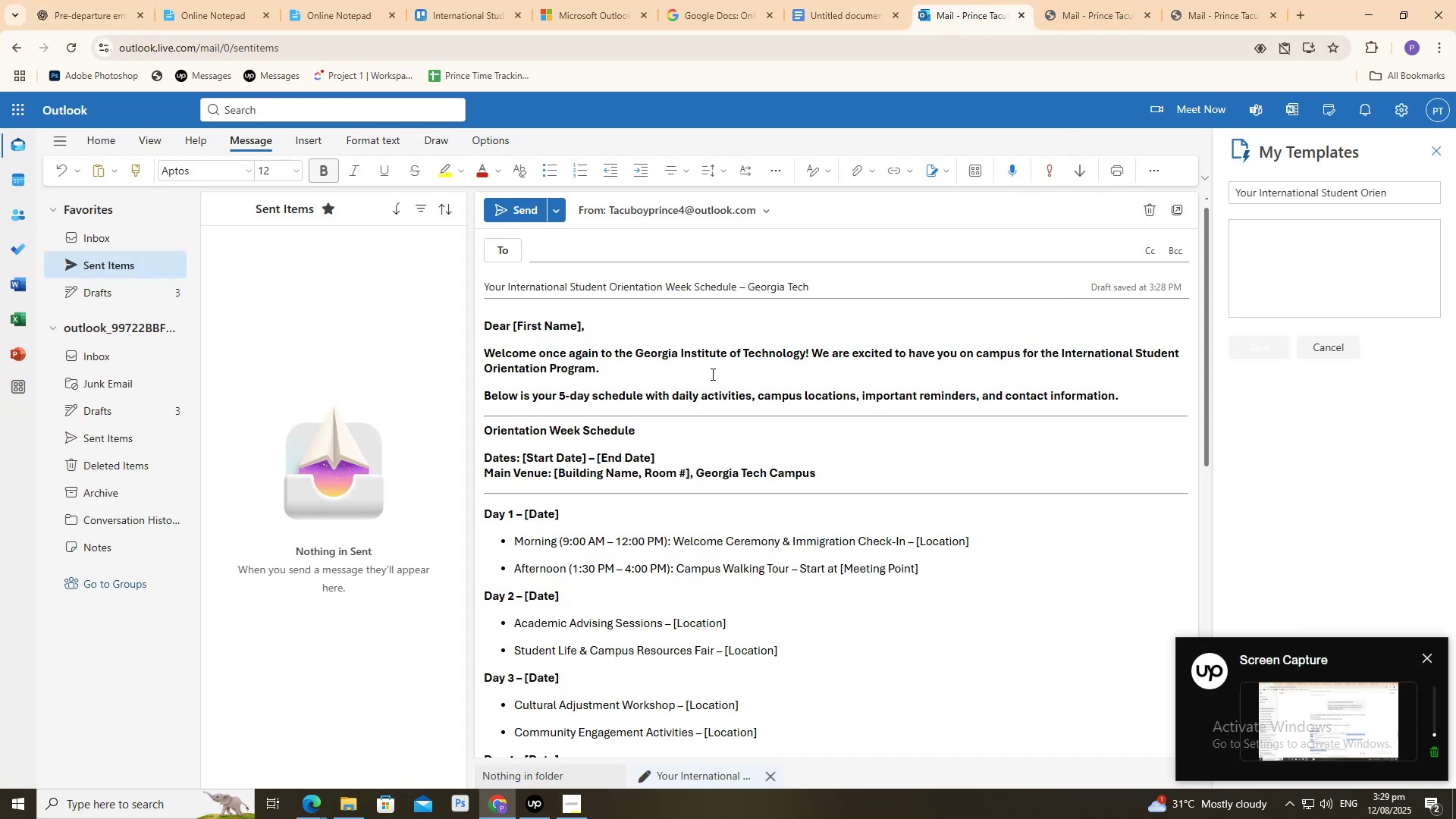 
left_click([711, 374])
 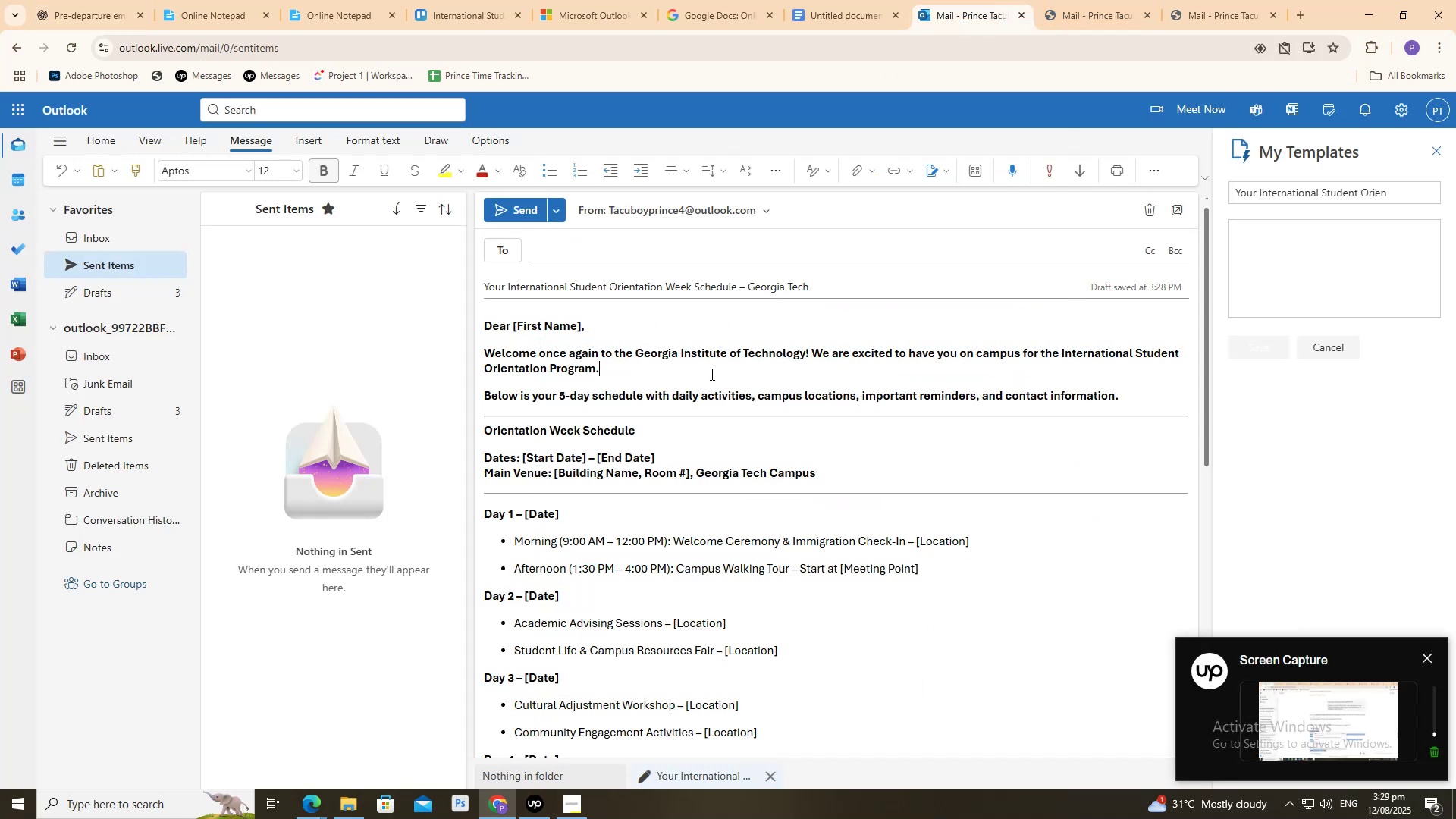 
key(Control+A)
 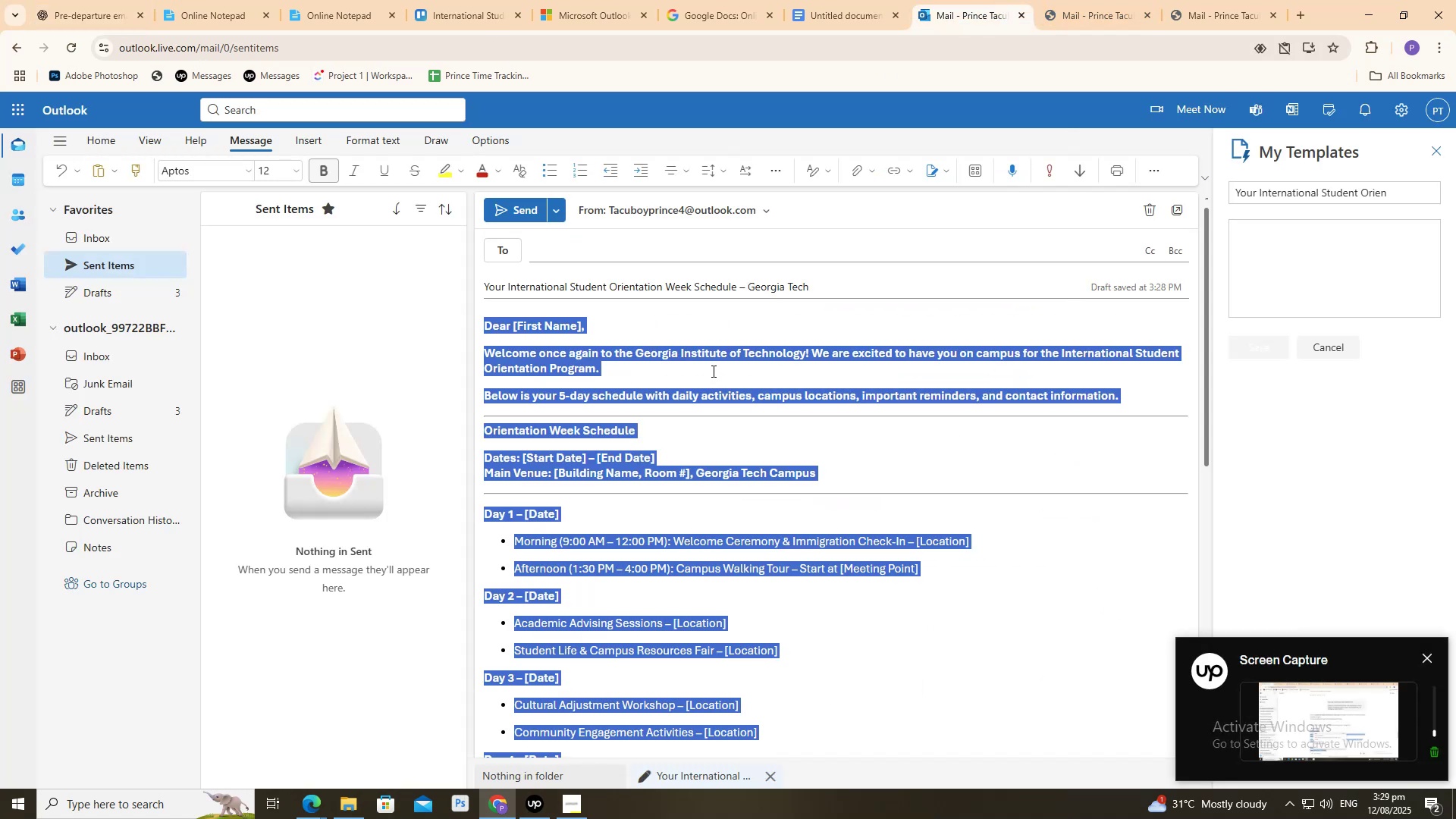 
key(Control+V)
 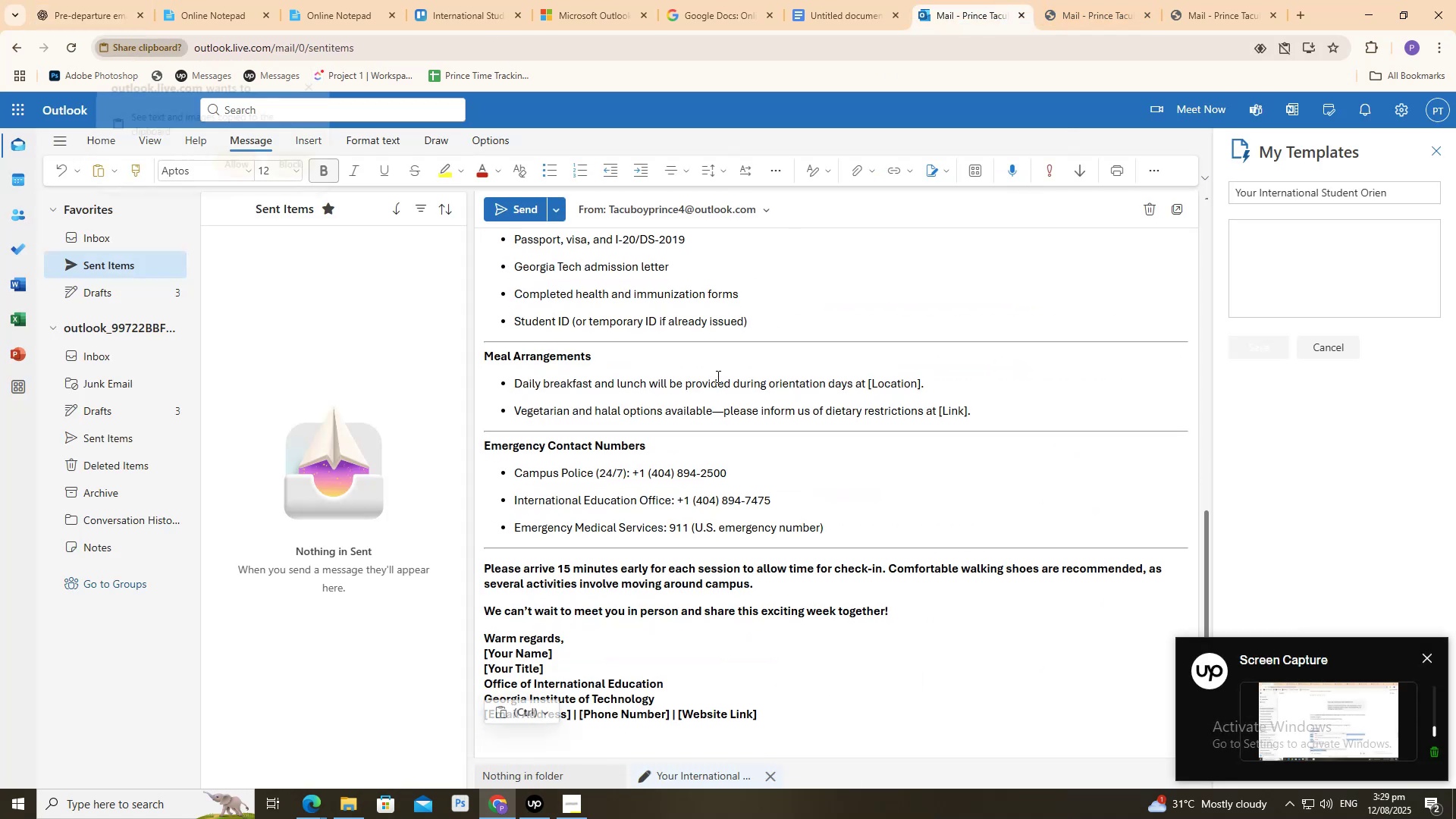 
scroll: coordinate [707, 393], scroll_direction: down, amount: 7.0
 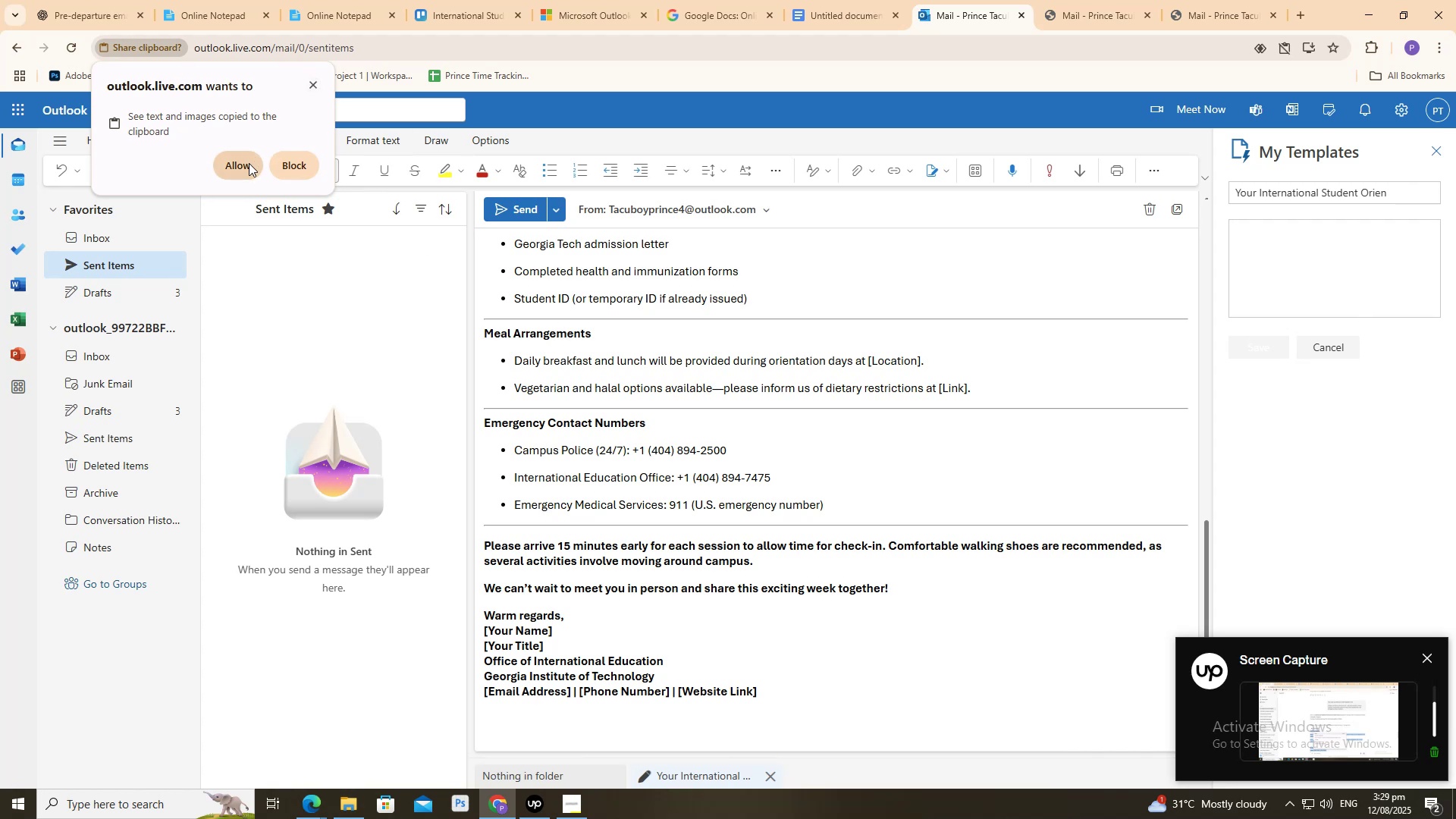 
left_click([249, 163])
 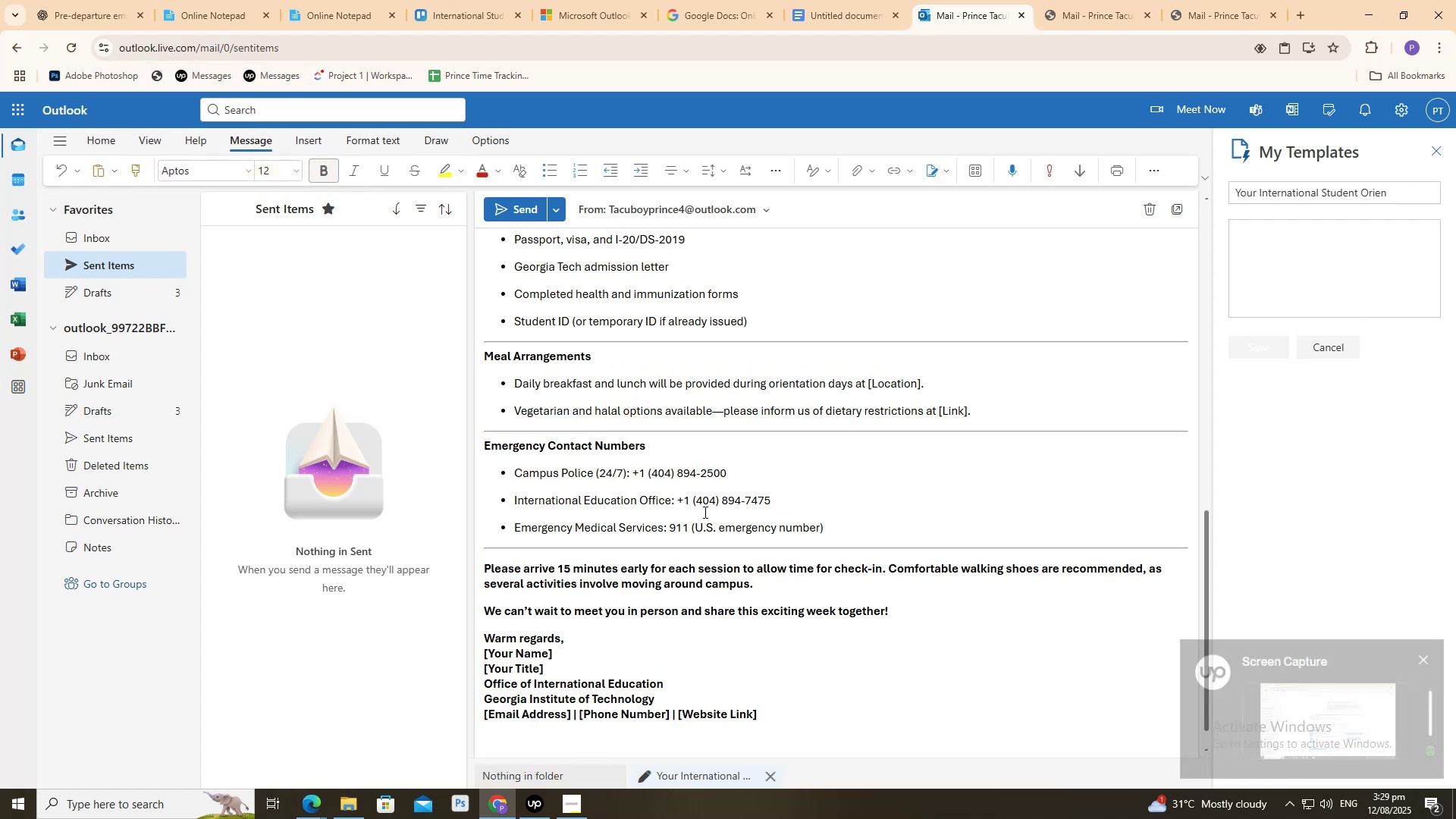 
scroll: coordinate [704, 511], scroll_direction: down, amount: 2.0
 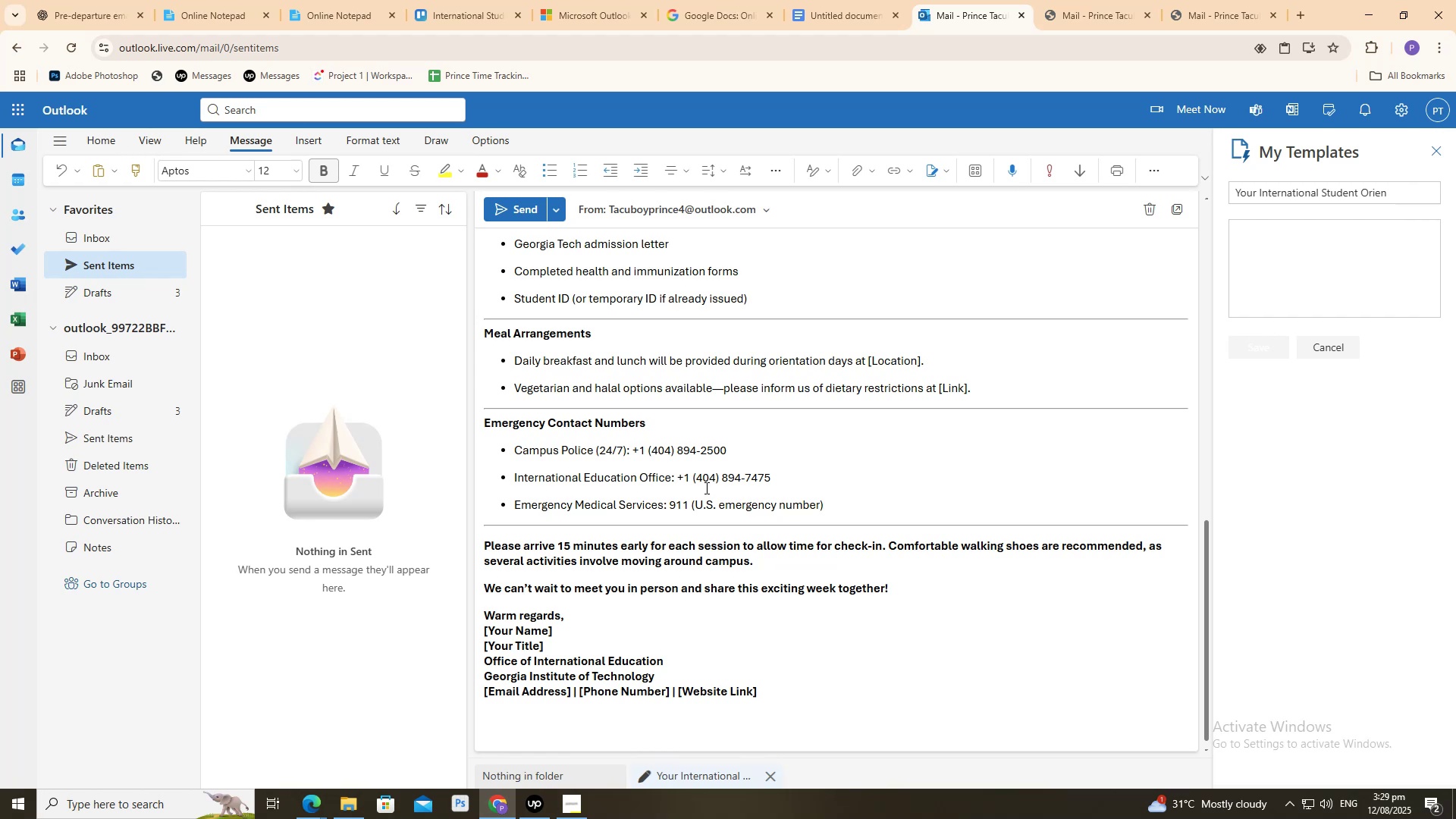 
wait(7.06)
 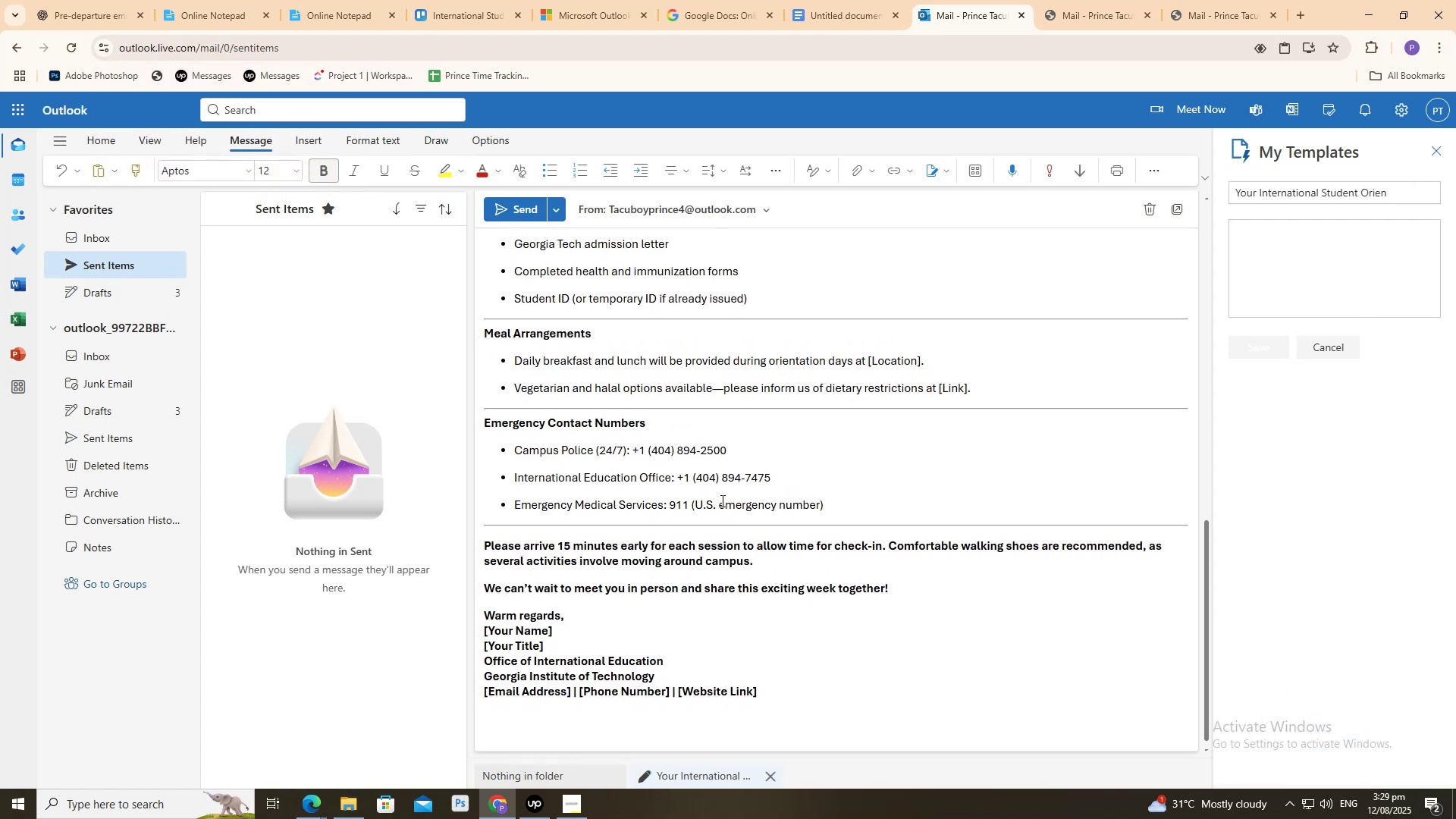 
scroll: coordinate [702, 479], scroll_direction: up, amount: 8.0
 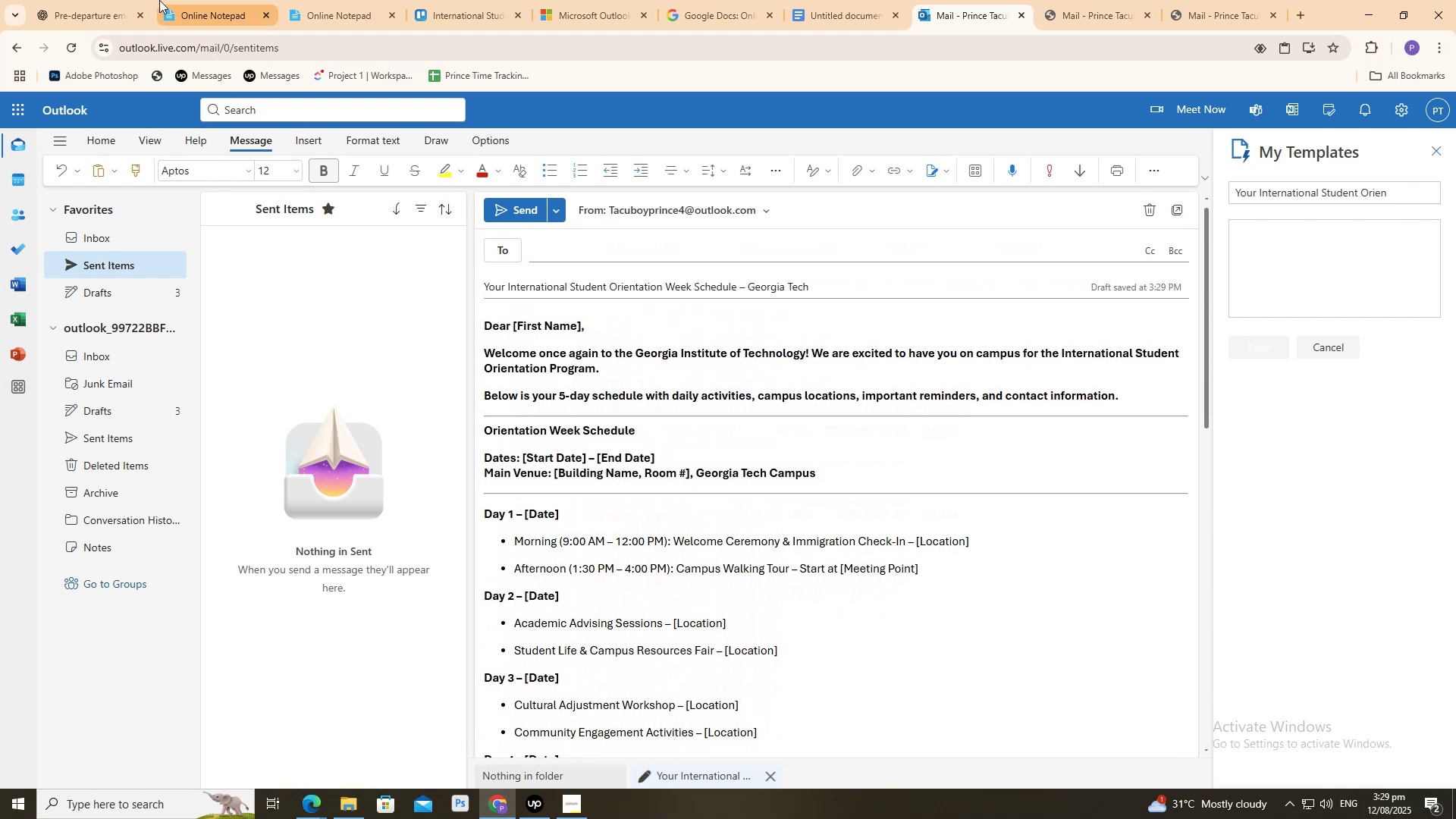 
left_click_drag(start_coordinate=[143, 0], to_coordinate=[140, 0])
 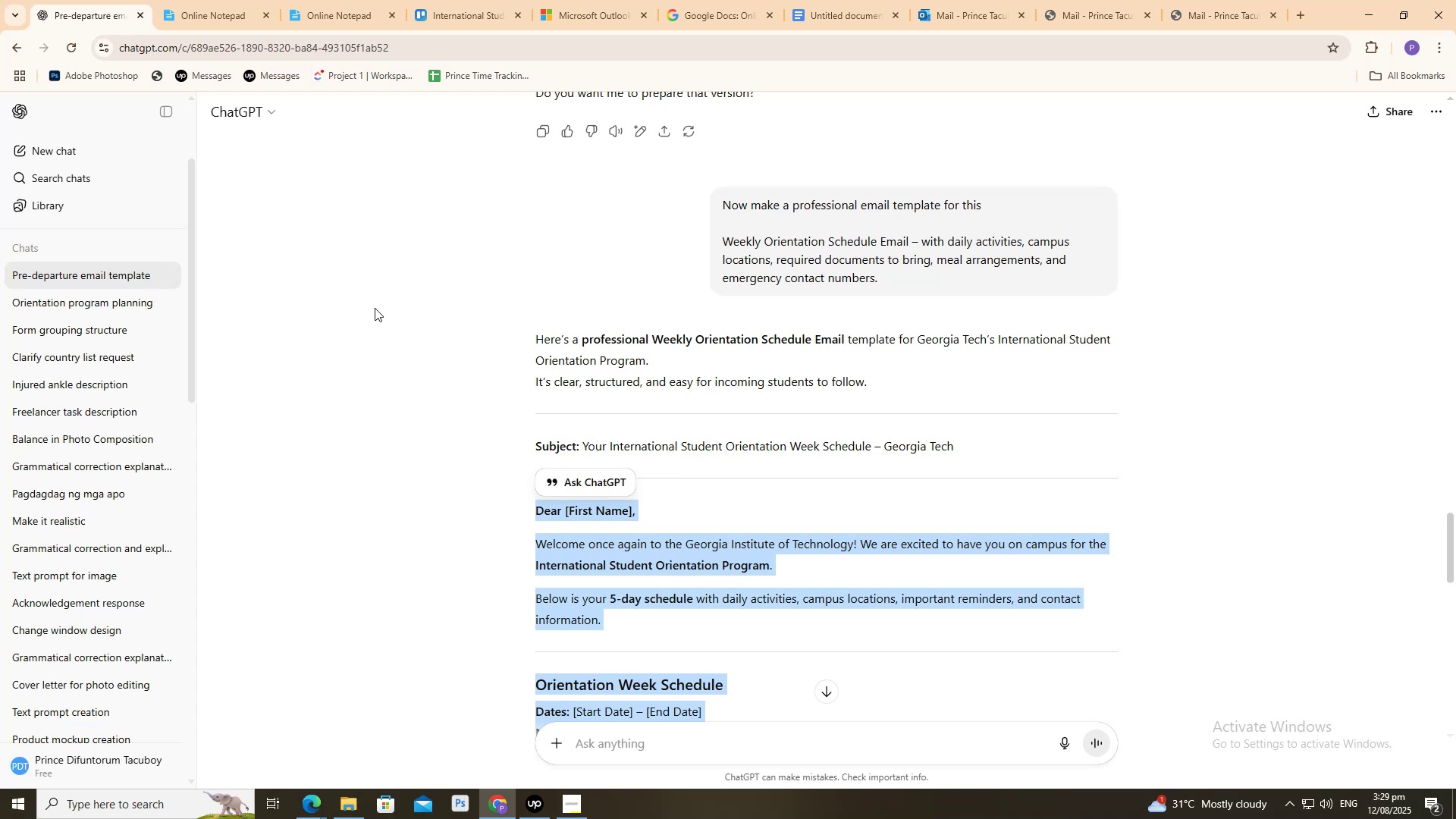 
left_click([386, 315])
 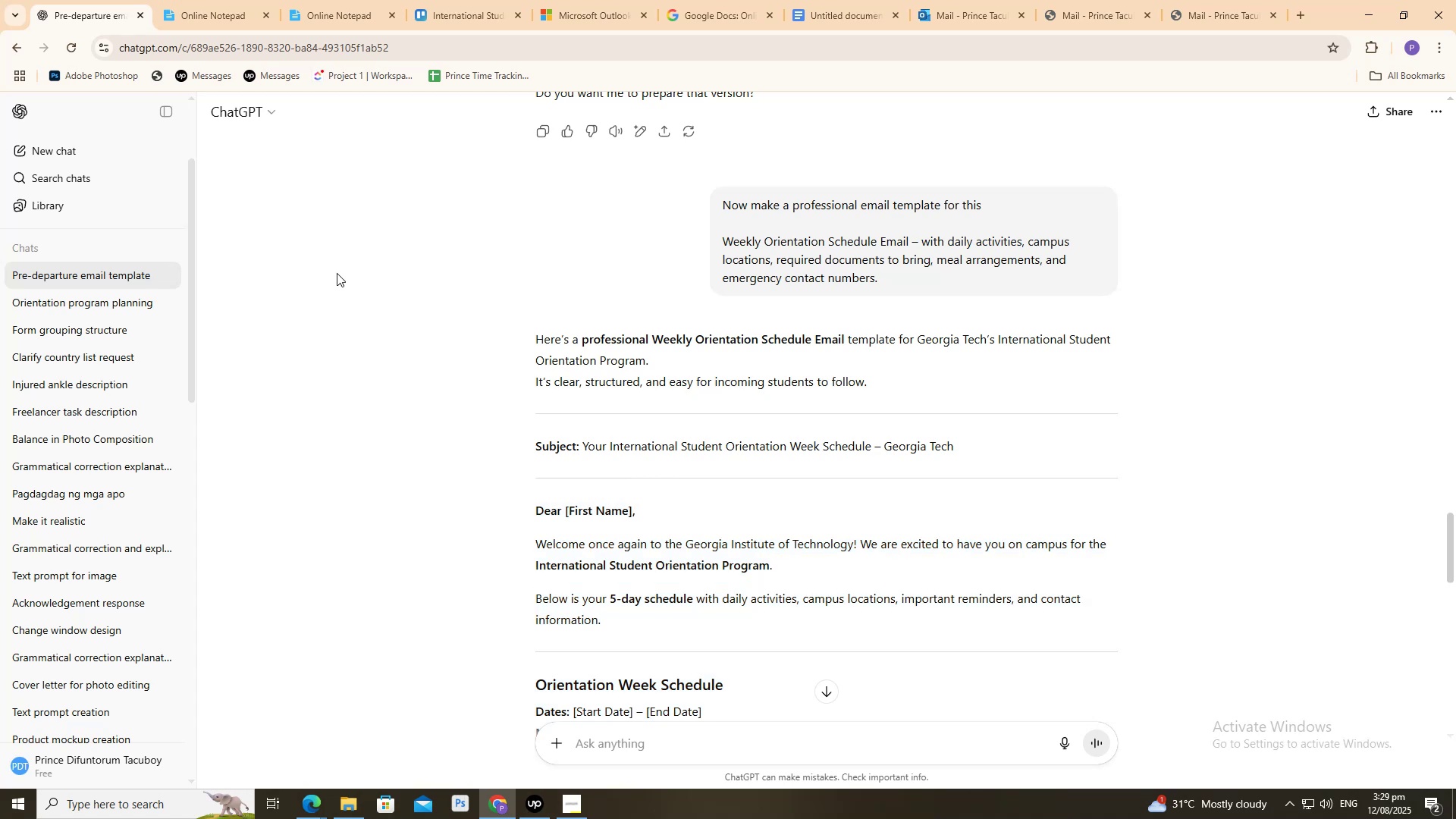 
wait(8.87)
 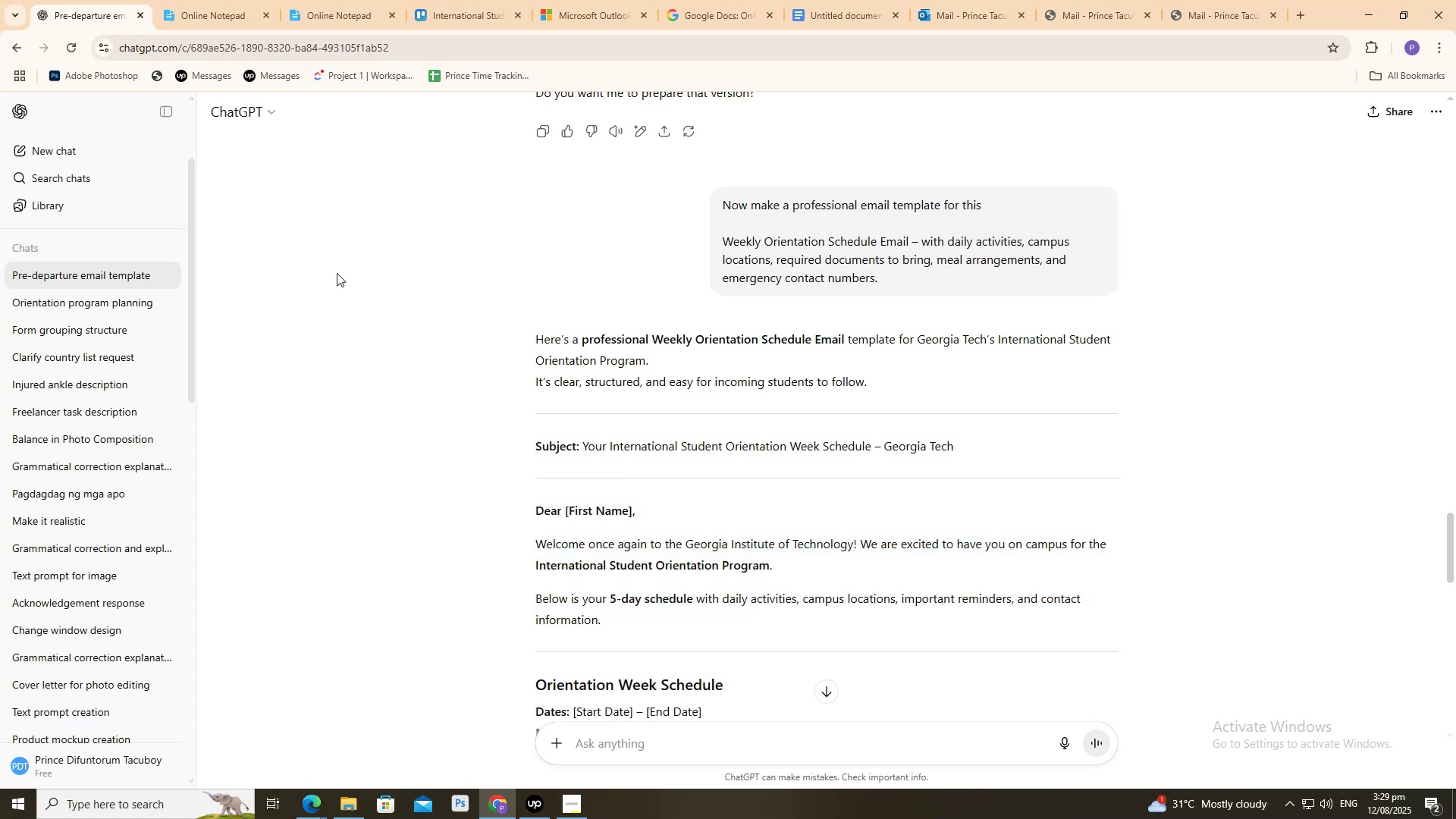 
left_click([981, 0])
 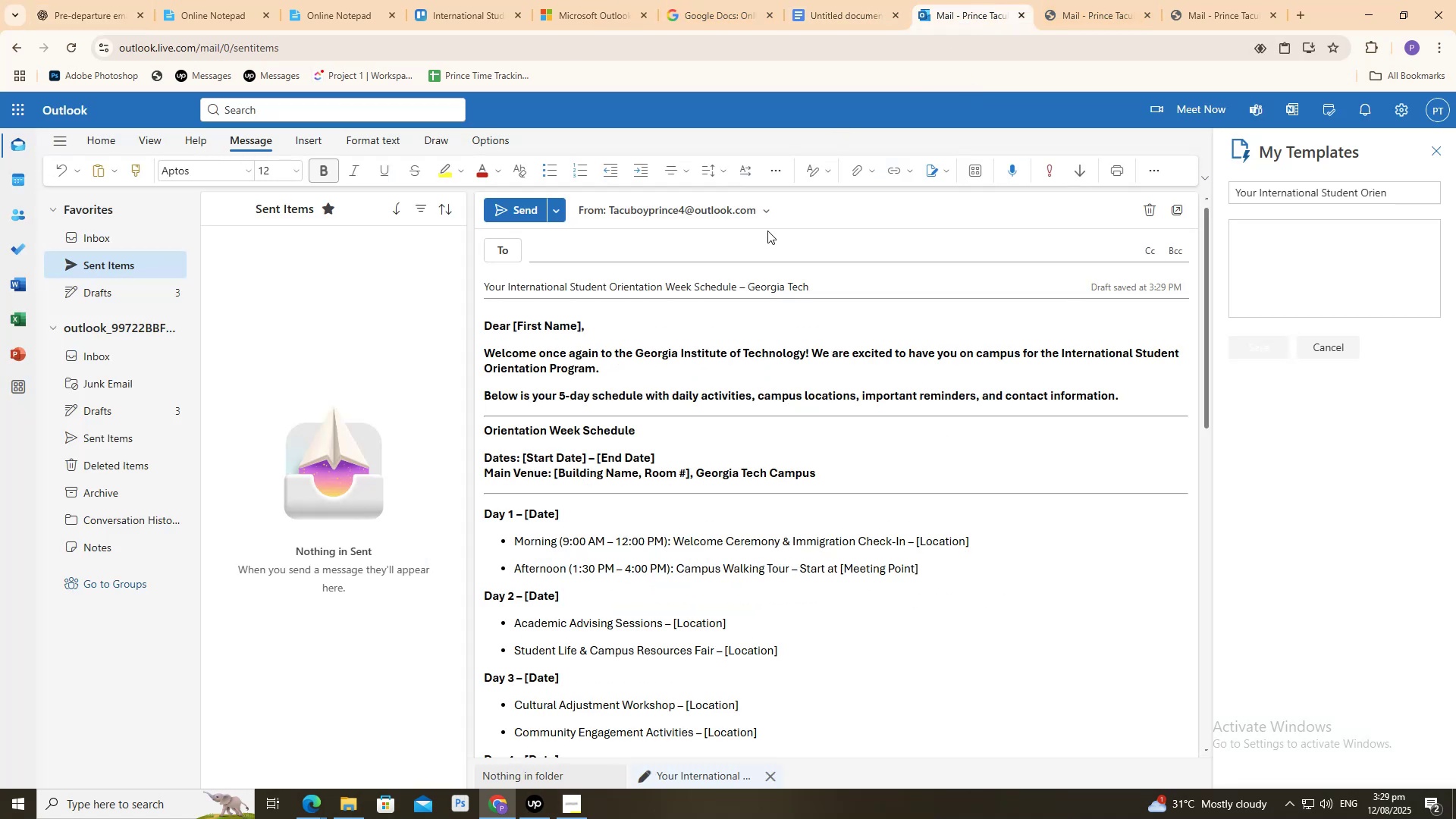 
scroll: coordinate [711, 291], scroll_direction: down, amount: 17.0
 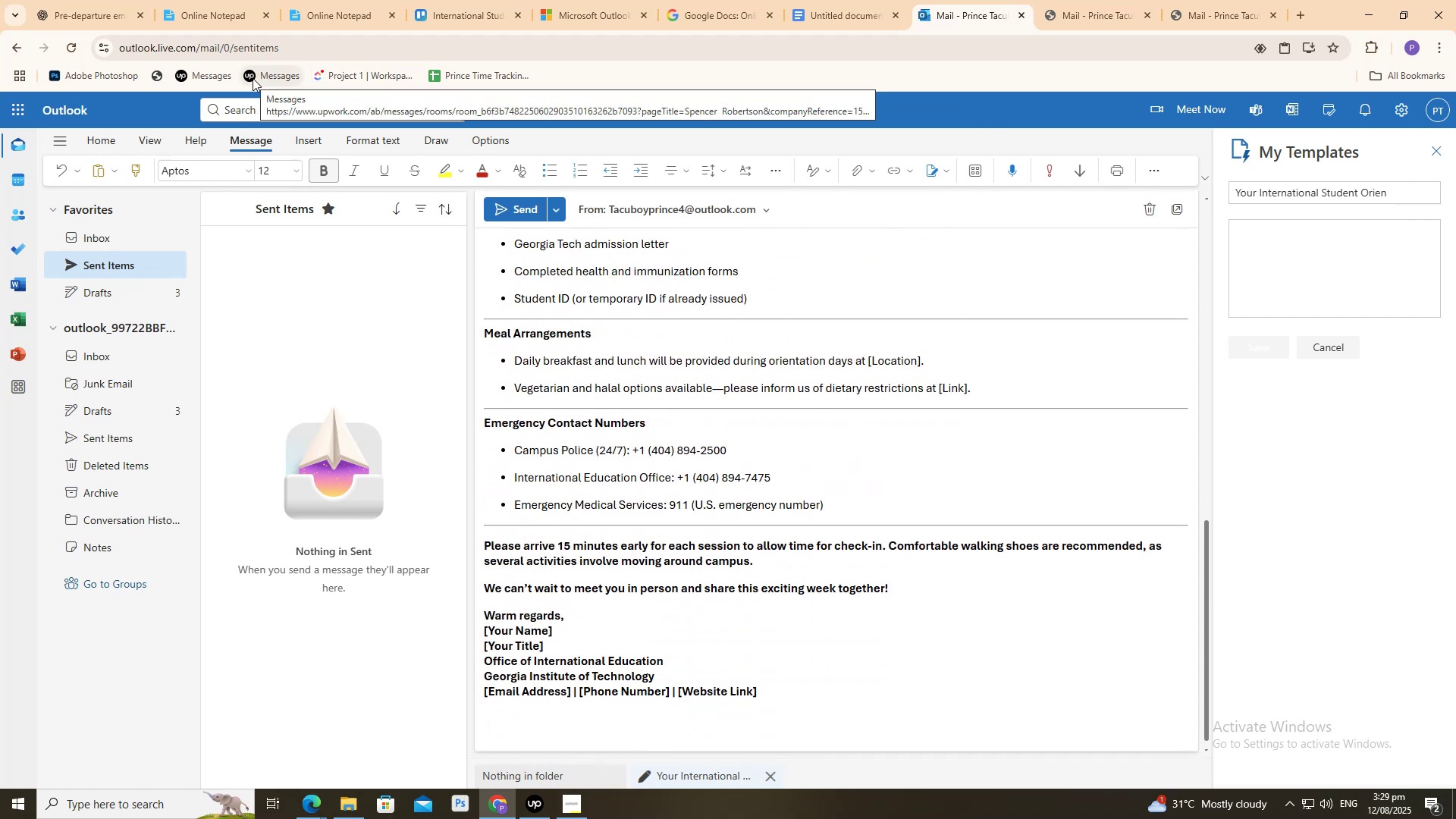 
scroll: coordinate [581, 353], scroll_direction: up, amount: 12.0
 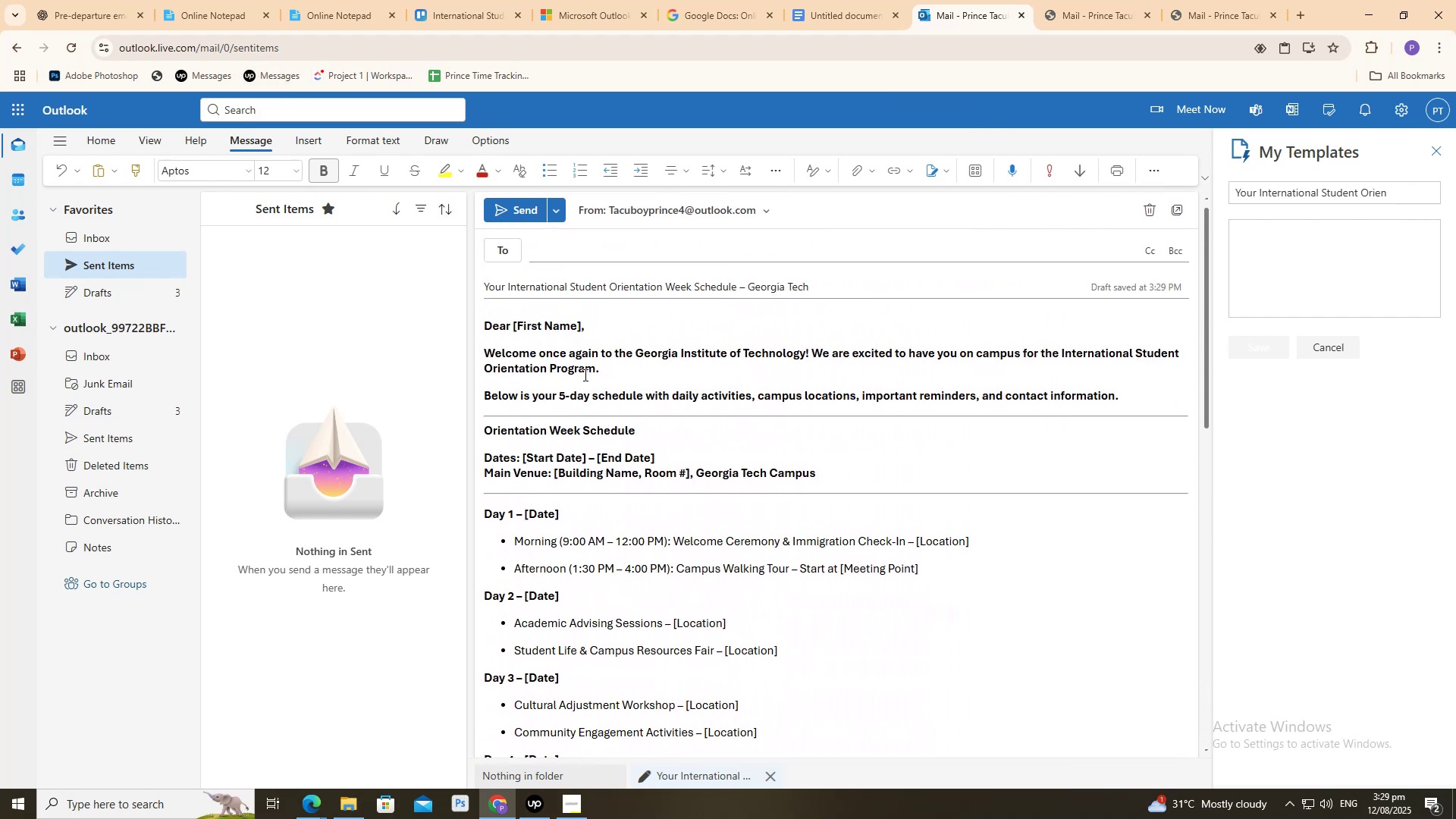 
left_click([550, 800])
 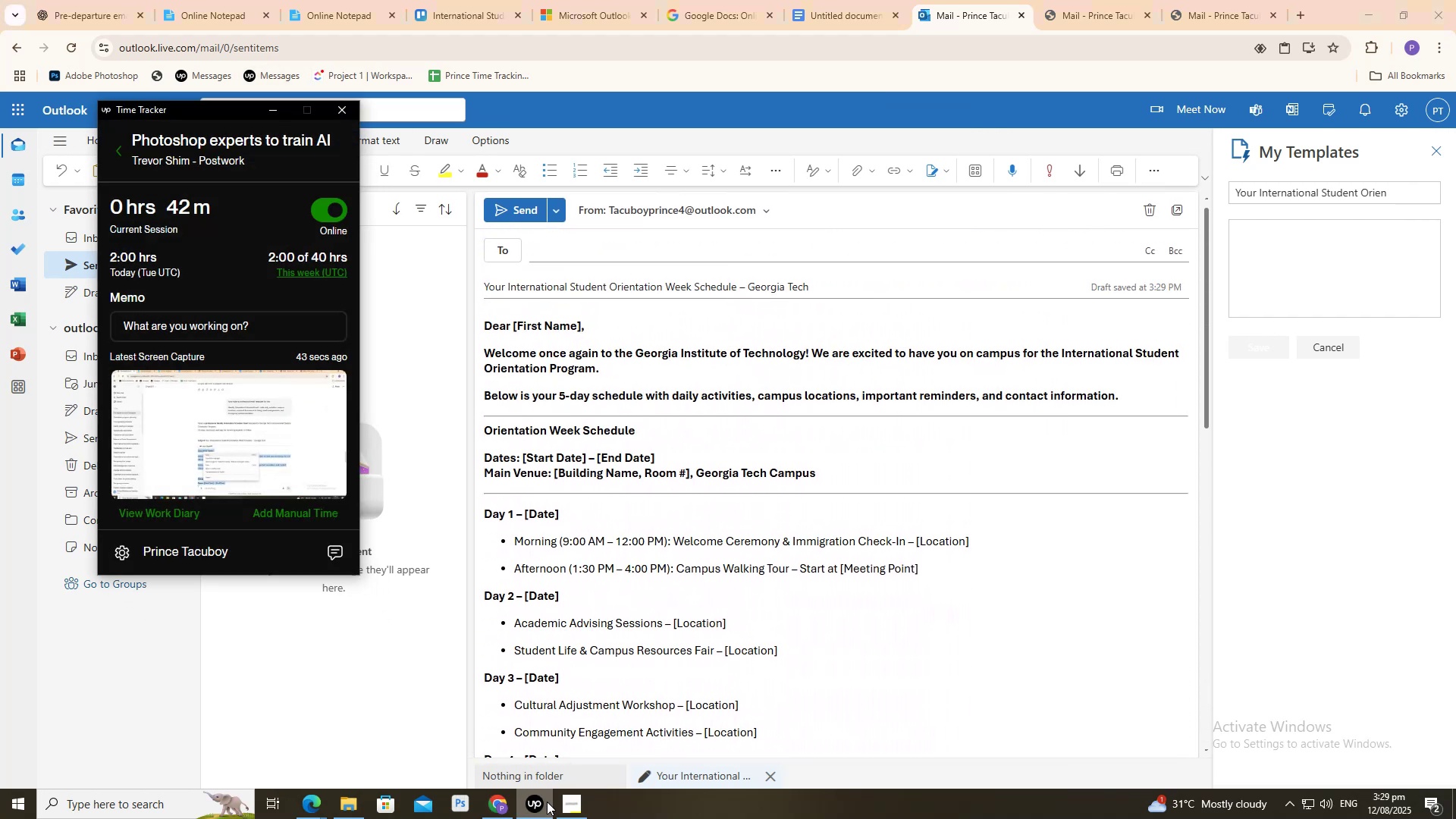 
left_click([547, 802])
 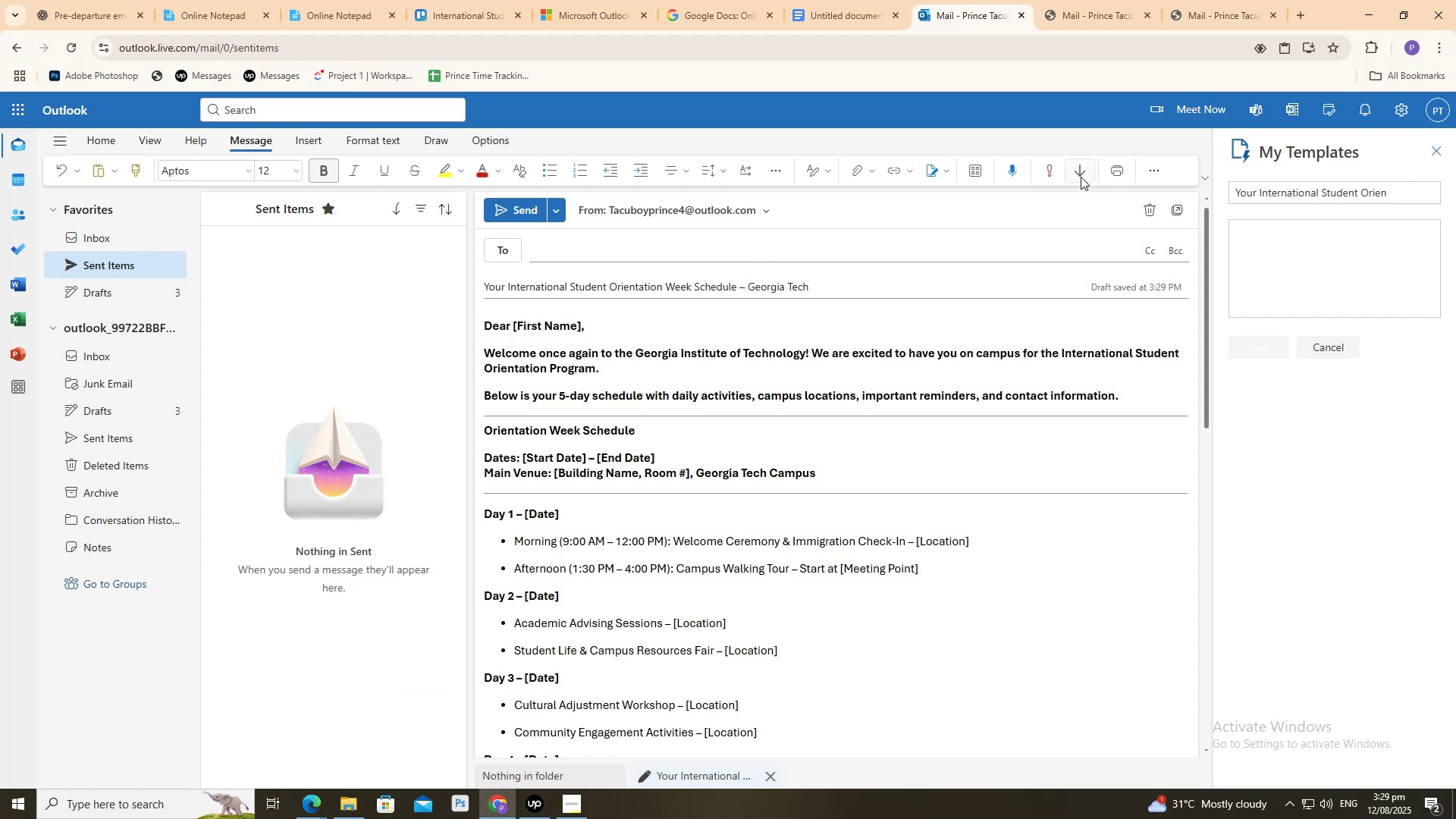 
left_click([1109, 165])
 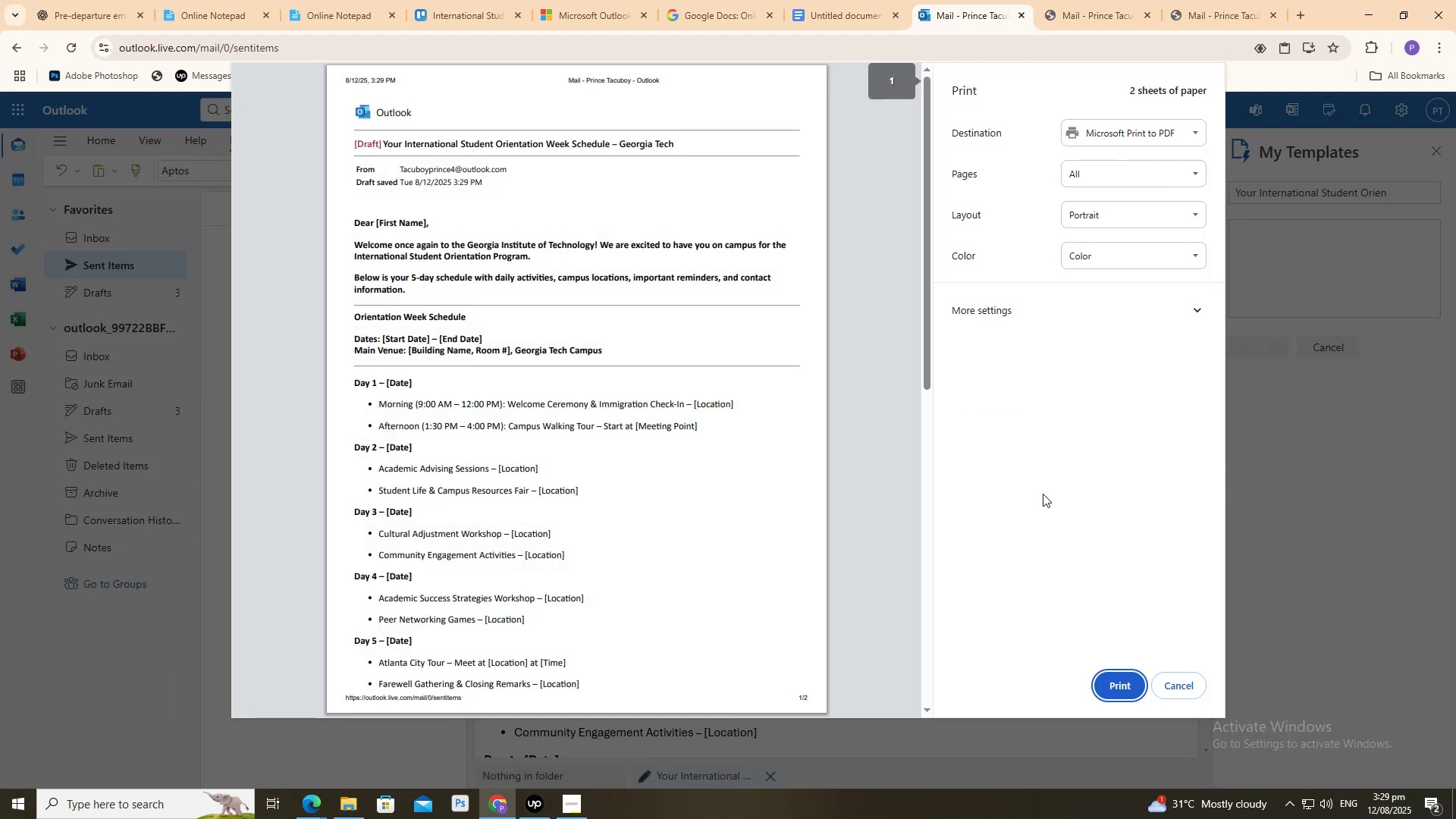 
scroll: coordinate [699, 366], scroll_direction: down, amount: 9.0
 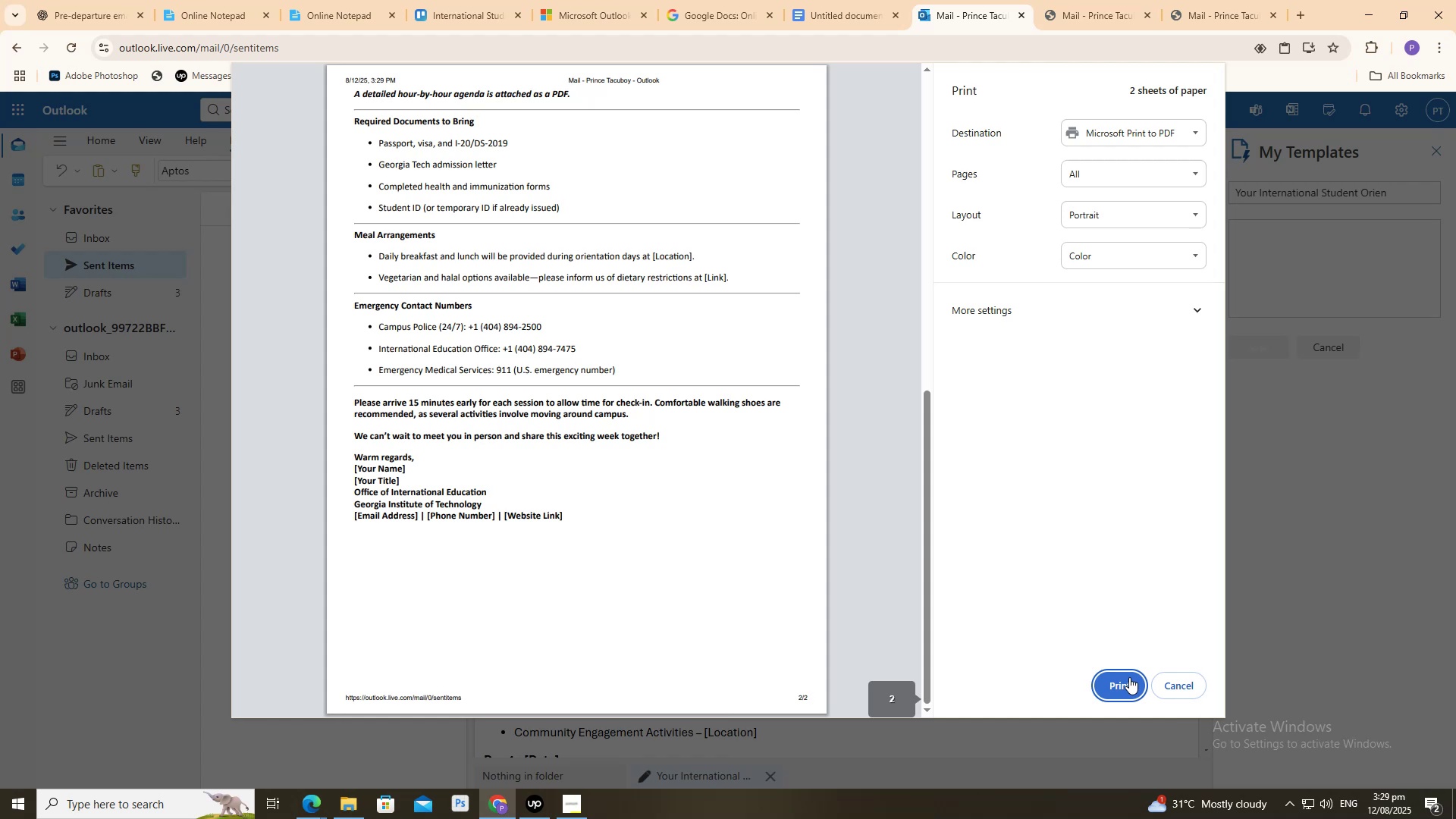 
left_click([1129, 676])
 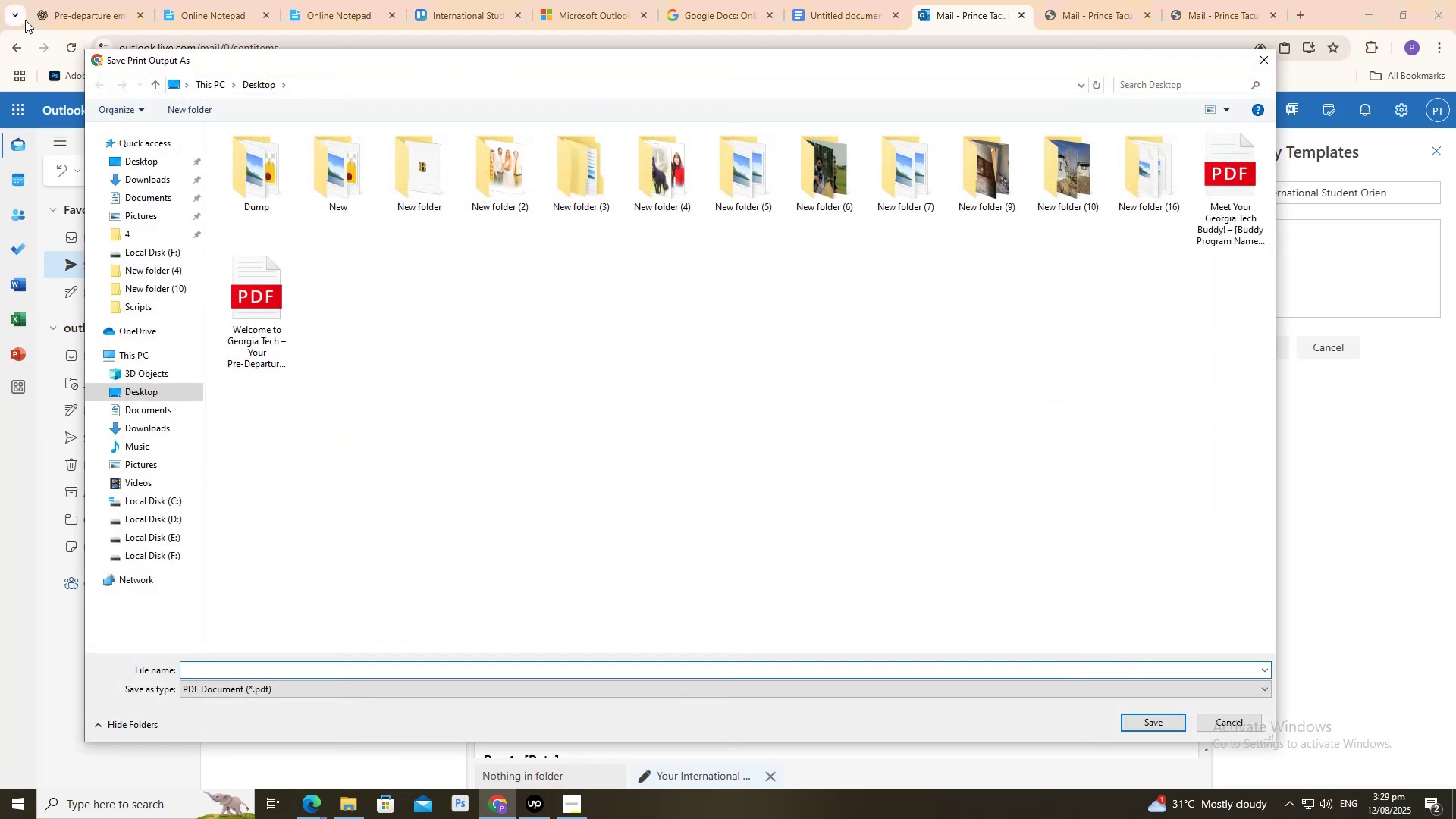 
left_click([59, 0])
 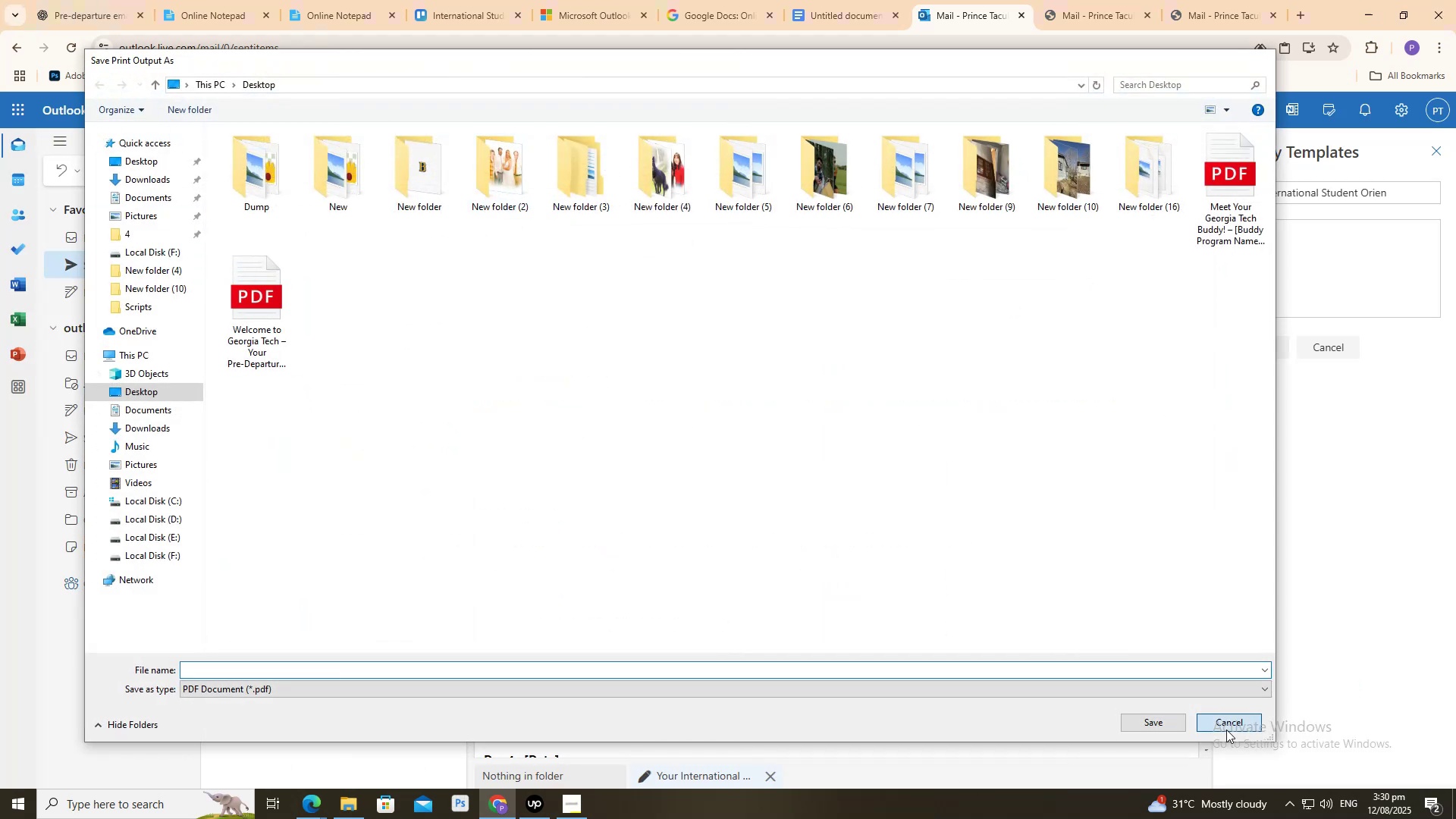 
left_click([82, 0])
 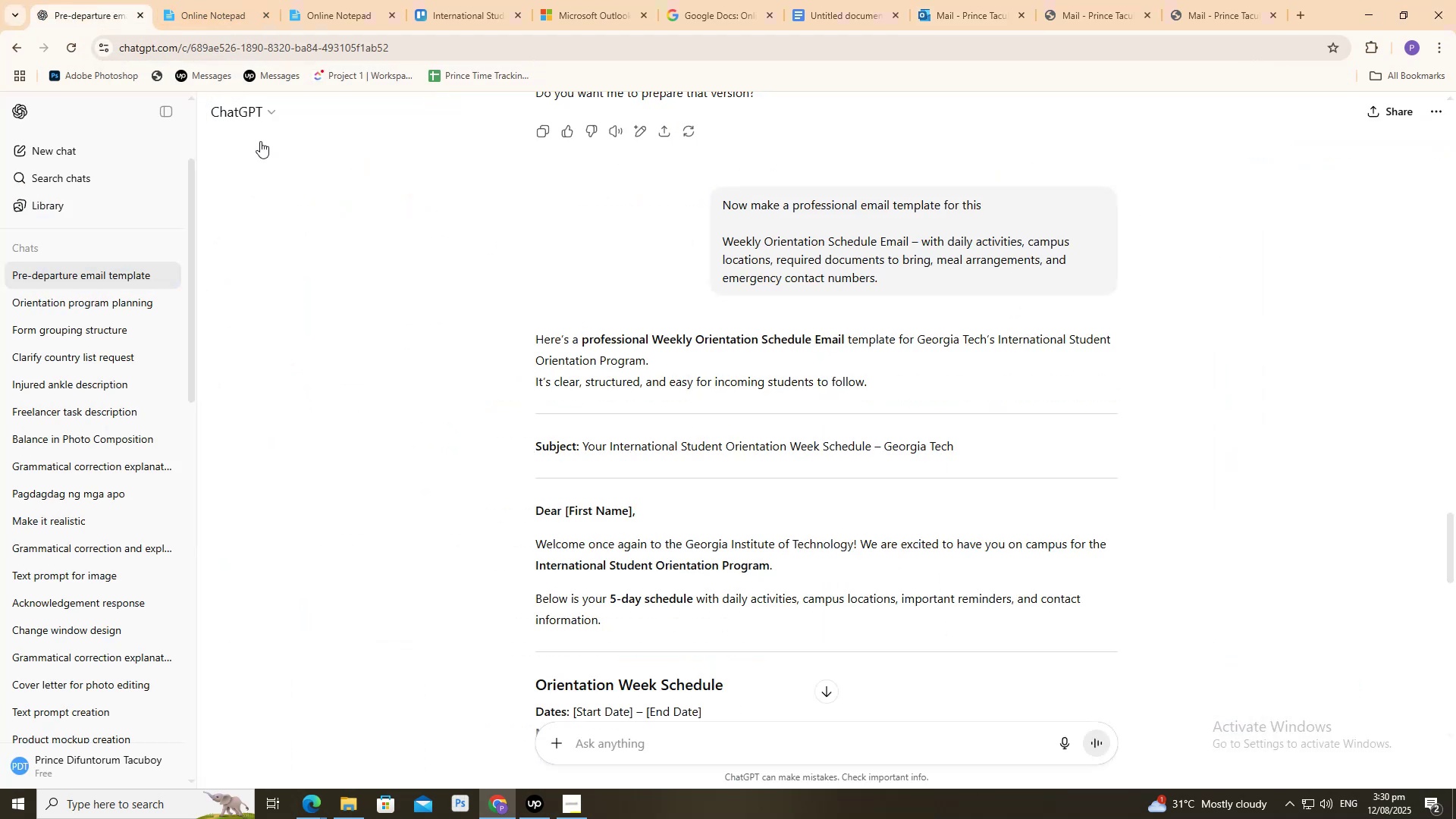 
scroll: coordinate [532, 454], scroll_direction: down, amount: 3.0
 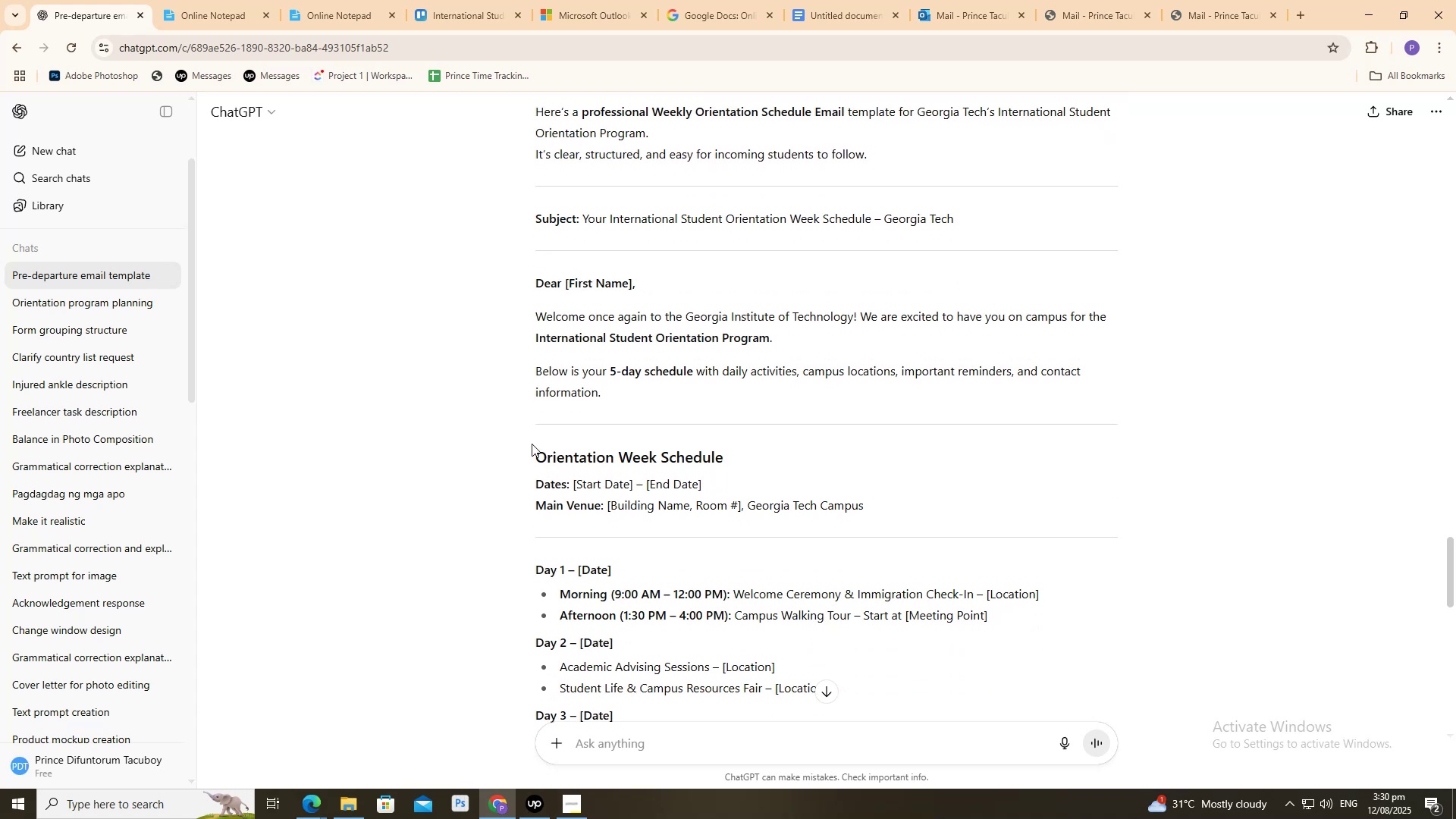 
scroll: coordinate [532, 444], scroll_direction: none, amount: 0.0
 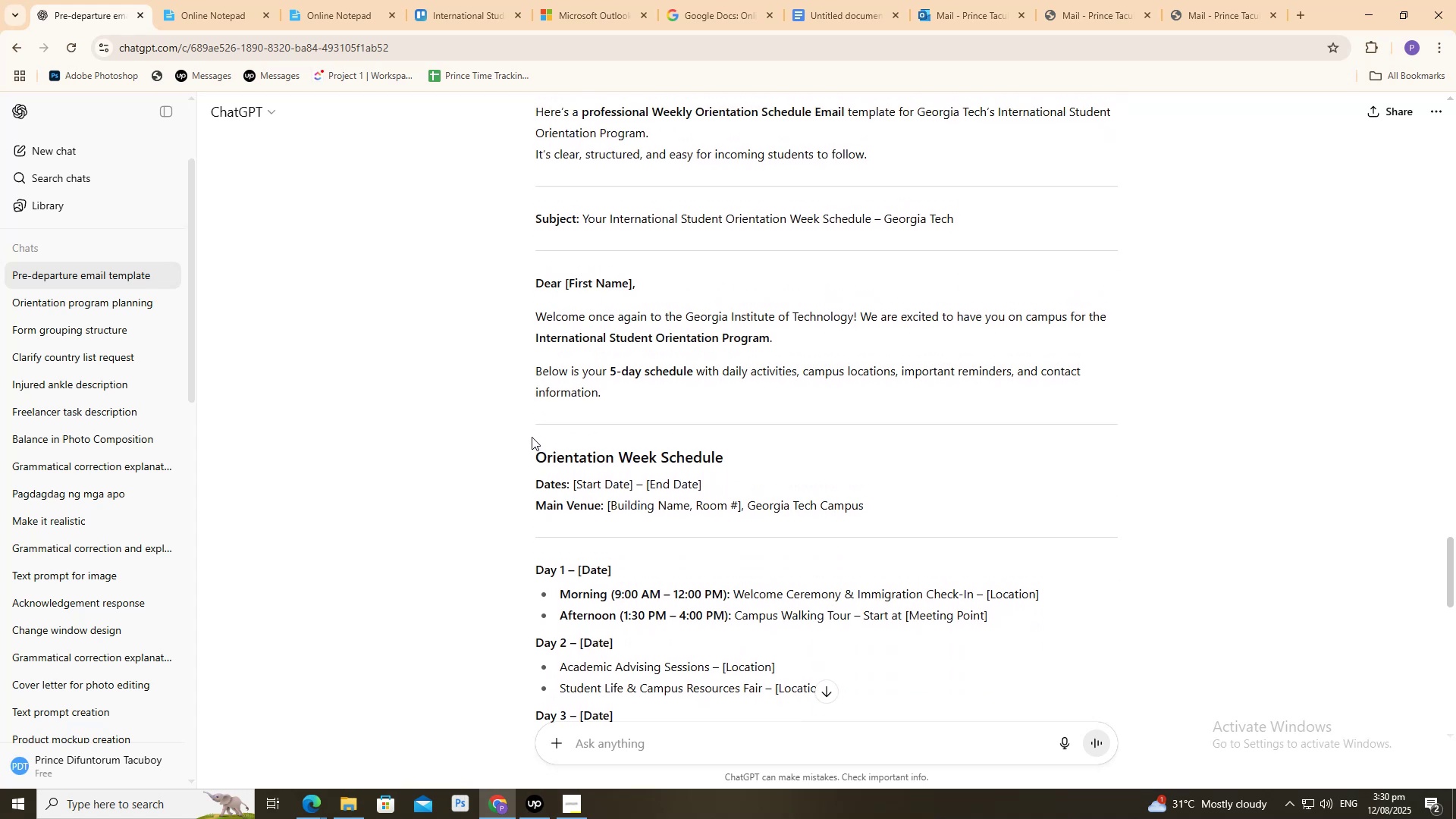 
scroll: coordinate [581, 450], scroll_direction: up, amount: 3.0
 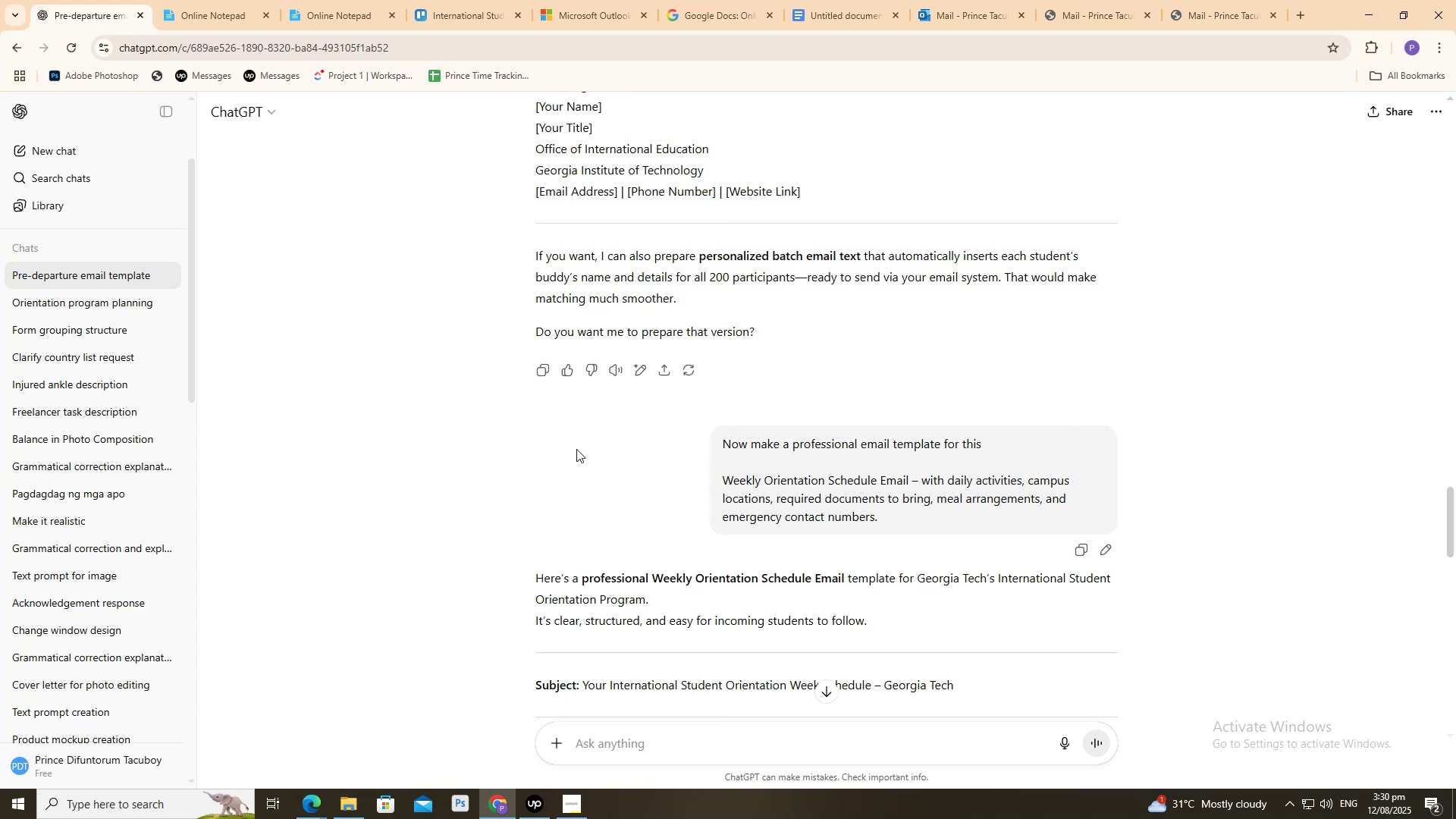 
scroll: coordinate [569, 442], scroll_direction: down, amount: 7.0
 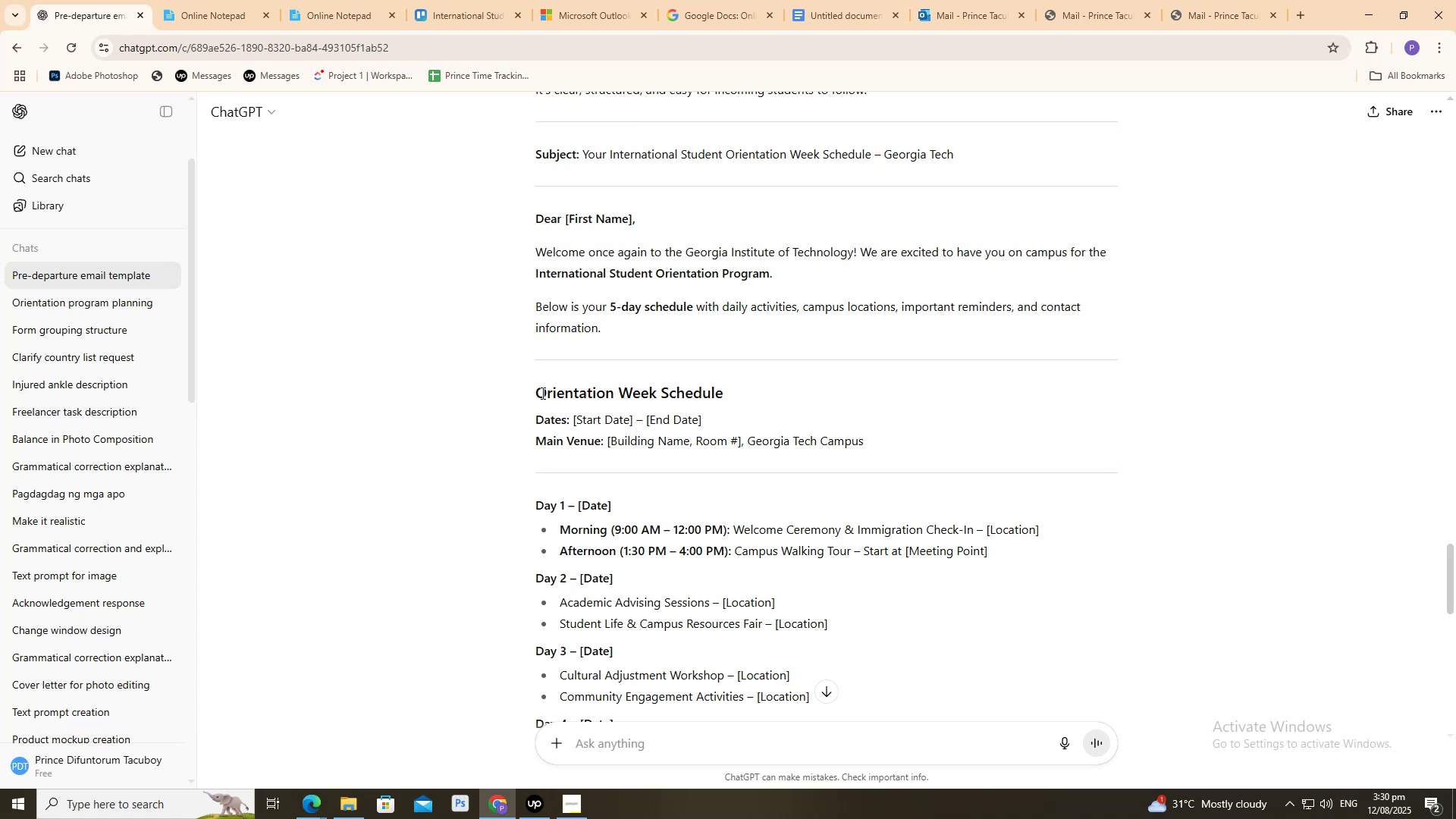 
wait(15.05)
 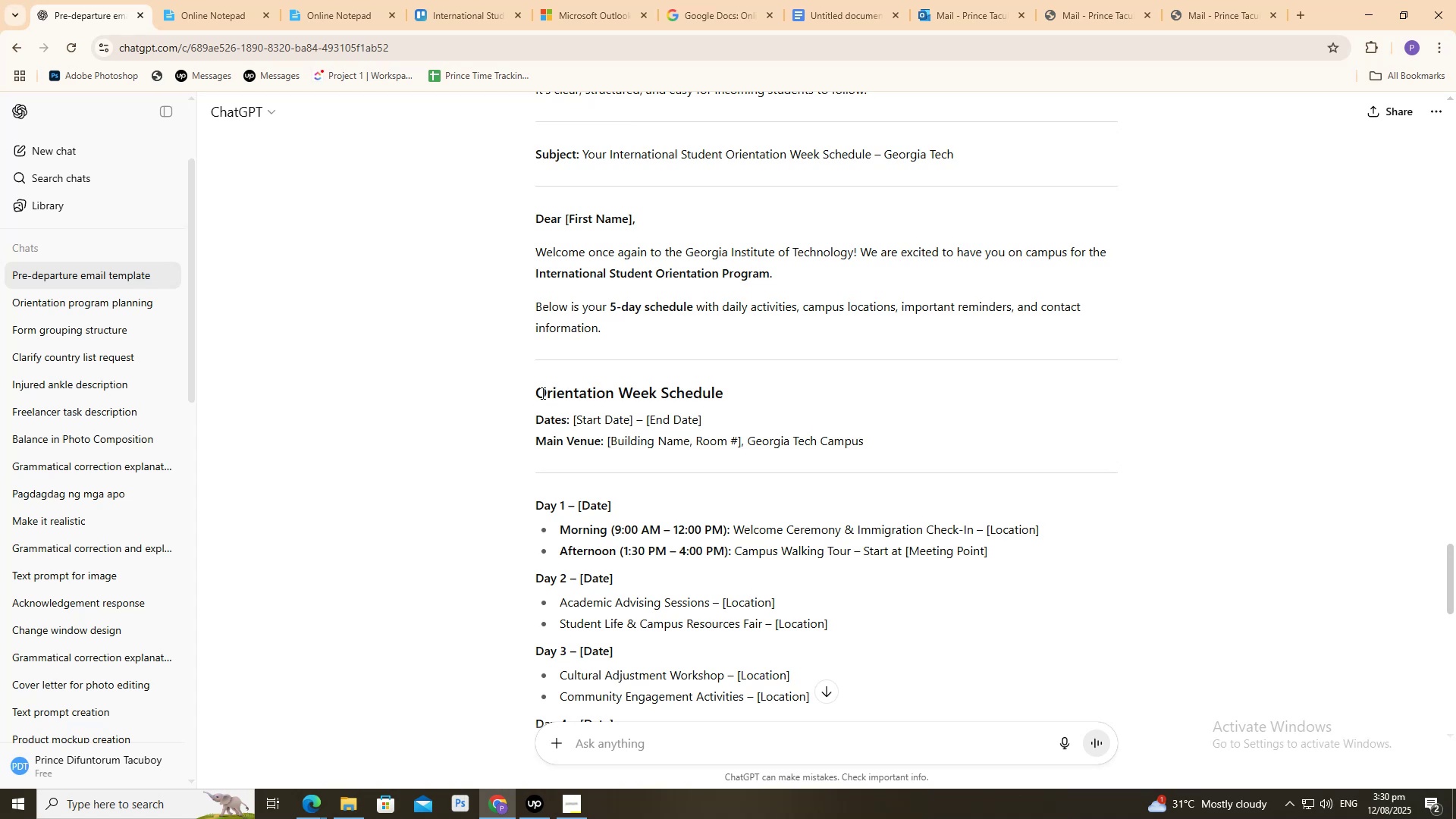 
scroll: coordinate [645, 262], scroll_direction: up, amount: 2.0
 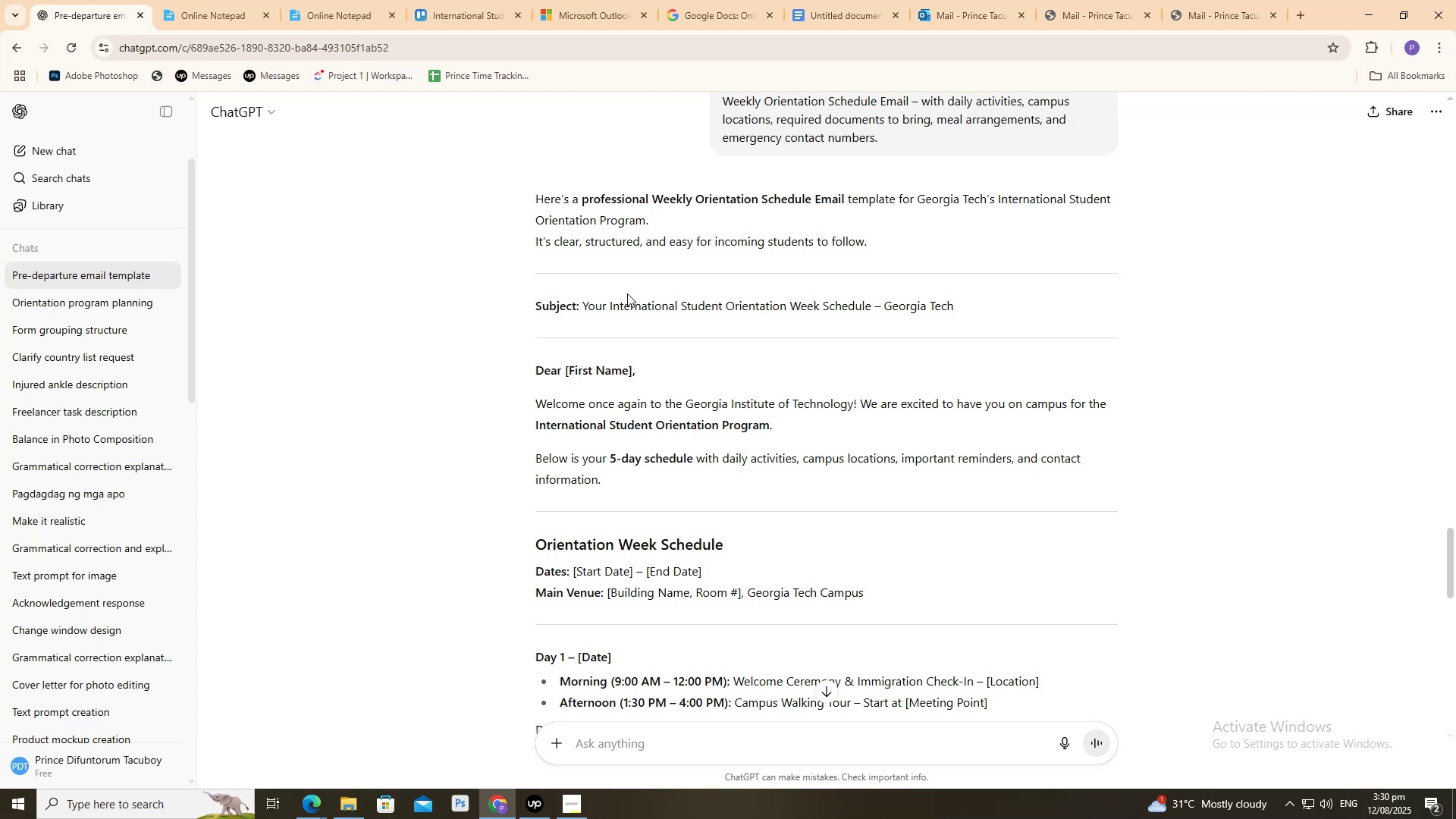 
wait(7.61)
 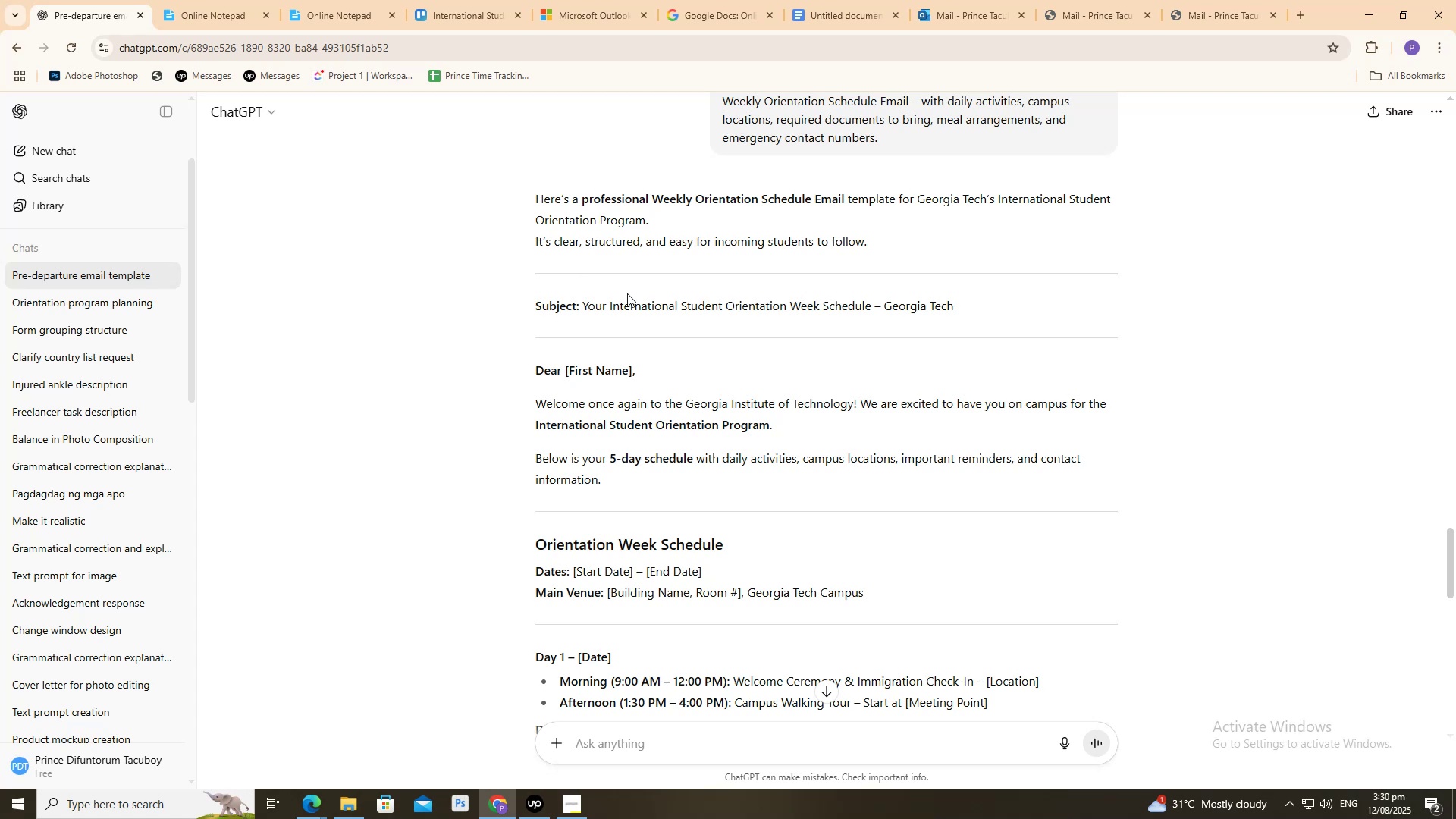 
scroll: coordinate [618, 297], scroll_direction: down, amount: 14.0
 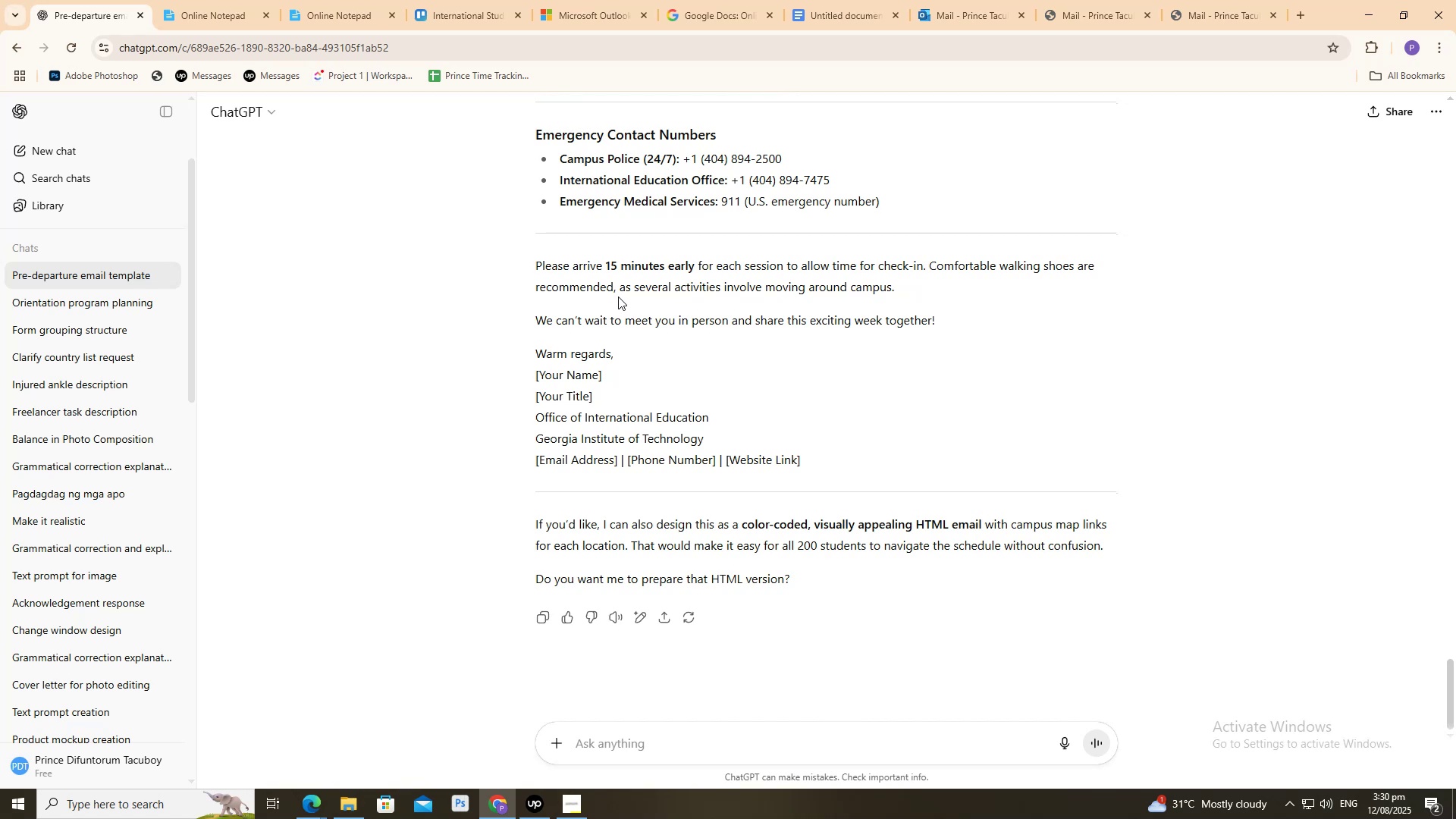 
scroll: coordinate [620, 297], scroll_direction: up, amount: 13.0
 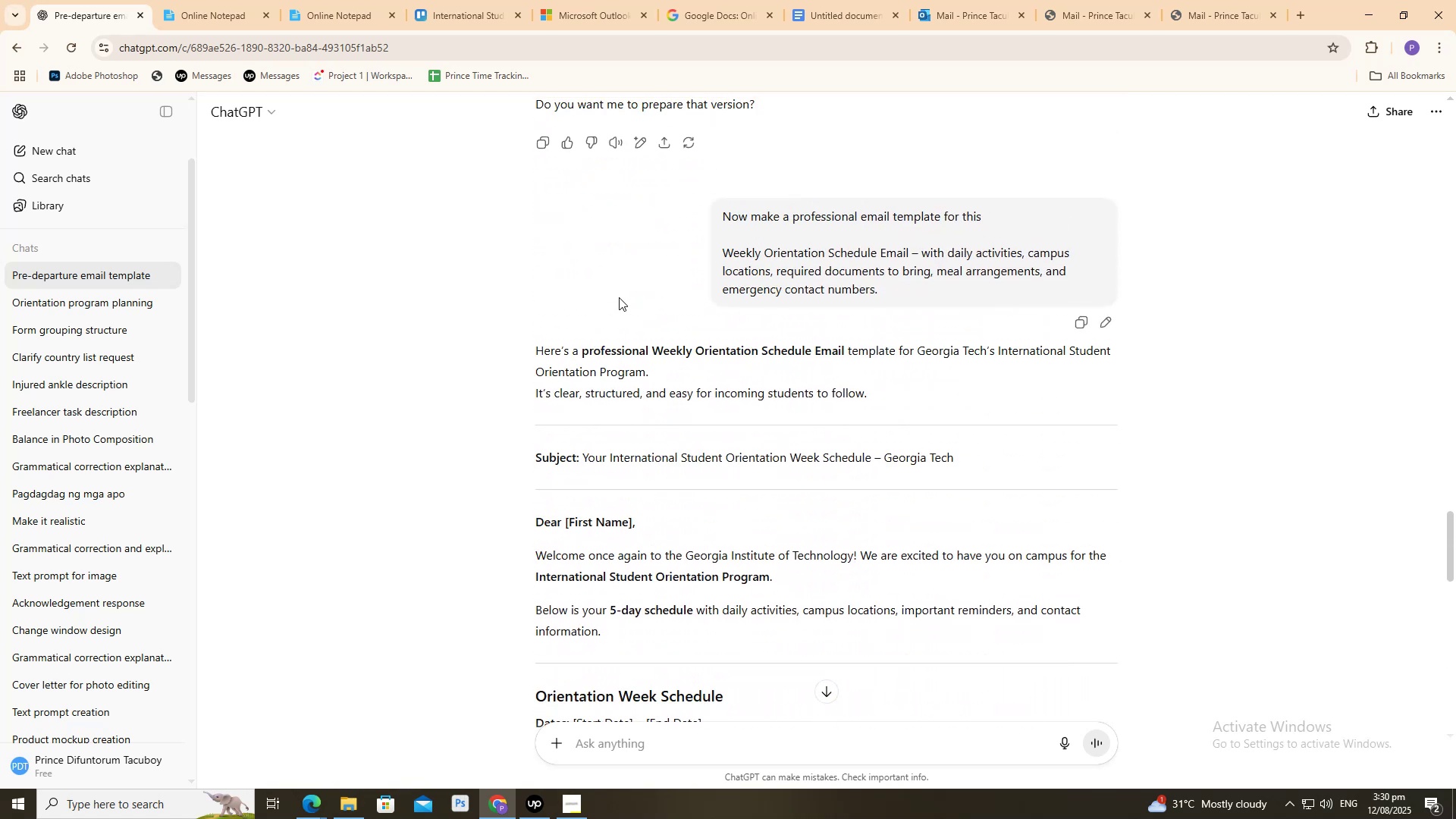 
scroll: coordinate [602, 303], scroll_direction: down, amount: 3.0
 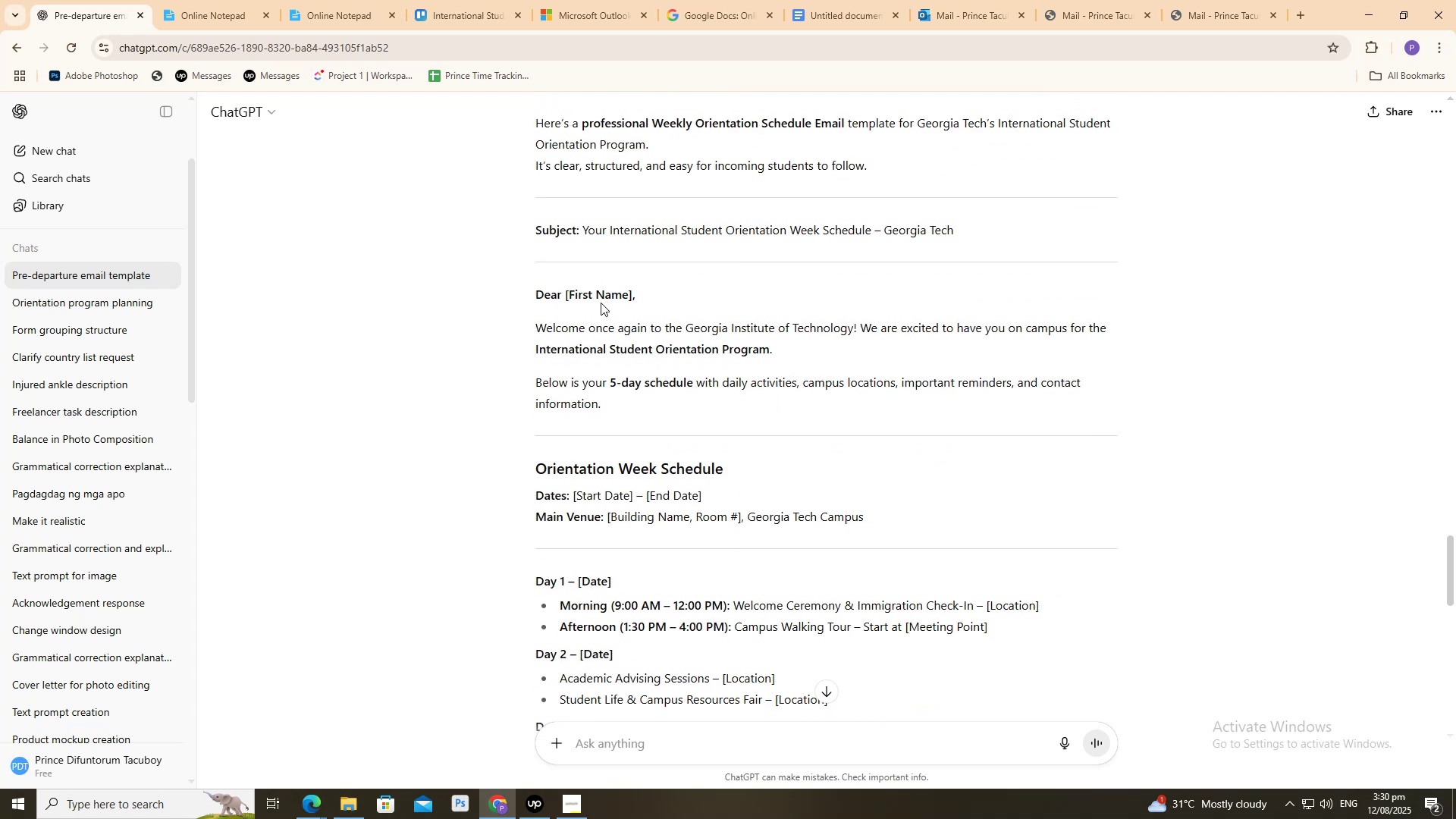 
scroll: coordinate [601, 303], scroll_direction: up, amount: 2.0
 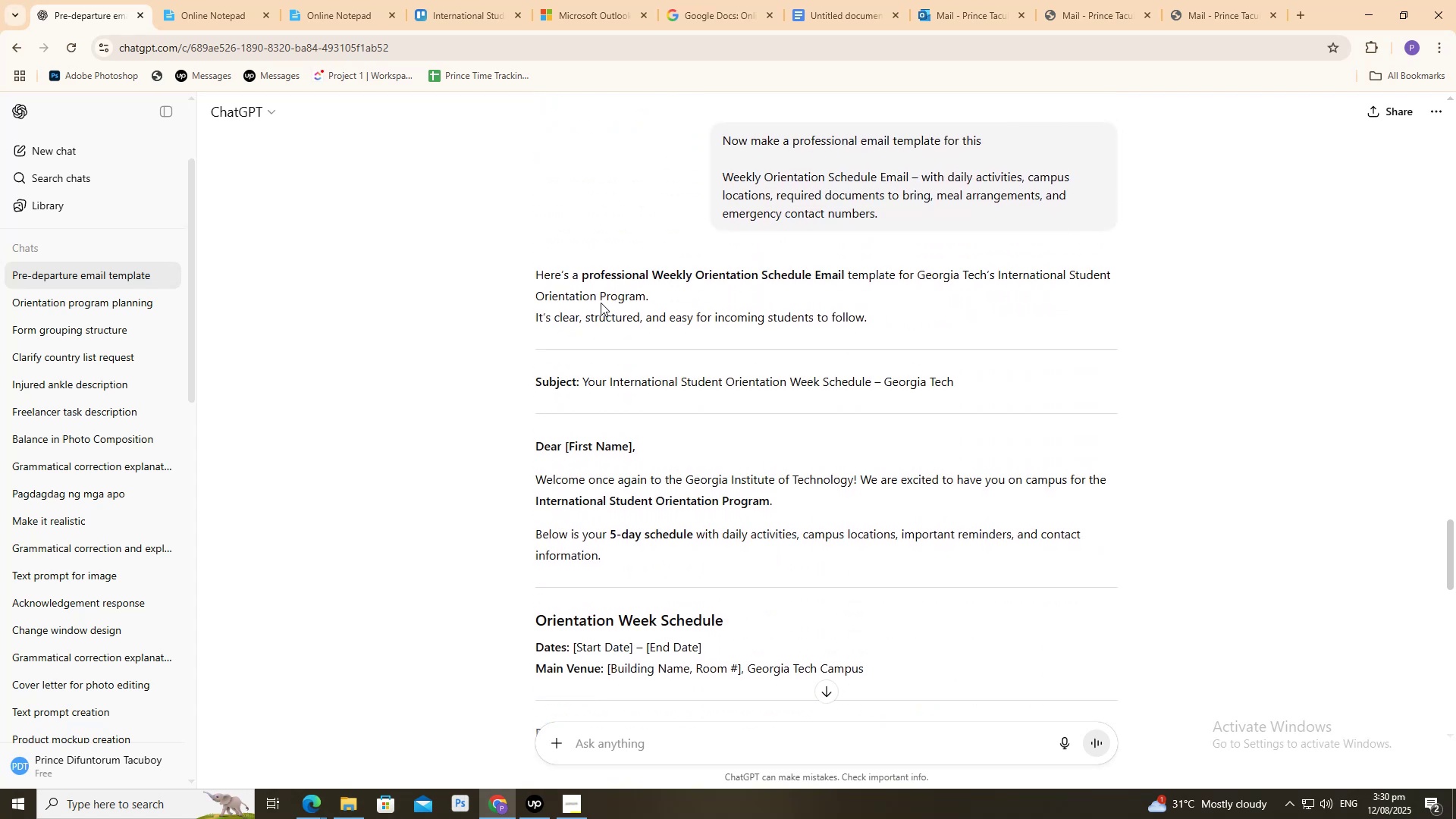 
scroll: coordinate [537, 269], scroll_direction: down, amount: 13.0
 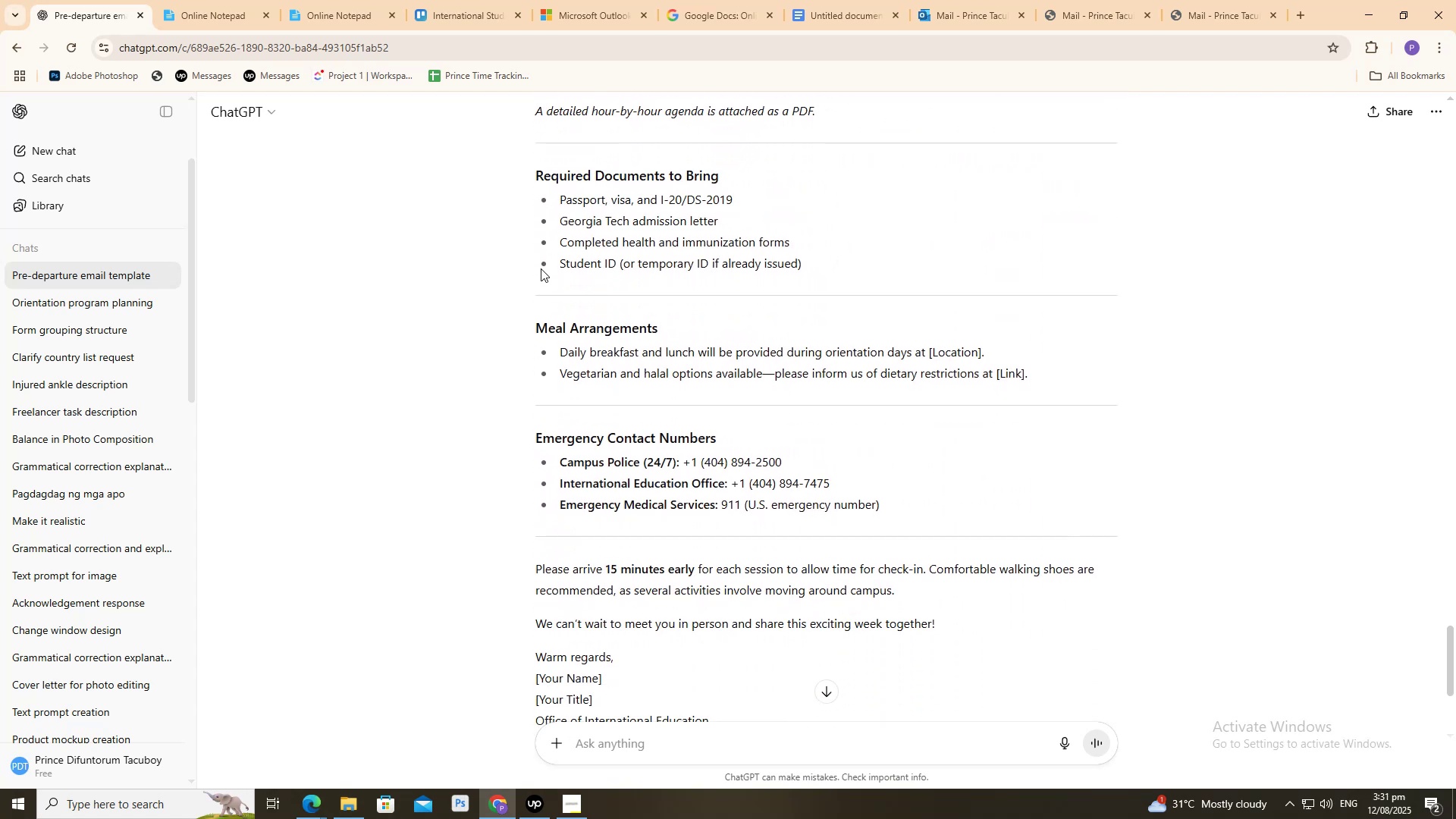 
scroll: coordinate [547, 268], scroll_direction: up, amount: 8.0
 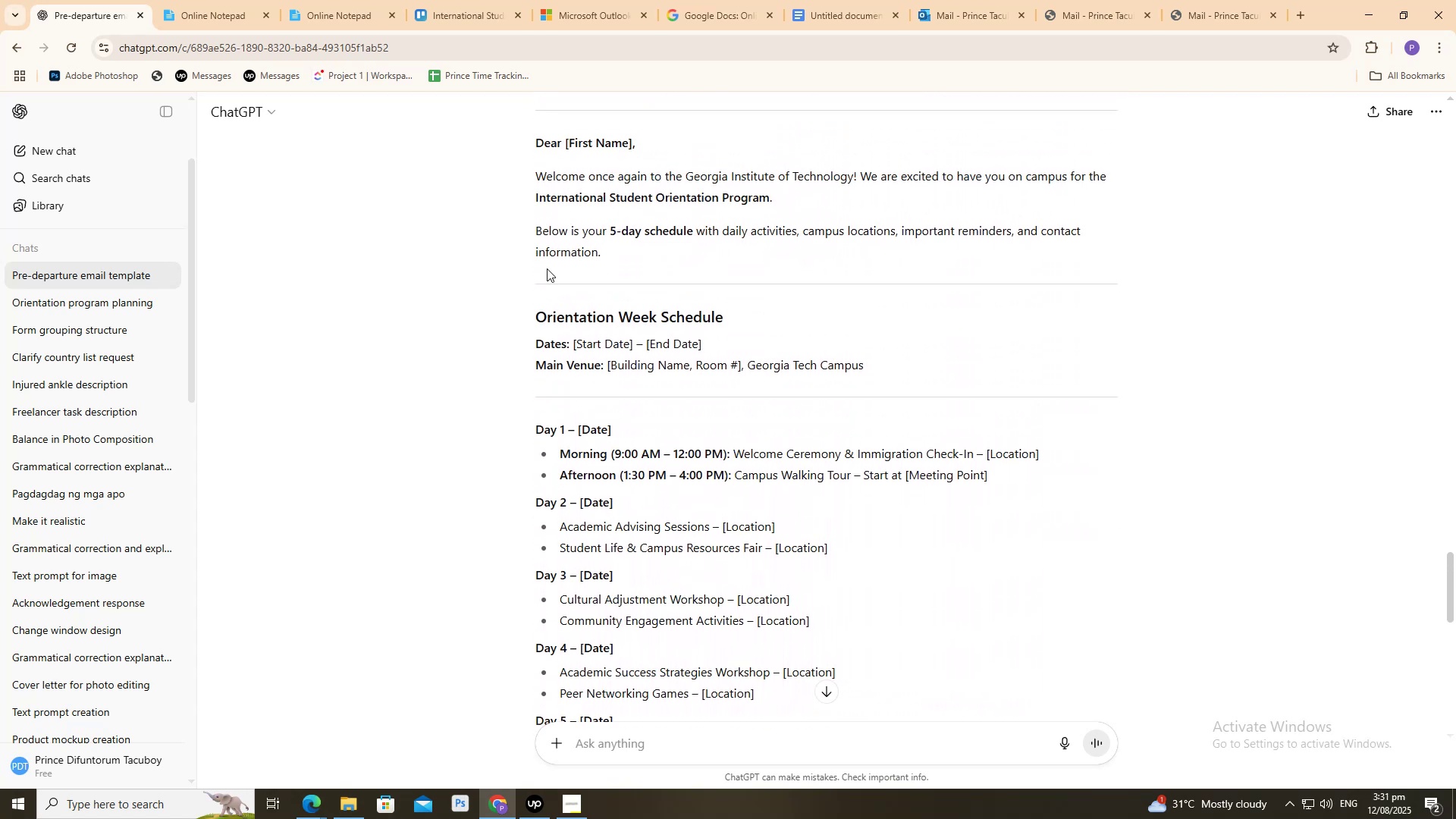 
scroll: coordinate [552, 269], scroll_direction: down, amount: 2.0
 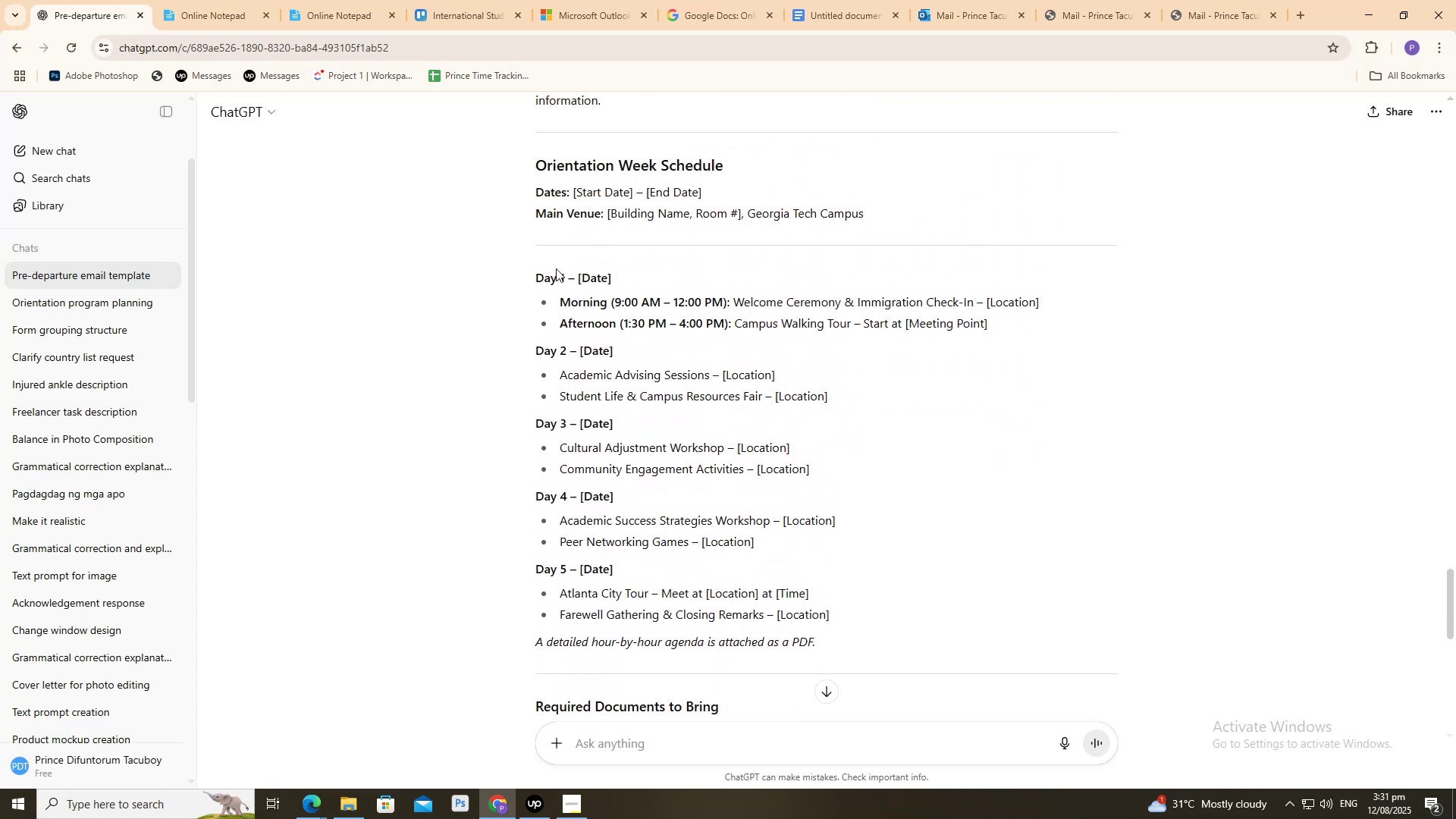 
scroll: coordinate [561, 267], scroll_direction: up, amount: 3.0
 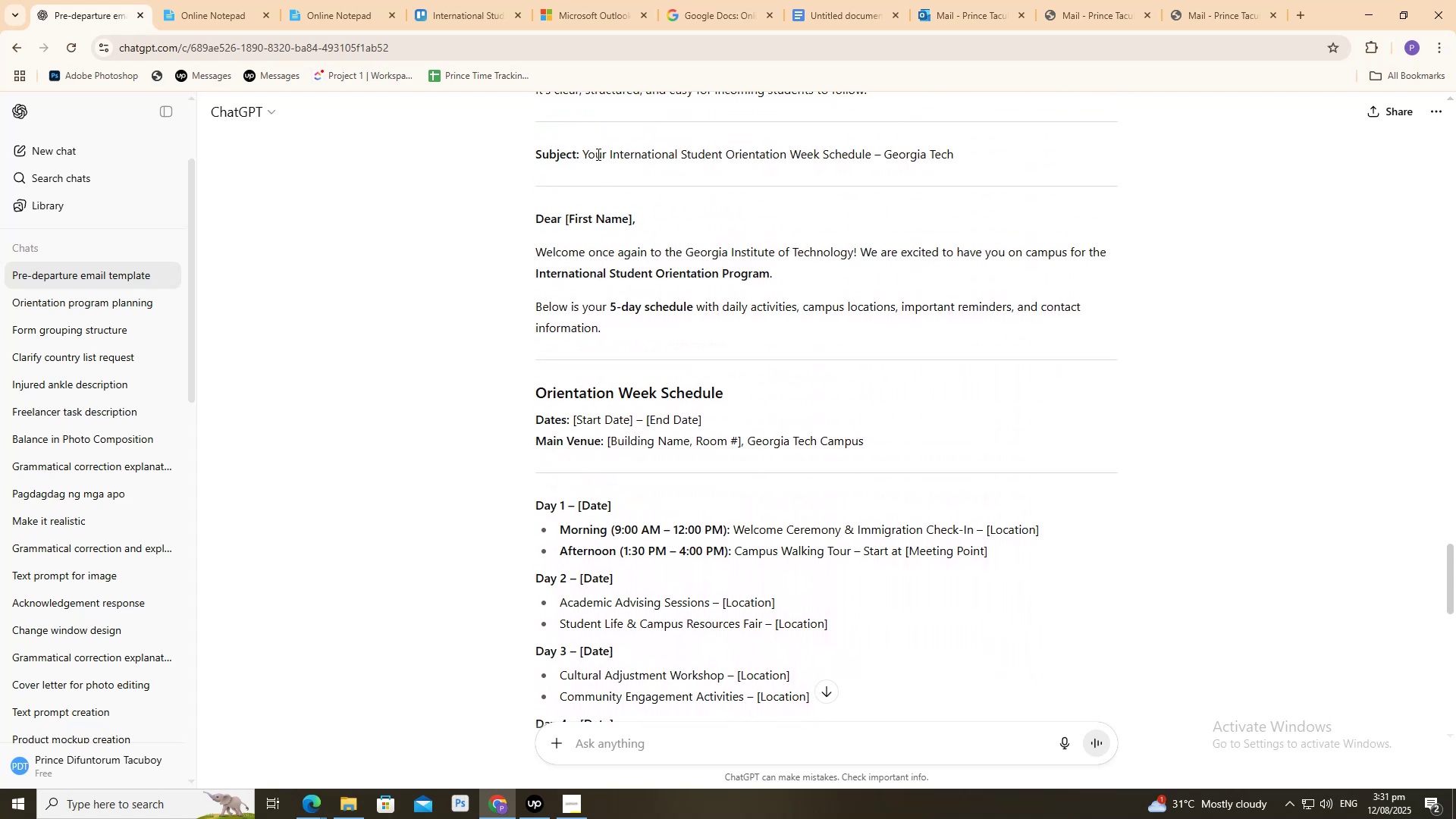 
left_click_drag(start_coordinate=[583, 152], to_coordinate=[972, 158])
 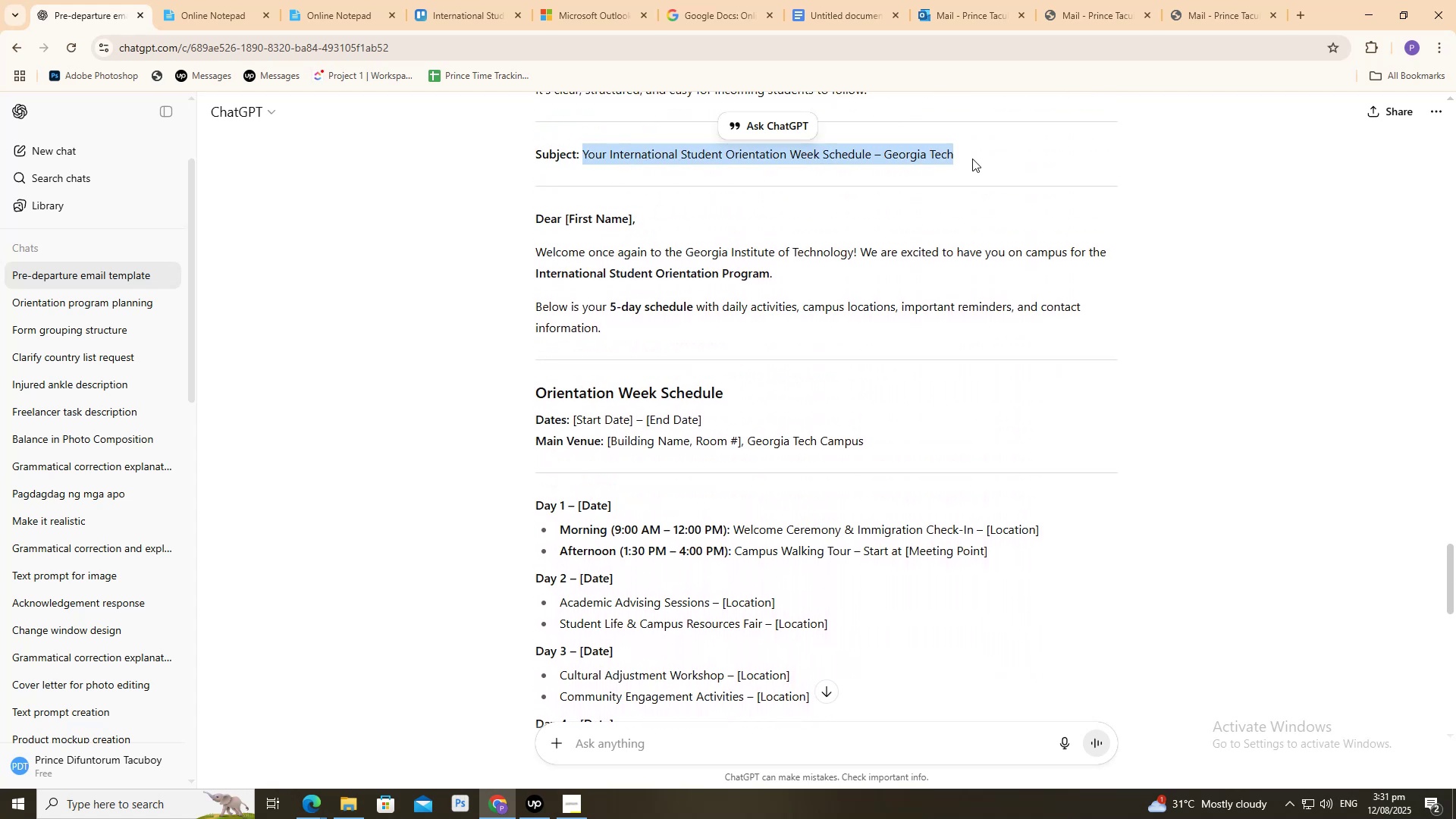 
key(Control+C)
 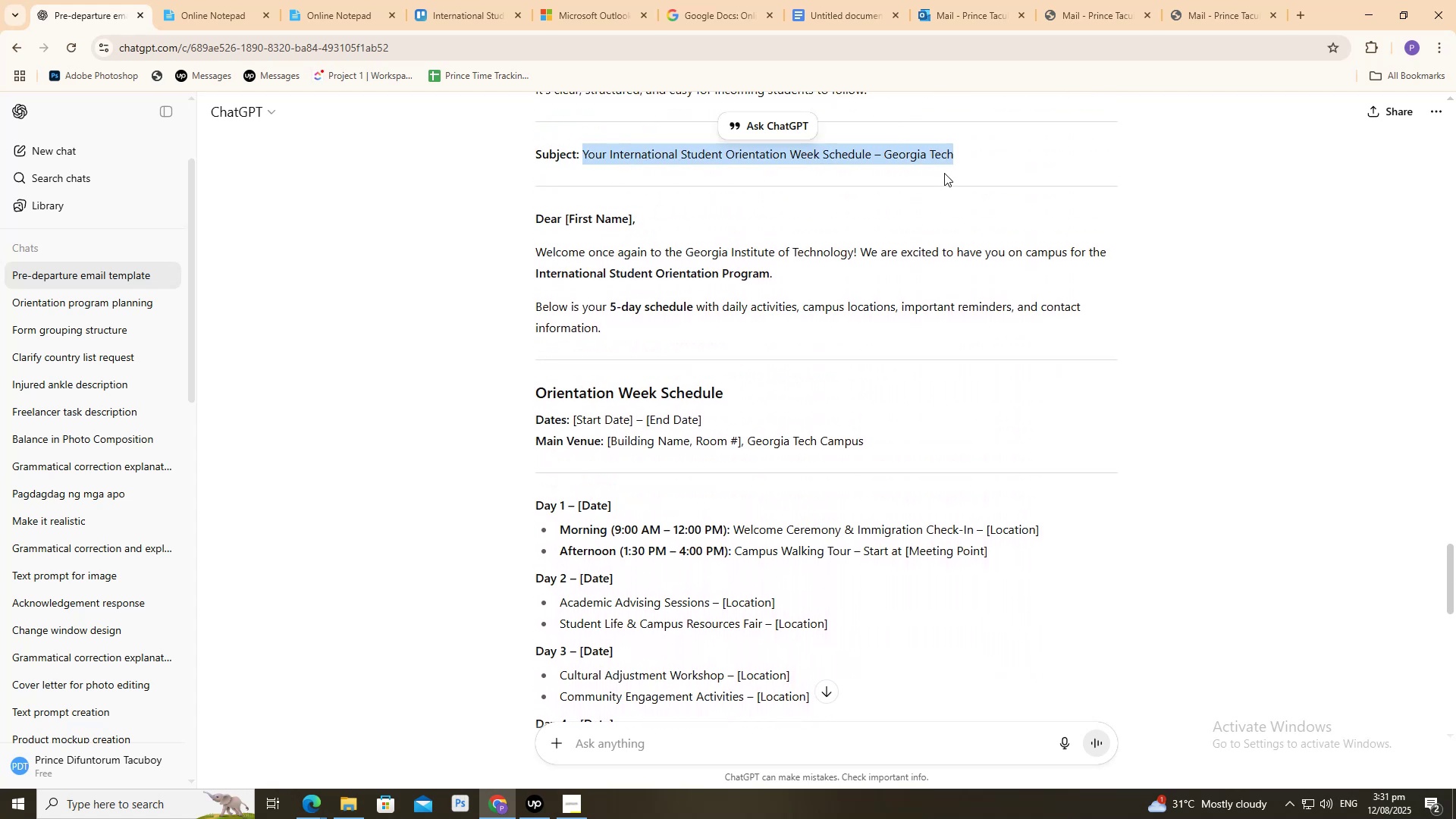 
key(Control+C)
 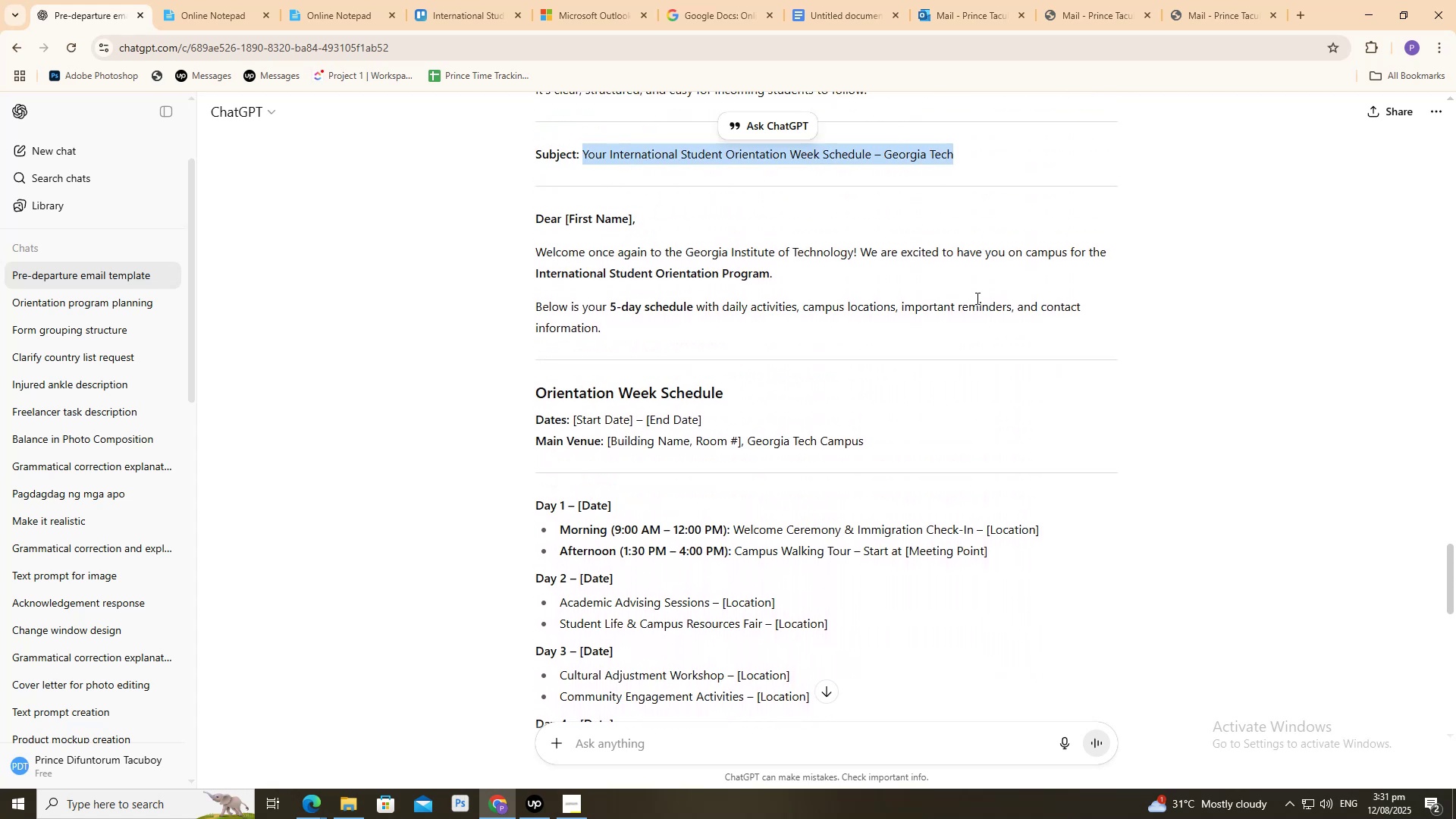 
scroll: coordinate [974, 300], scroll_direction: up, amount: 2.0
 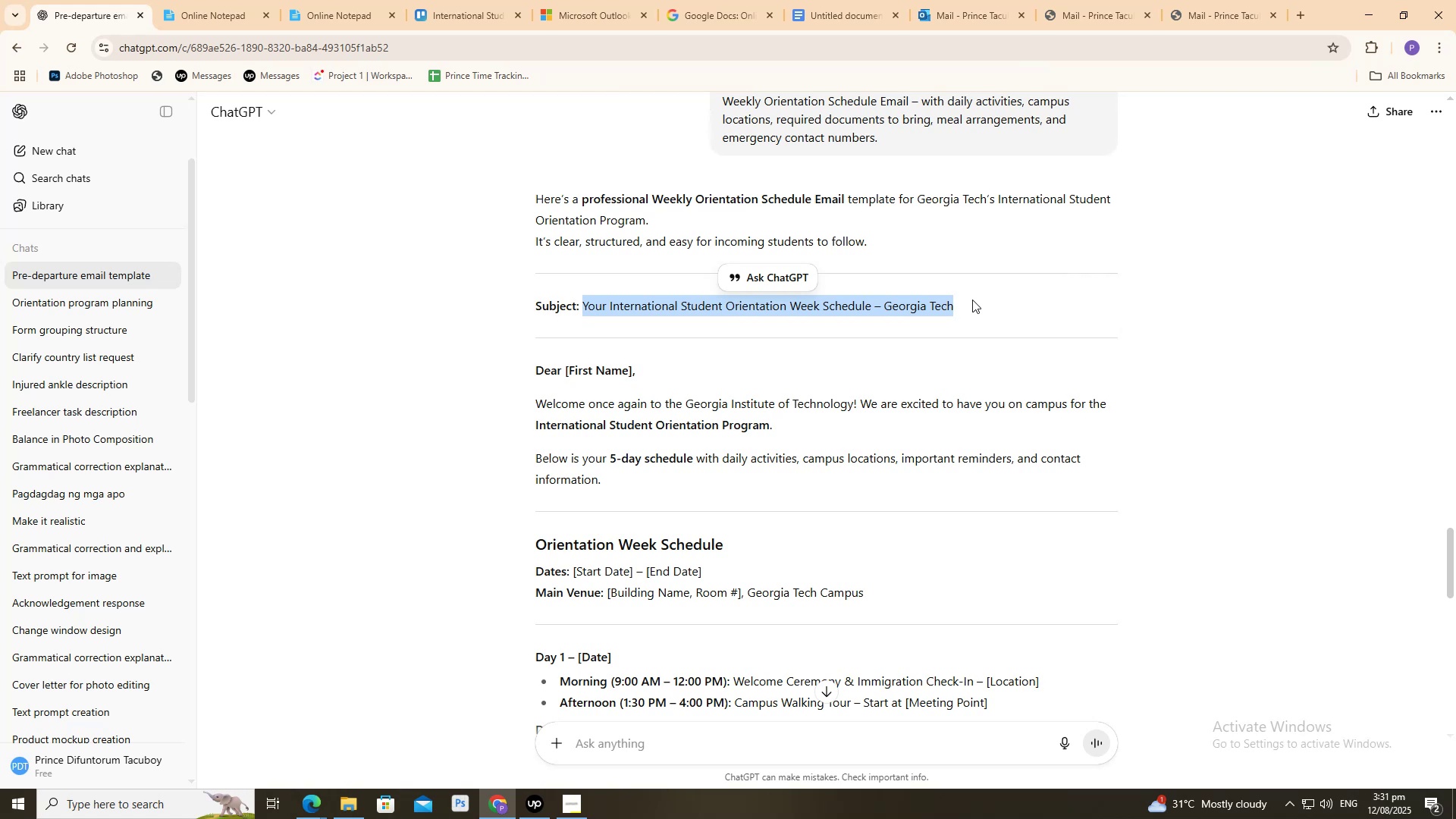 
left_click([971, 5])
 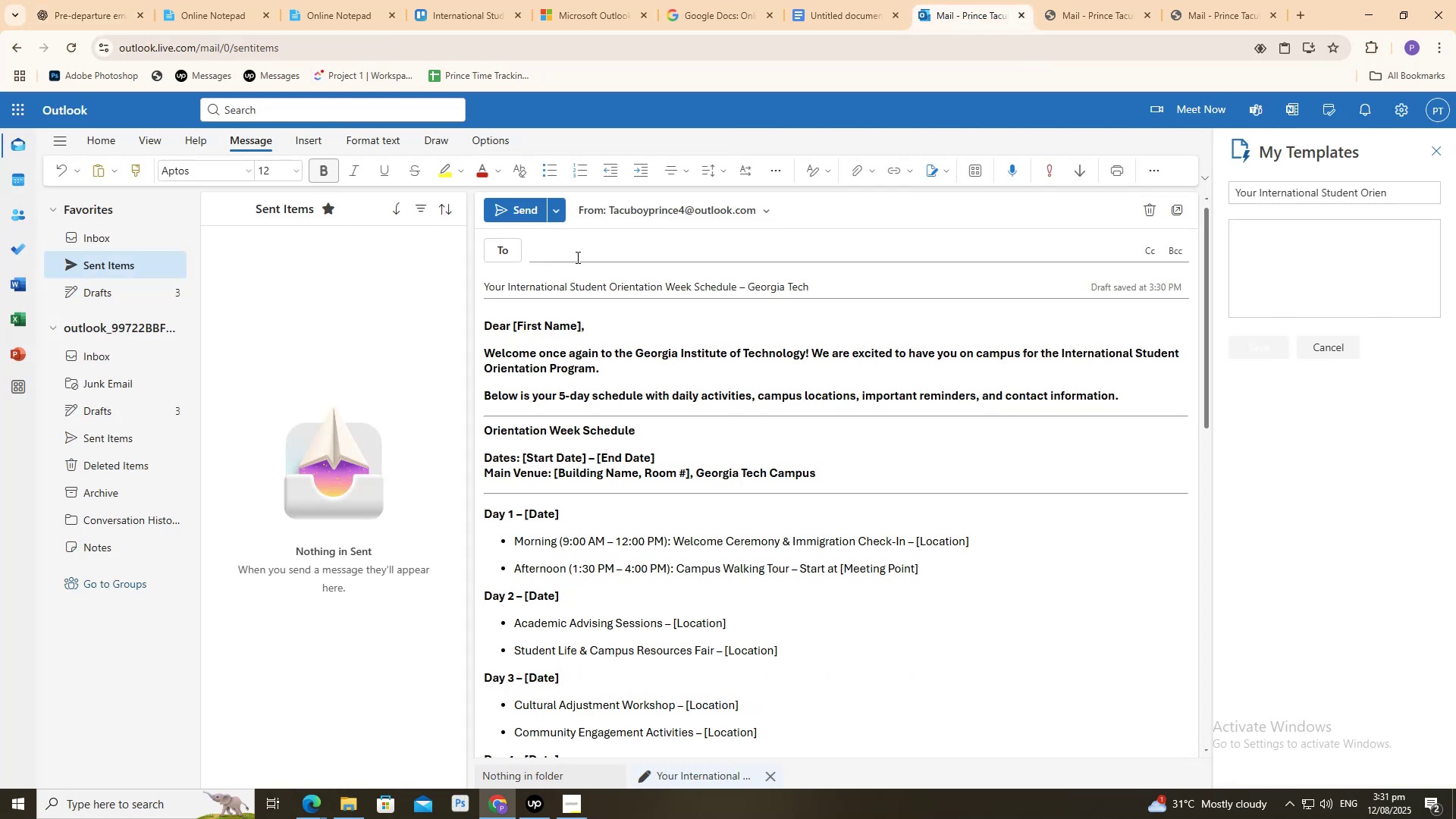 
left_click([576, 257])
 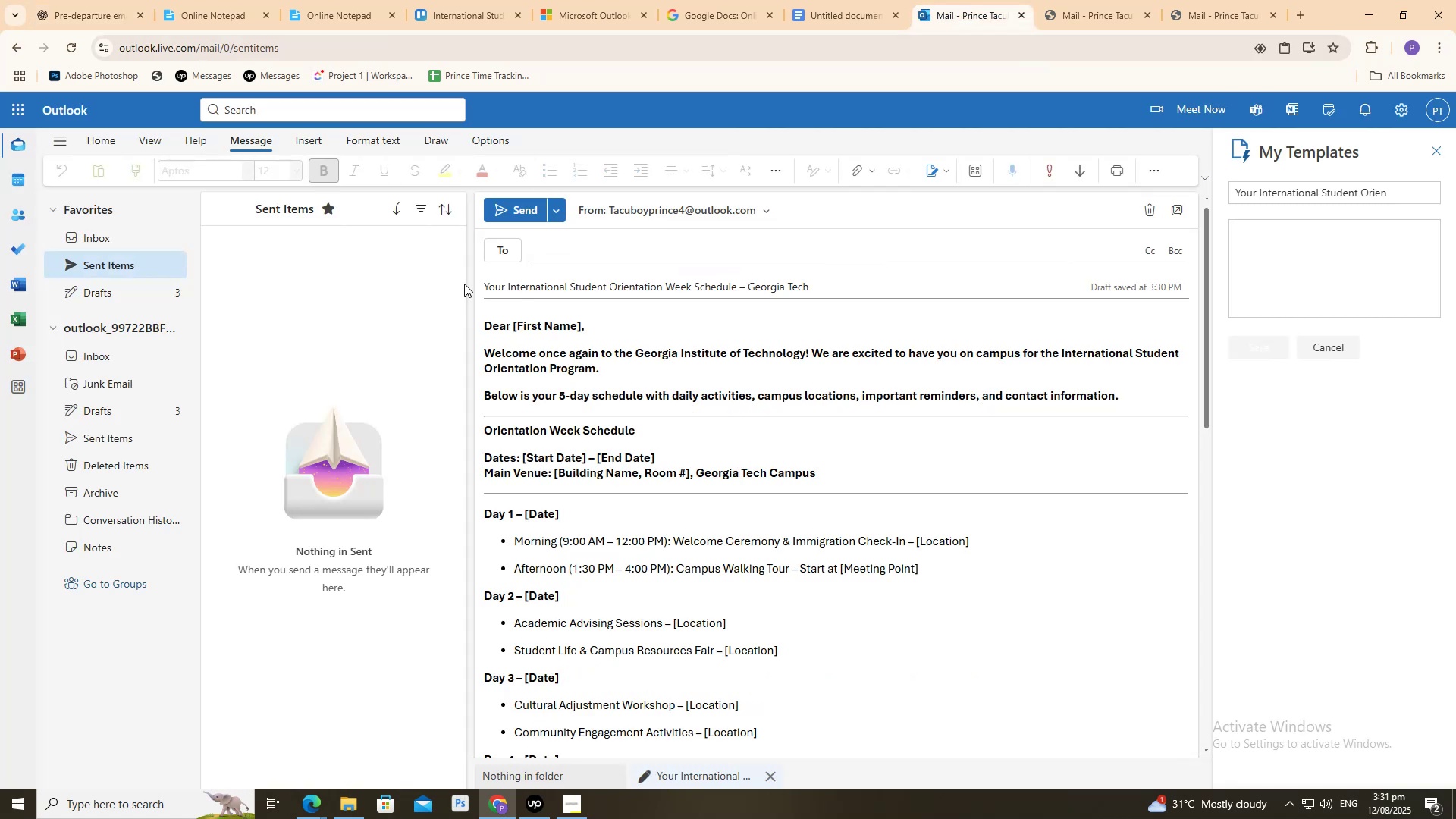 
double_click([516, 283])
 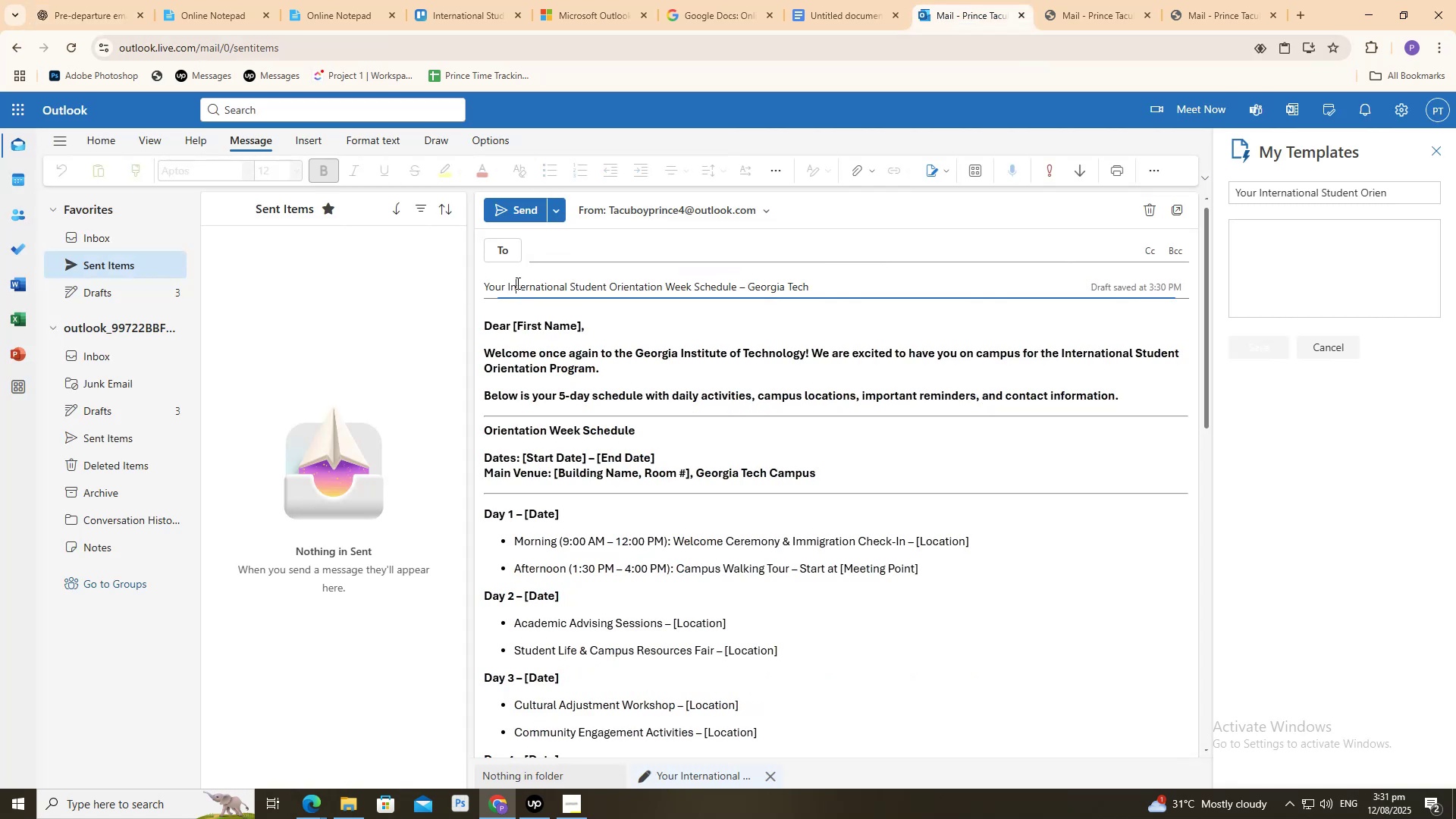 
key(Control+A)
 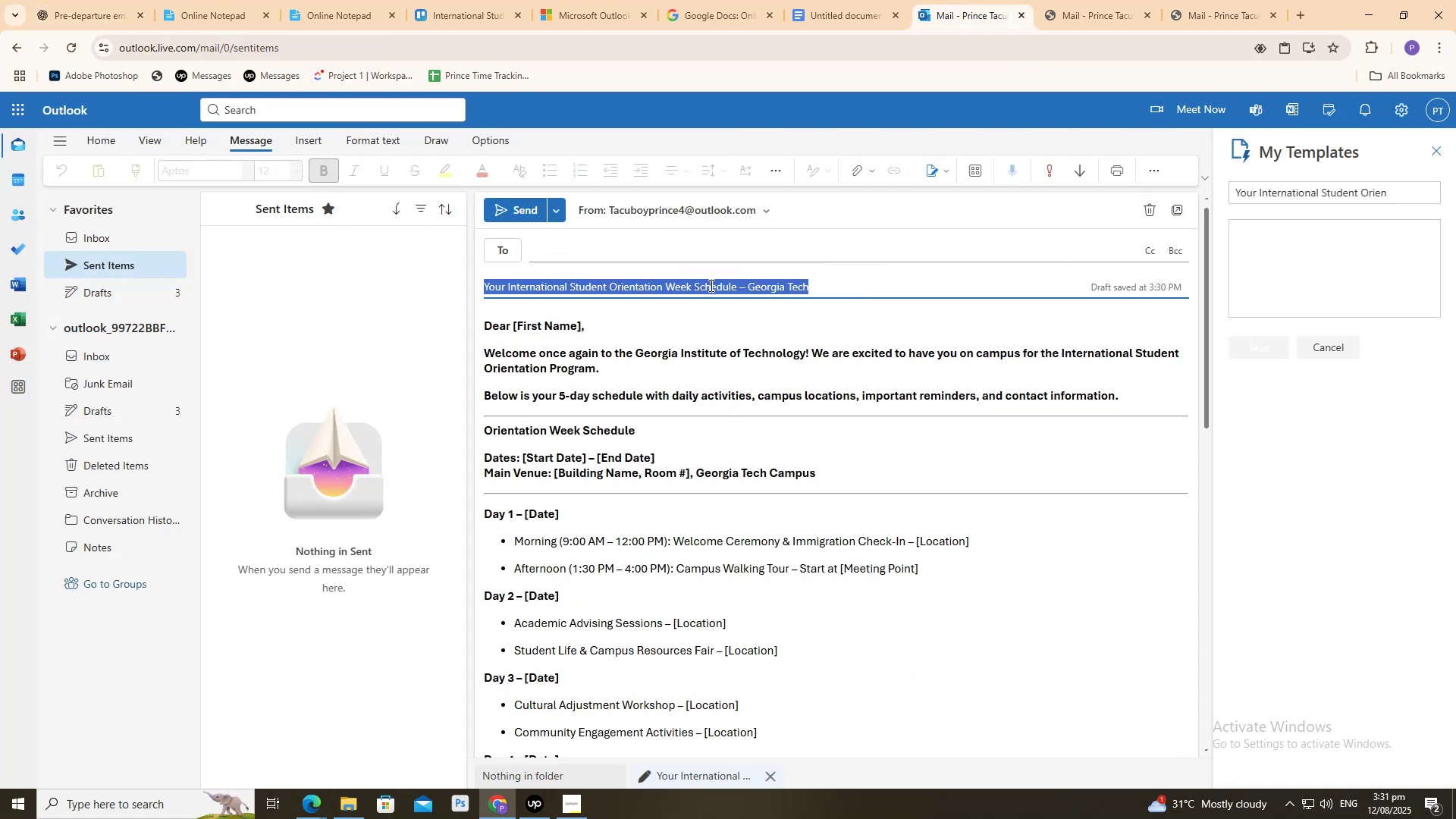 
key(Control+V)
 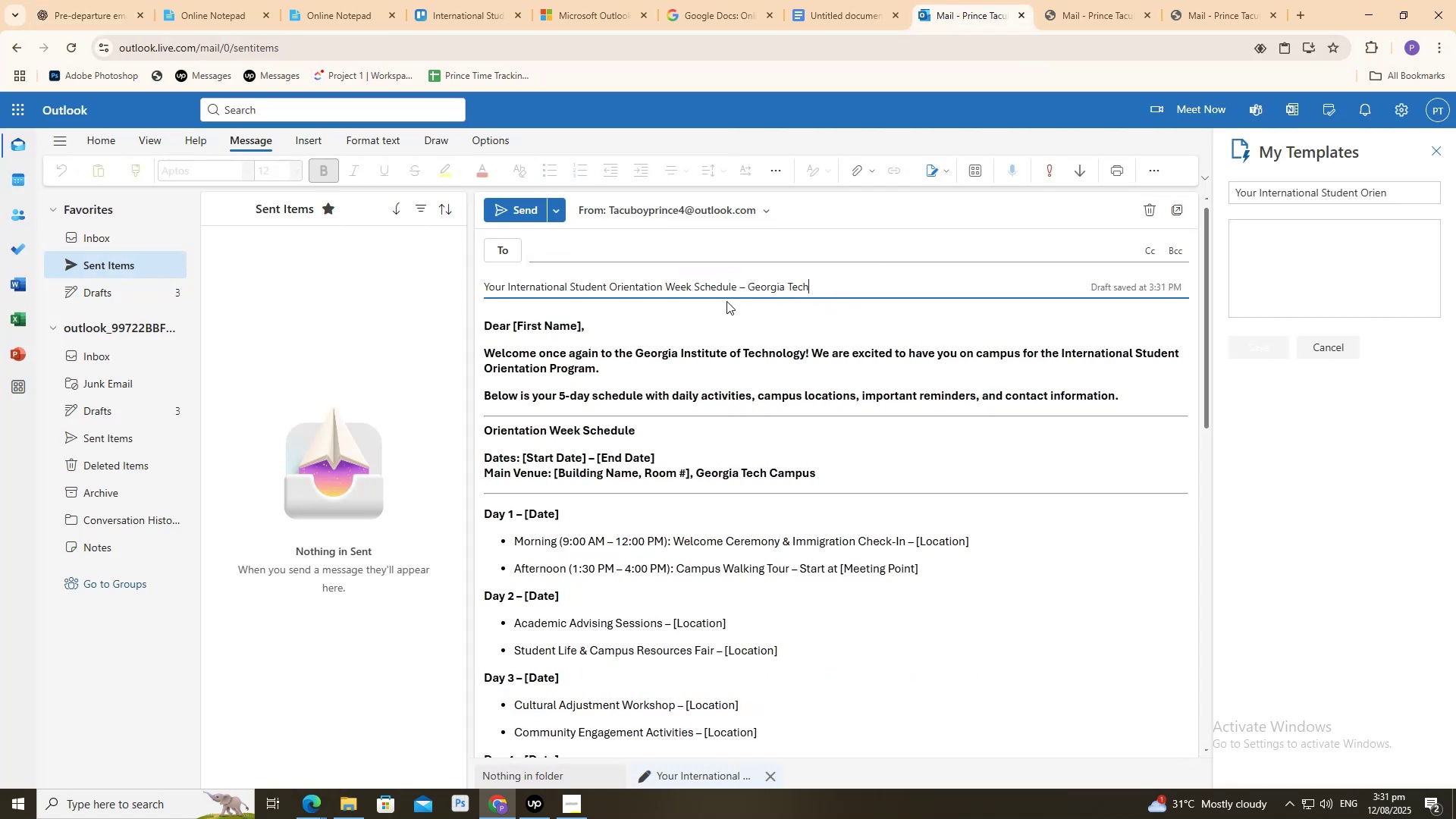 
scroll: coordinate [700, 353], scroll_direction: down, amount: 11.0
 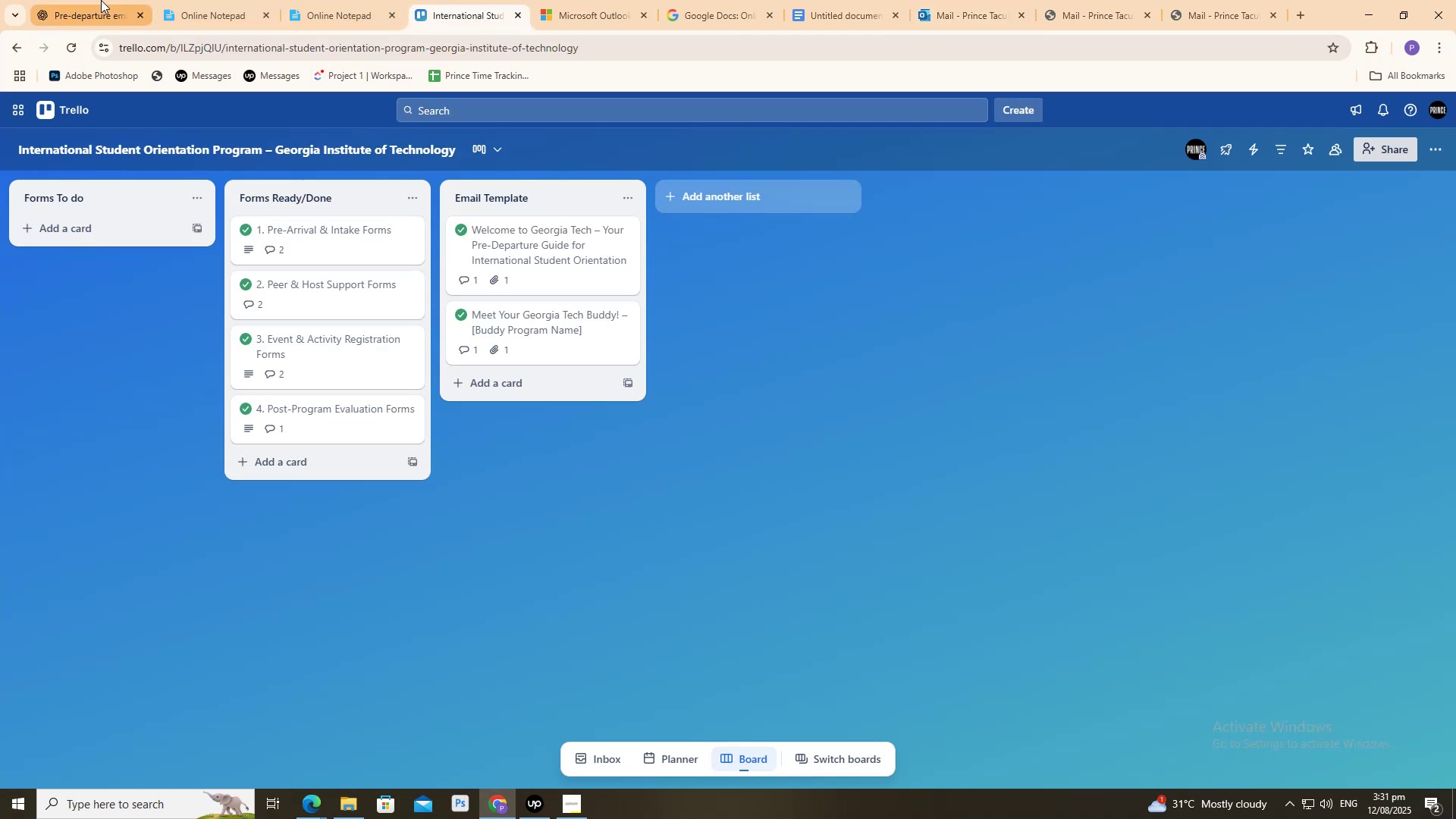 
left_click([521, 328])
 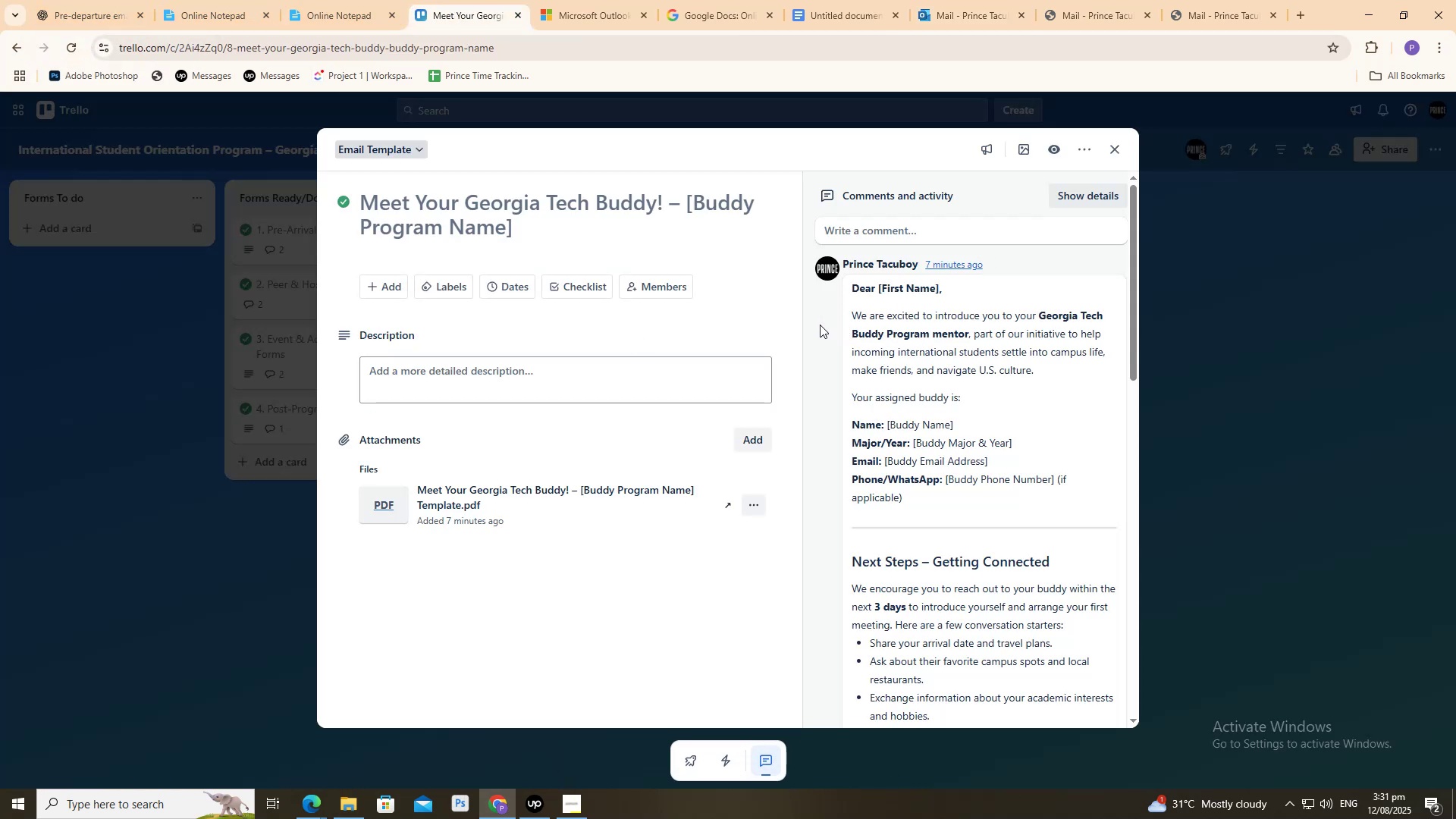 
wait(6.34)
 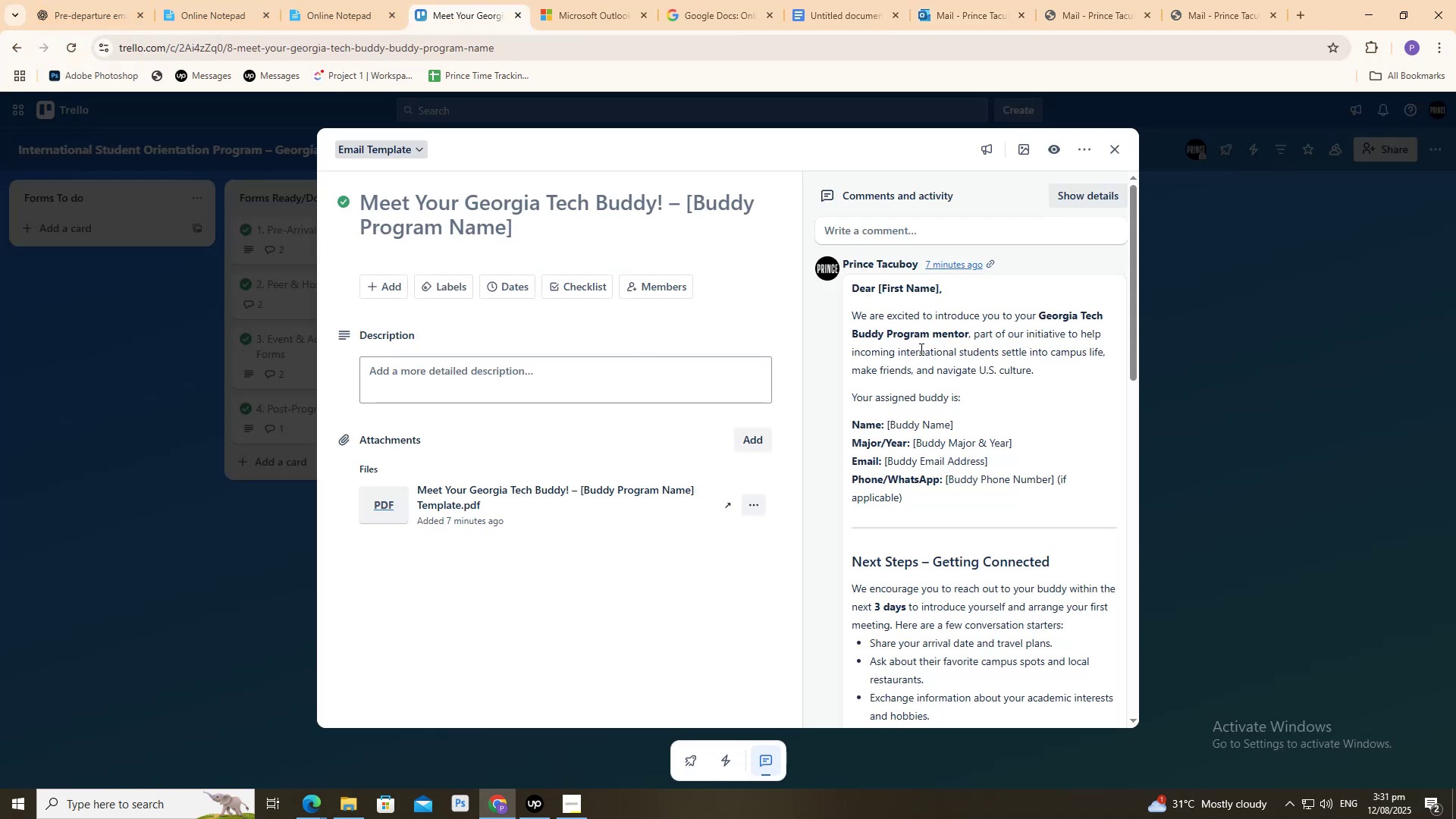 
left_click([451, 262])
 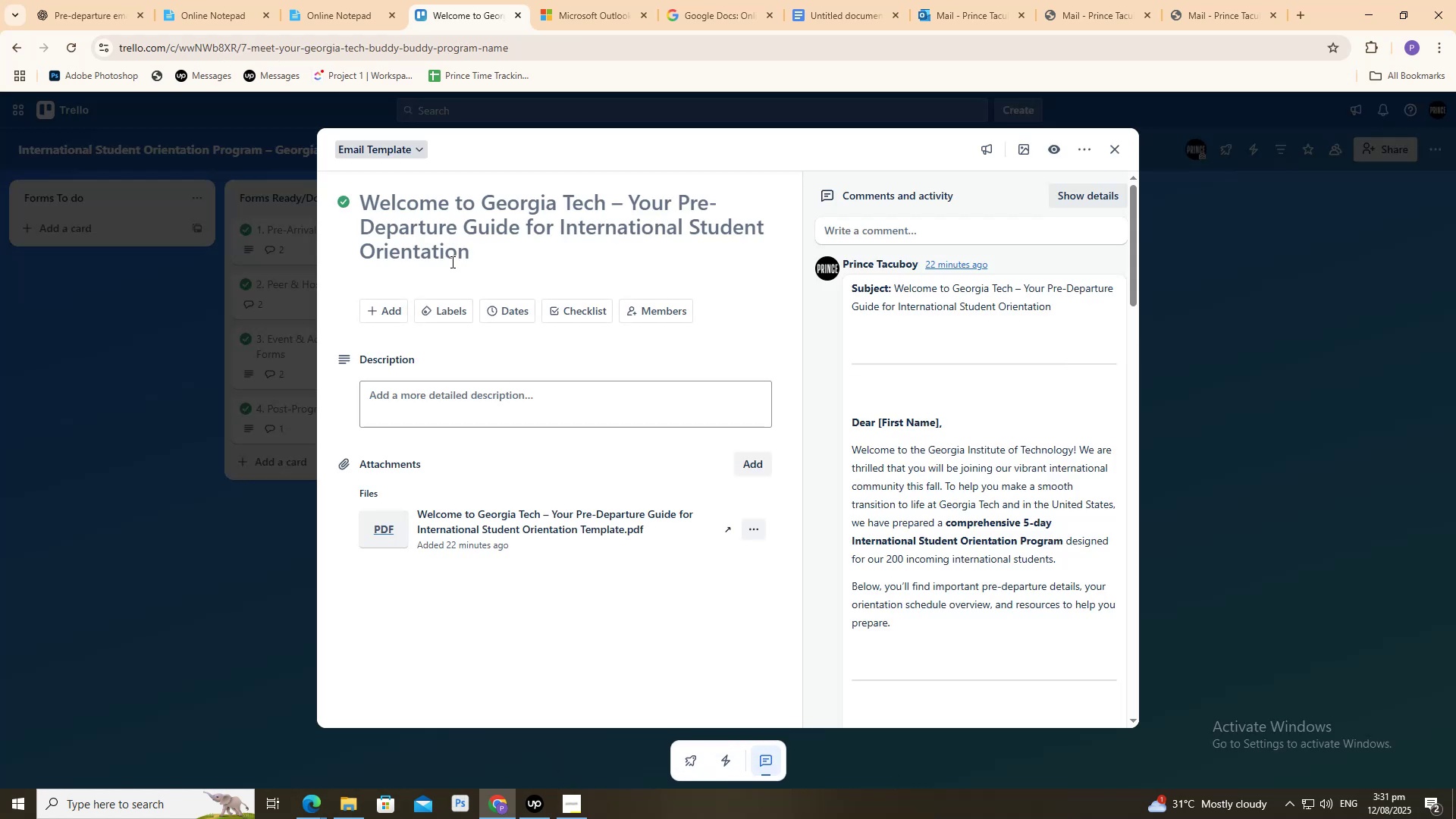 
left_click_drag(start_coordinate=[158, 319], to_coordinate=[155, 325])
 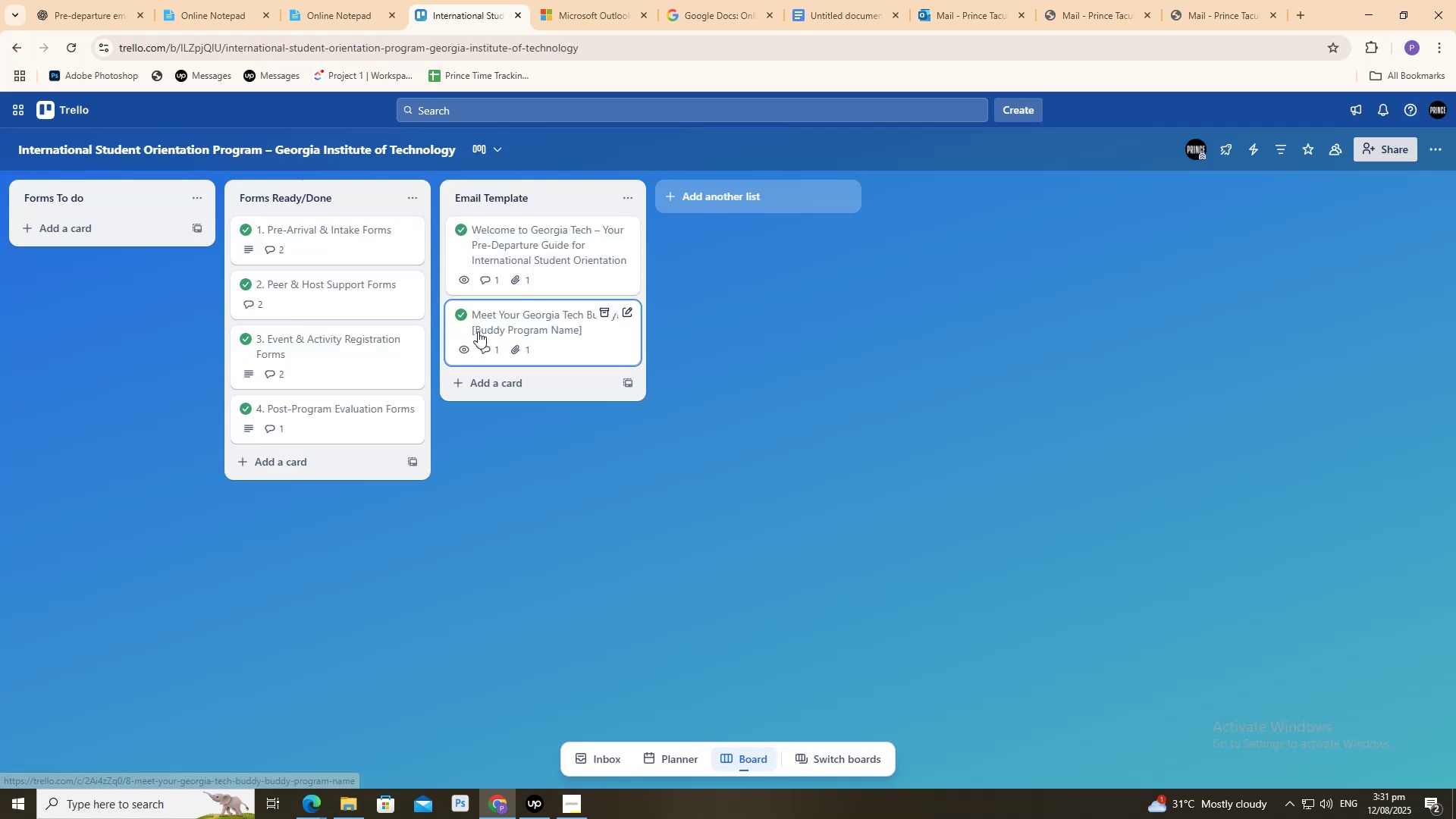 
left_click([478, 331])
 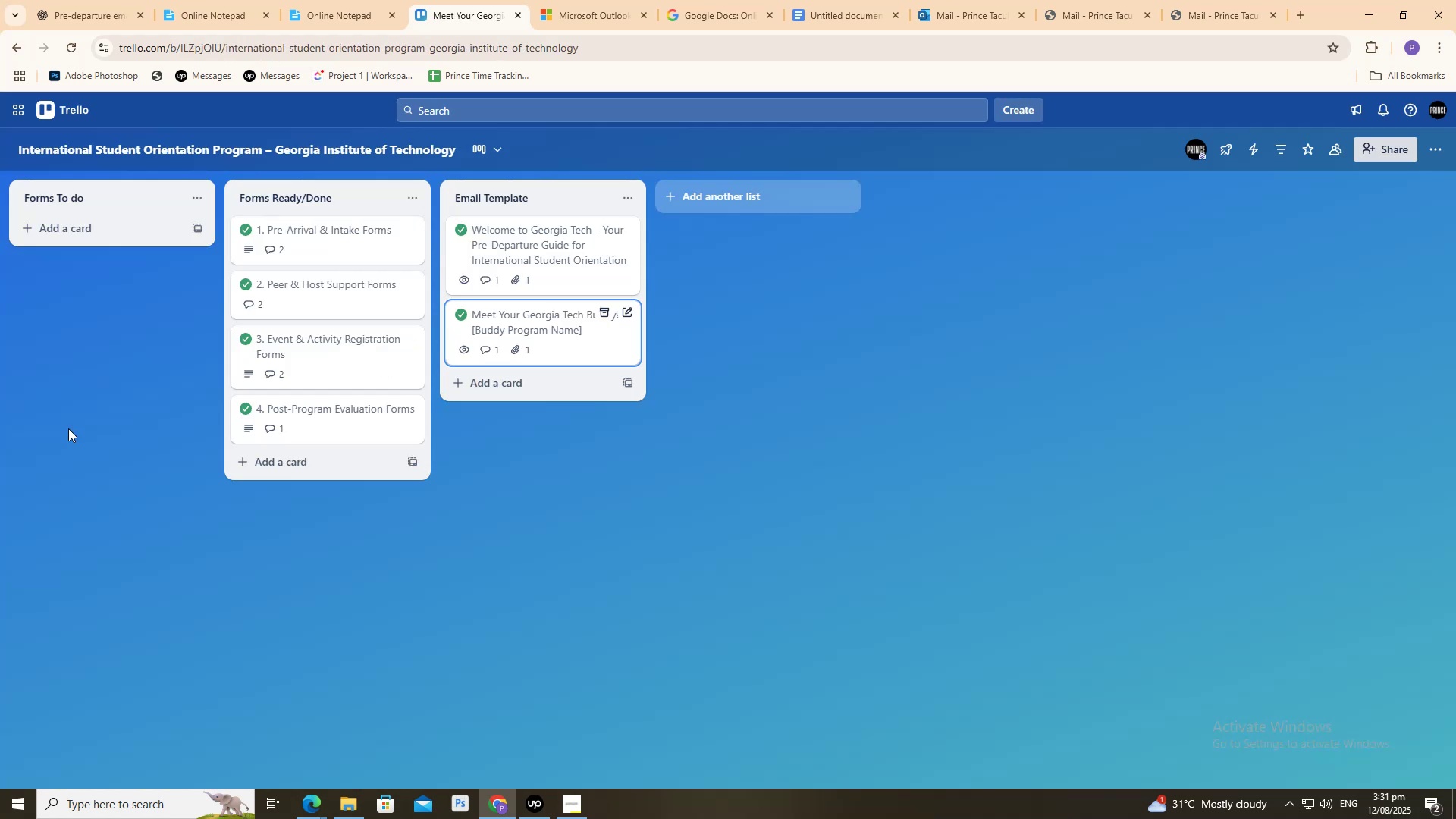 
left_click([501, 393])
 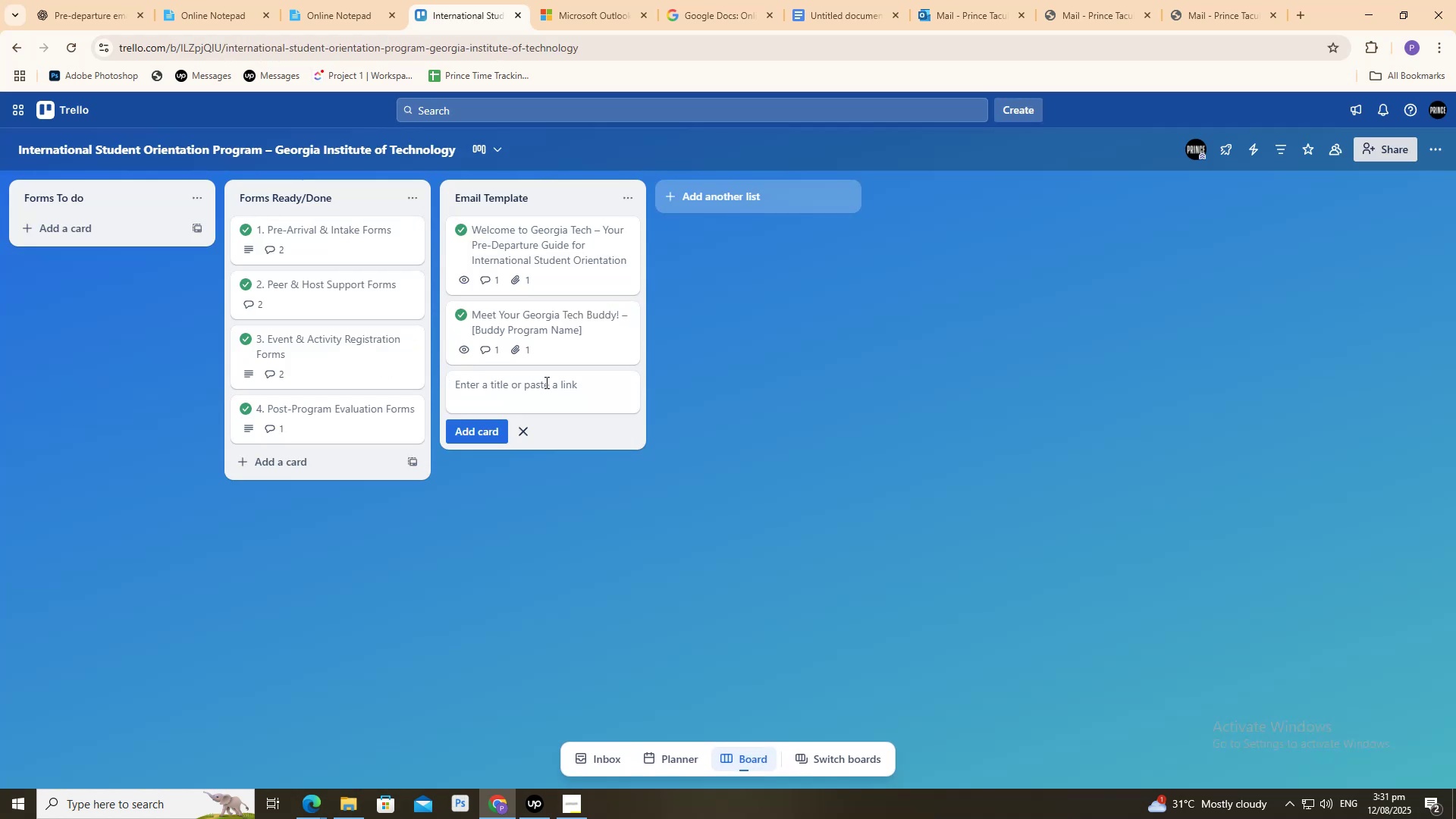 
key(Control+V)
 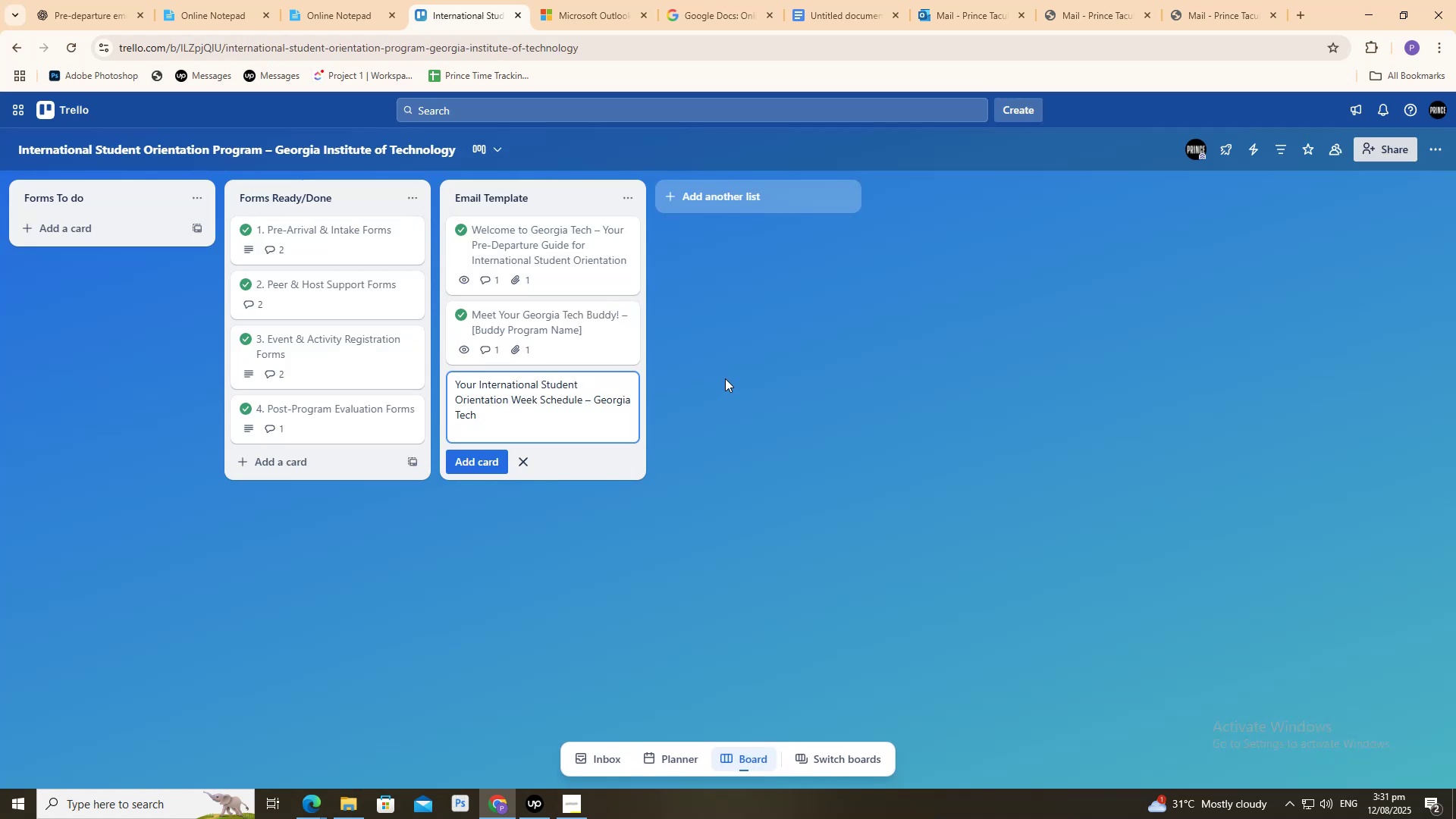 
left_click([471, 455])
 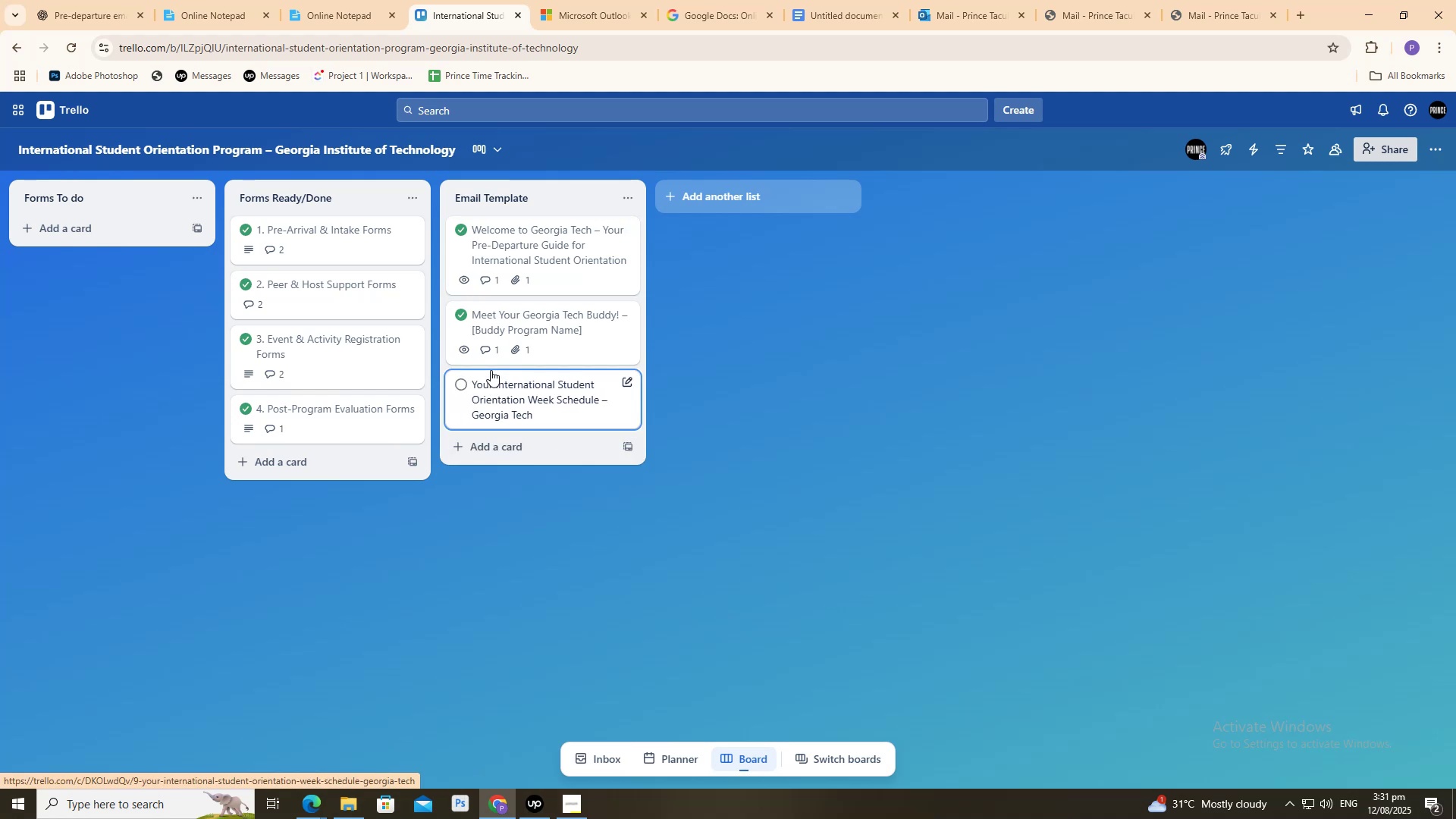 
mouse_move([129, 6])
 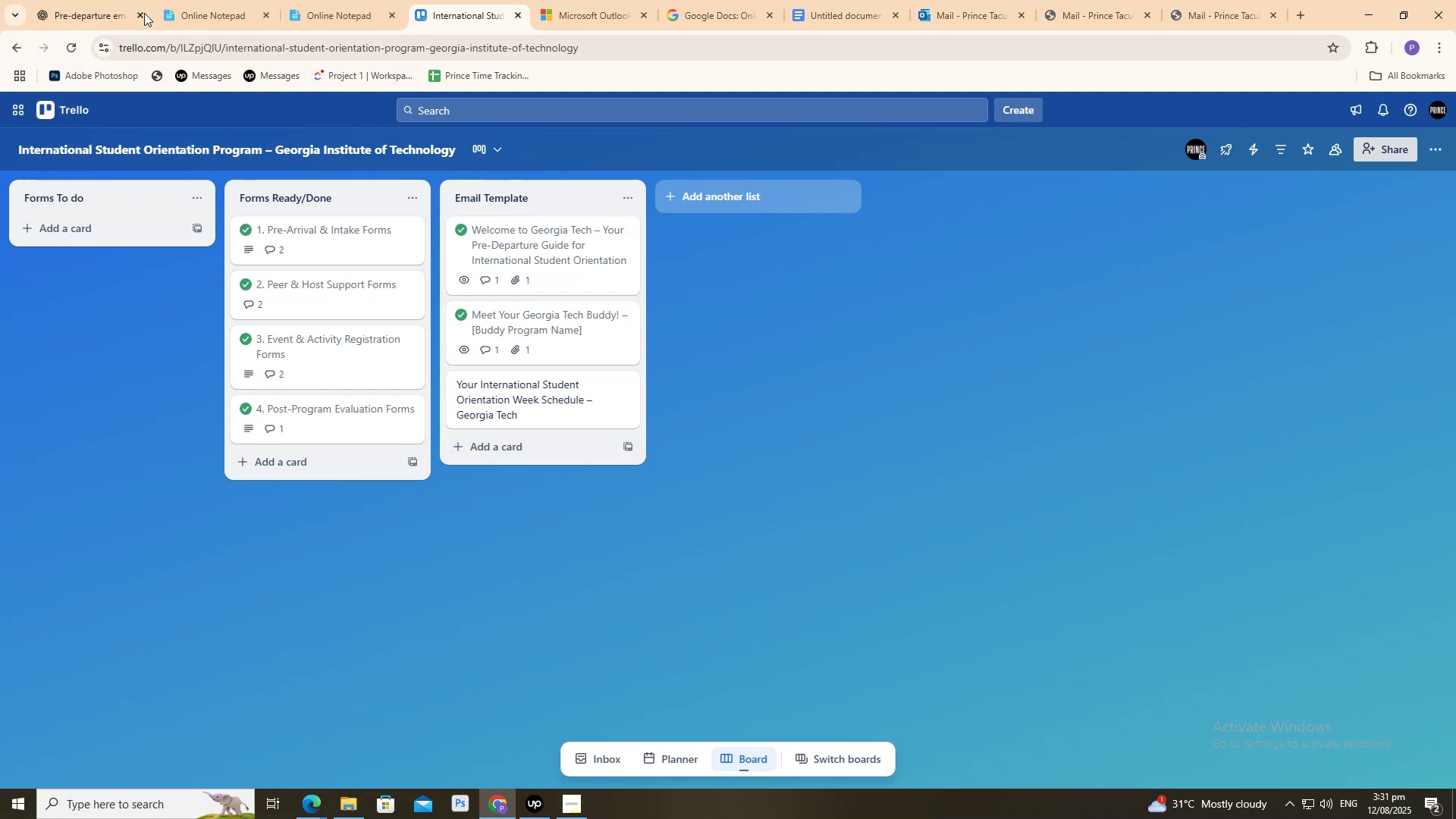 
left_click([118, 0])
 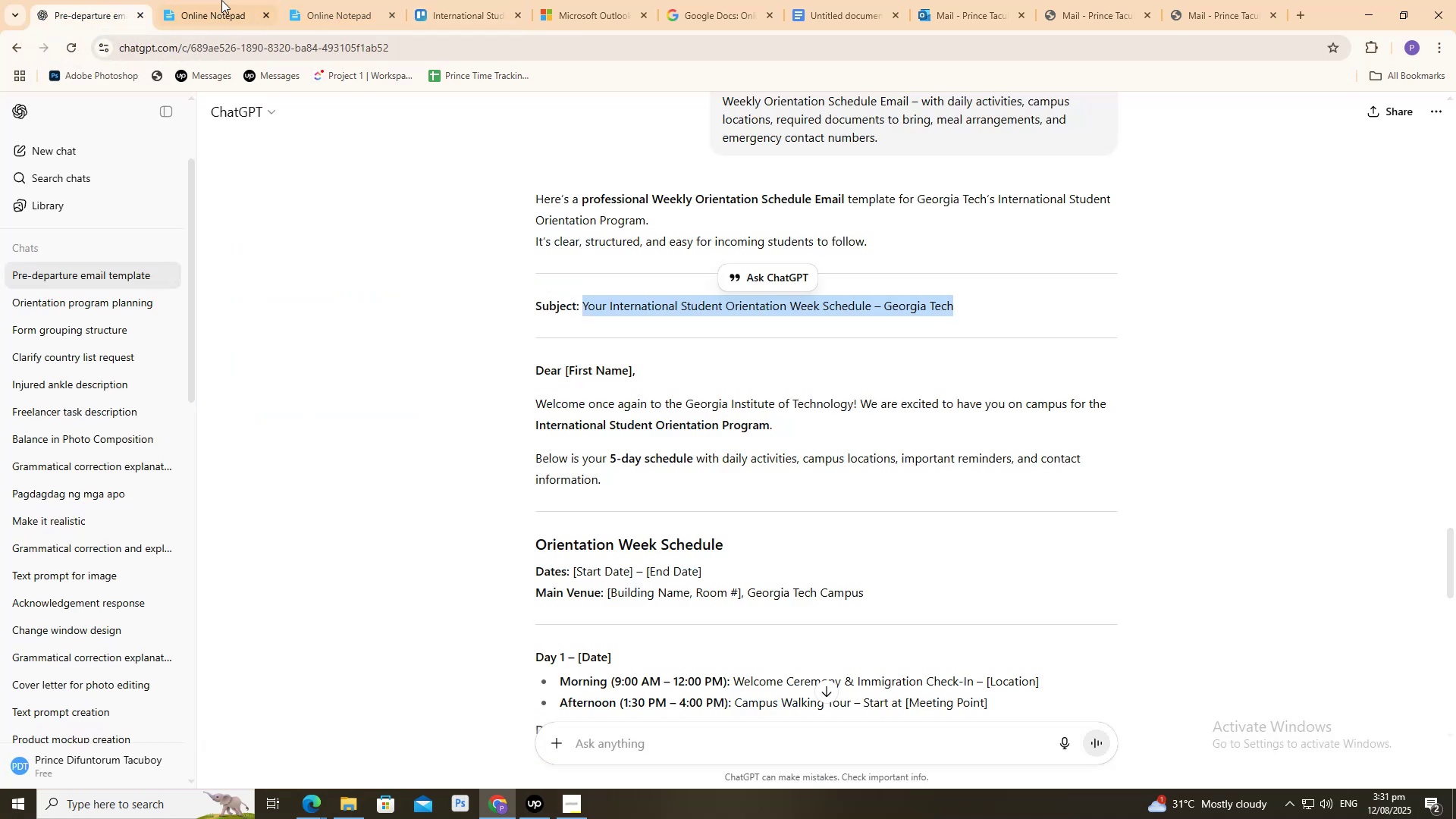 
mouse_move([372, 8])
 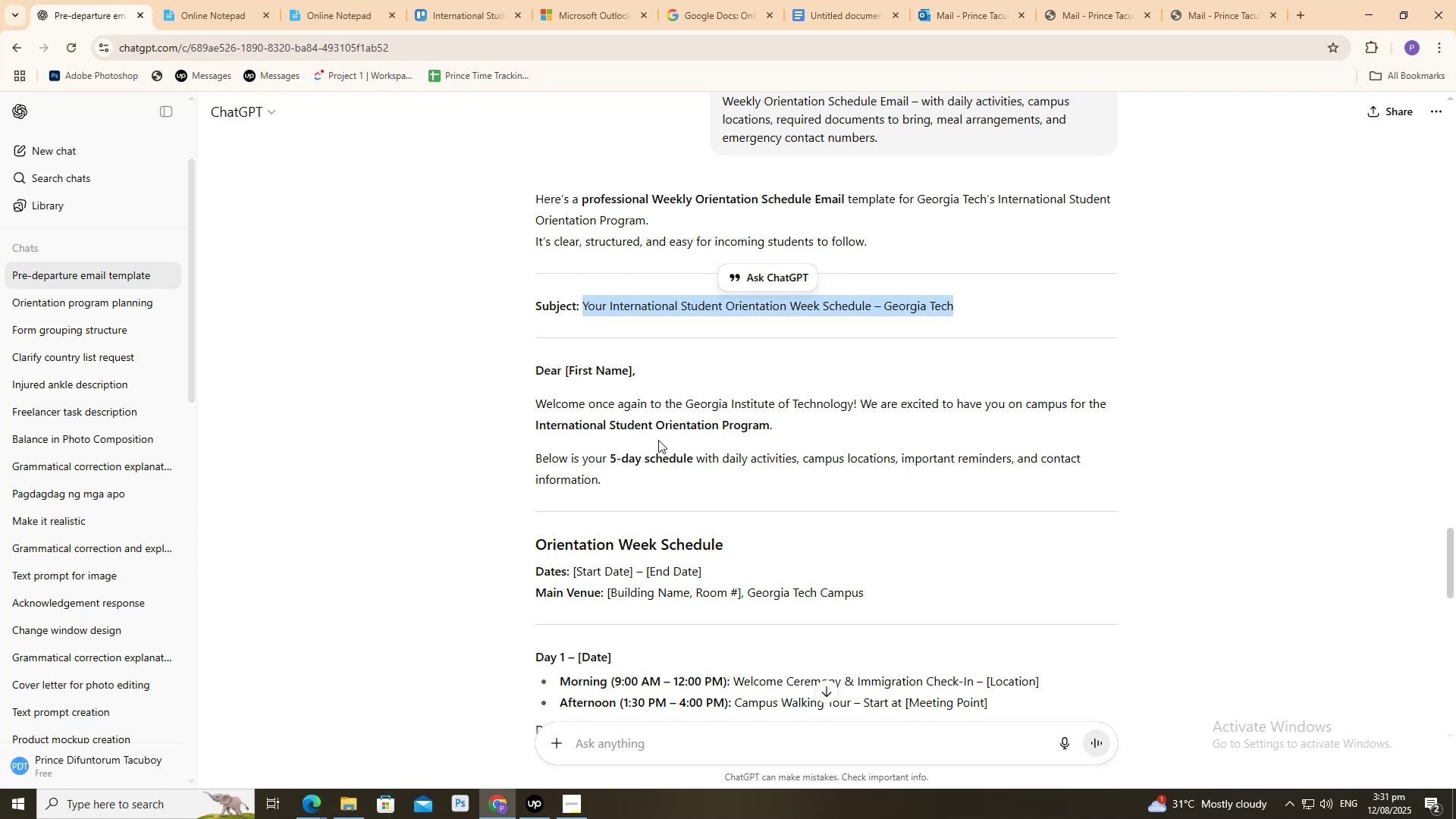 
left_click_drag(start_coordinate=[535, 381], to_coordinate=[649, 492])
 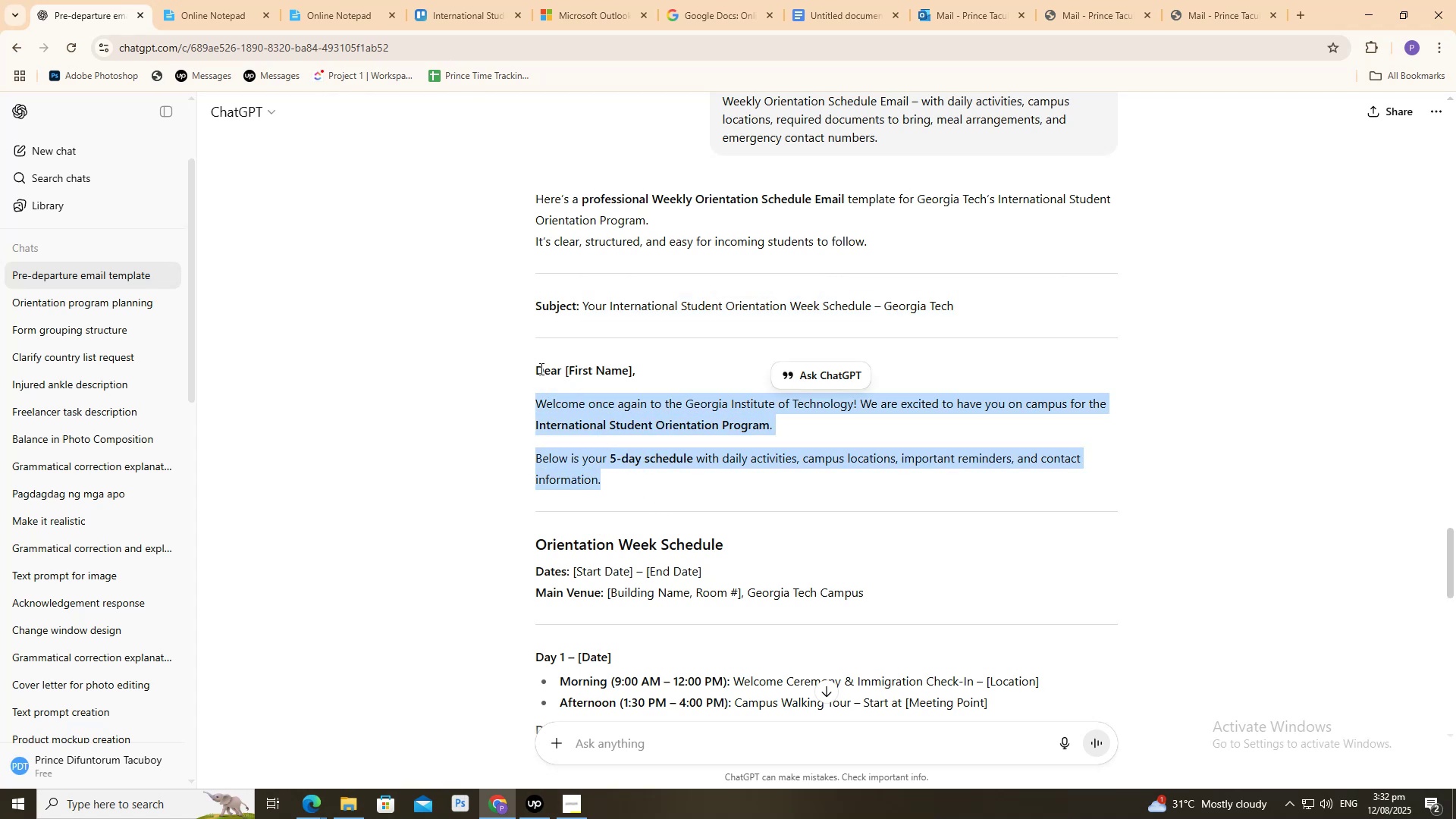 
left_click_drag(start_coordinate=[537, 366], to_coordinate=[822, 479])
 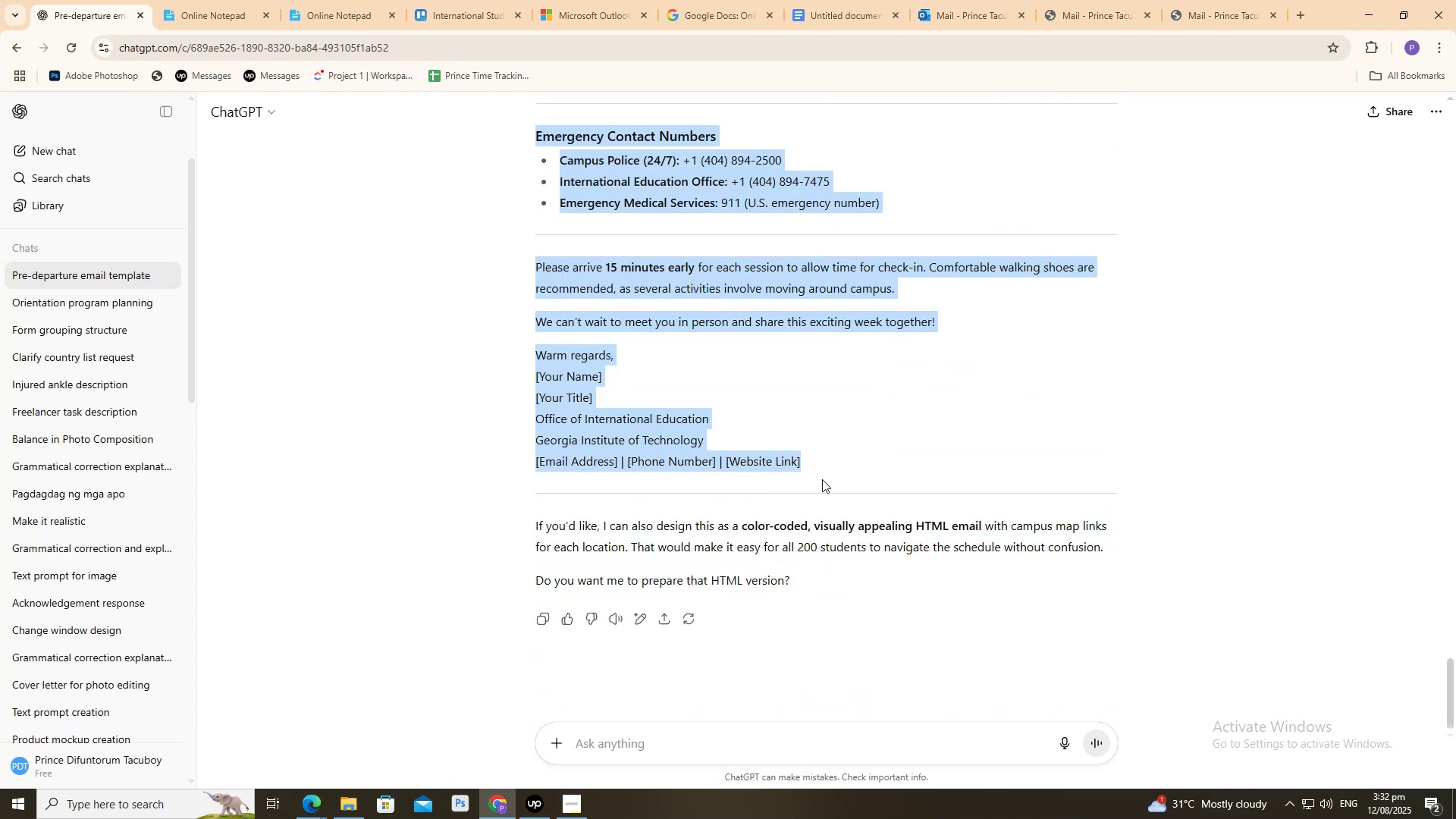 
key(Control+C)
 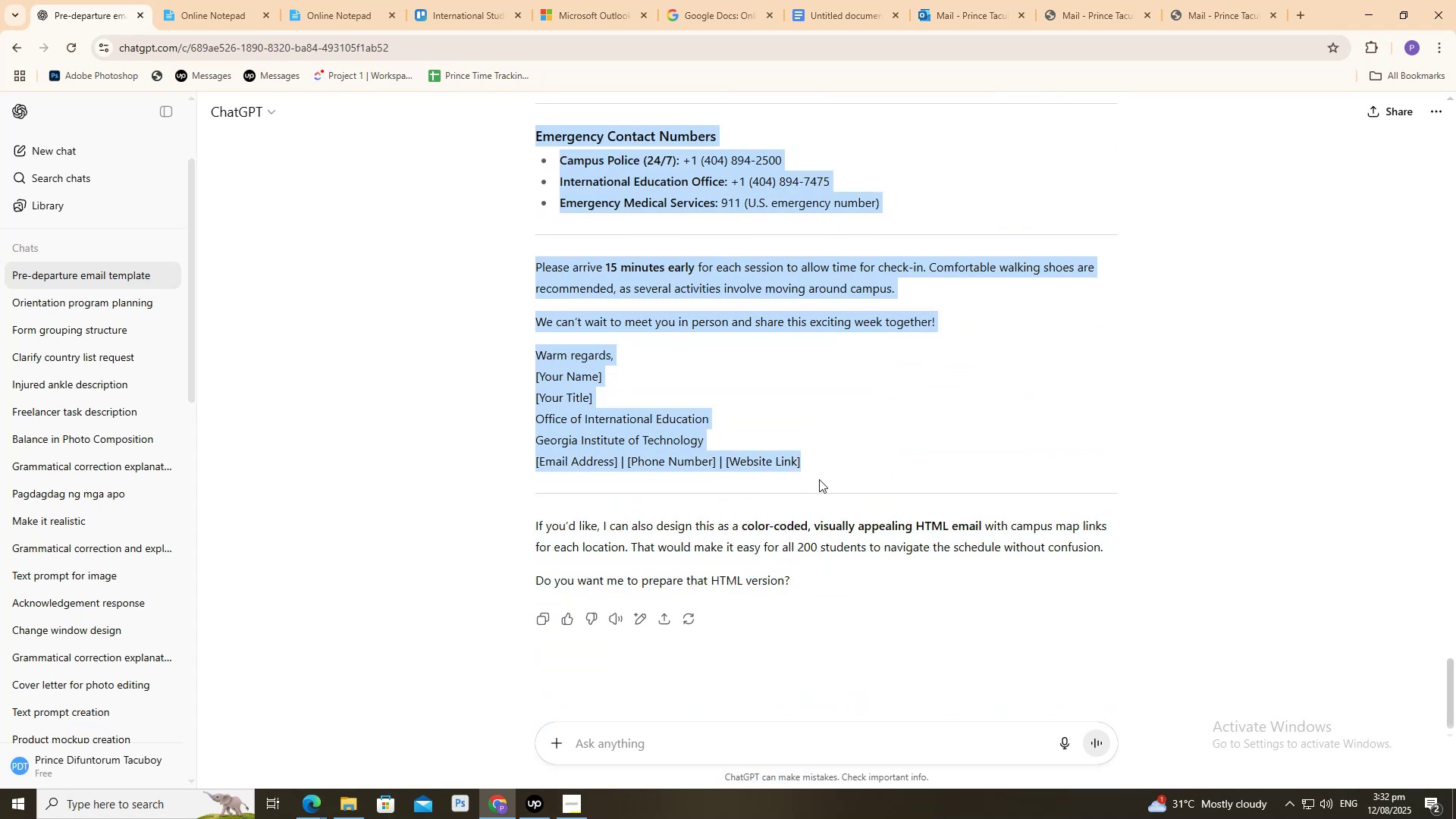 
key(Control+C)
 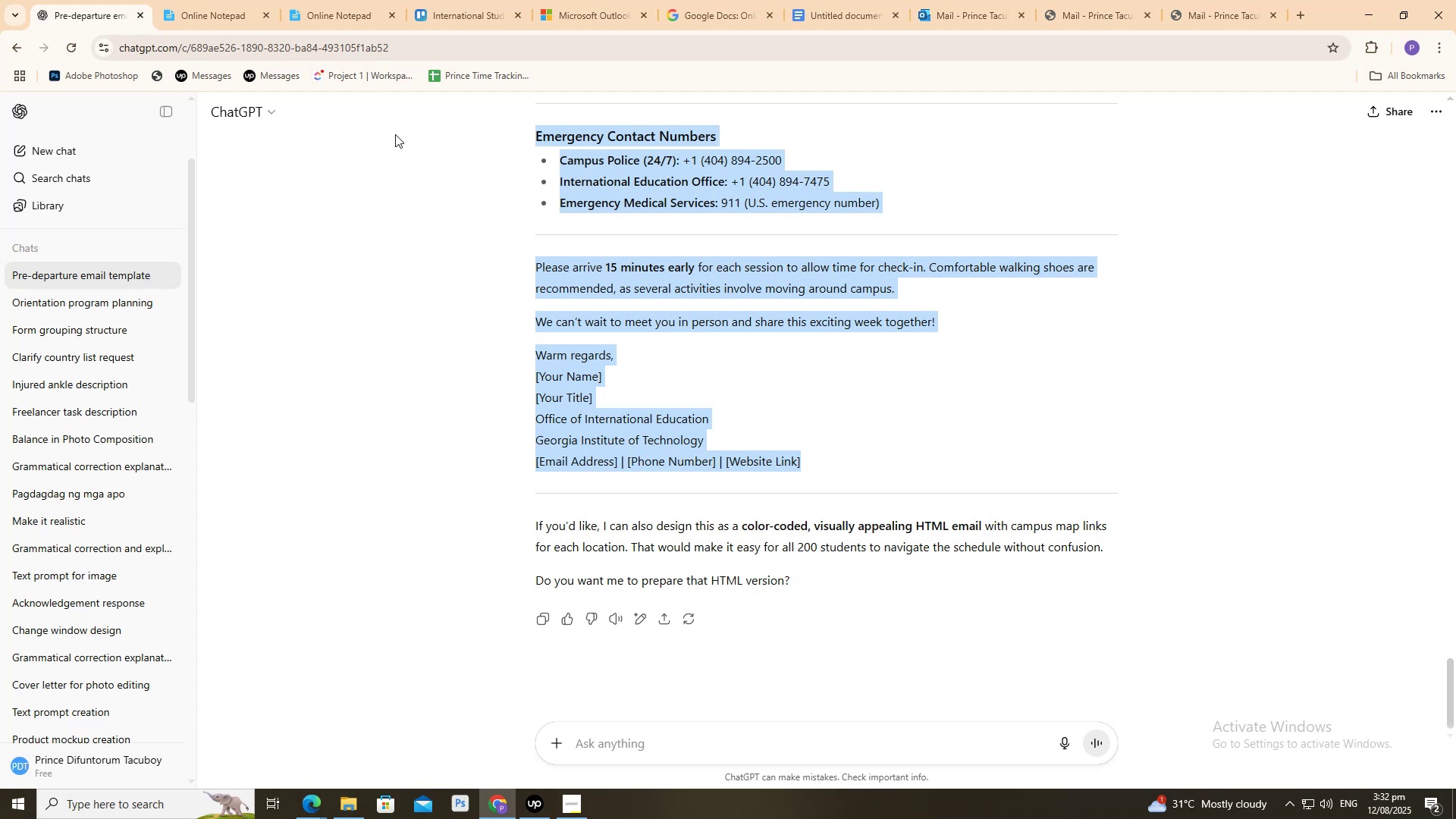 
wait(16.15)
 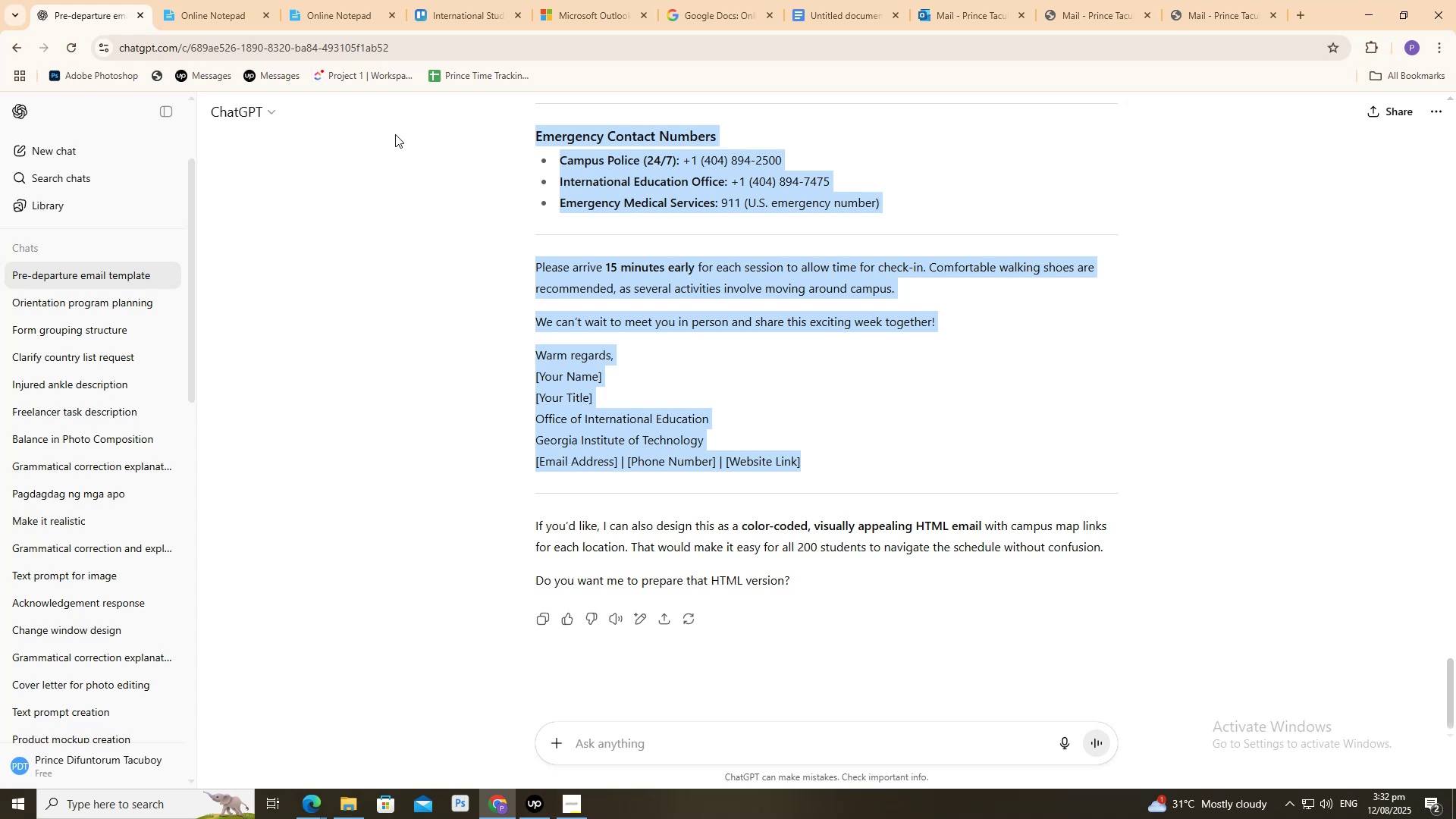 
left_click([228, 0])
 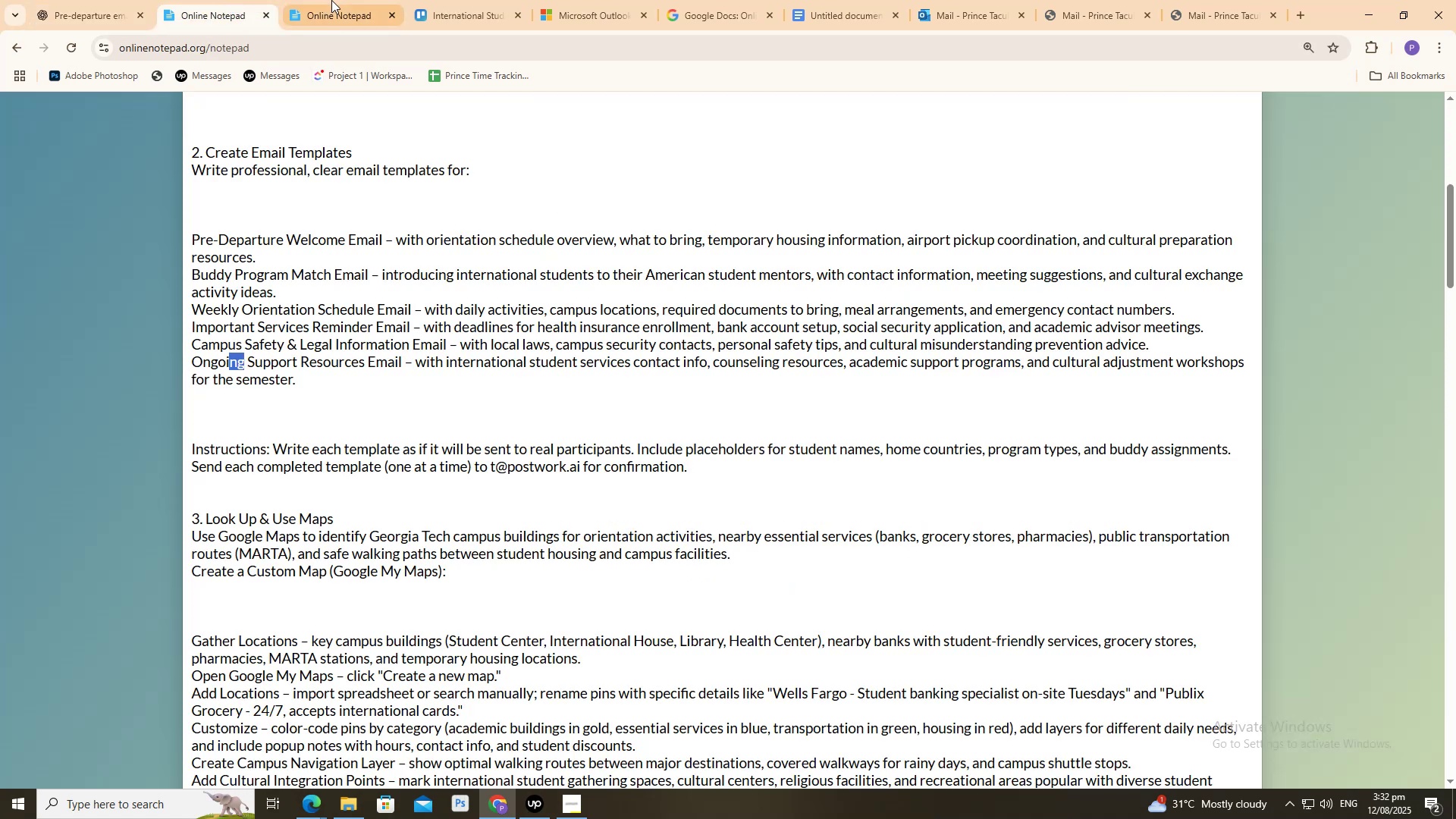 
double_click([334, 0])
 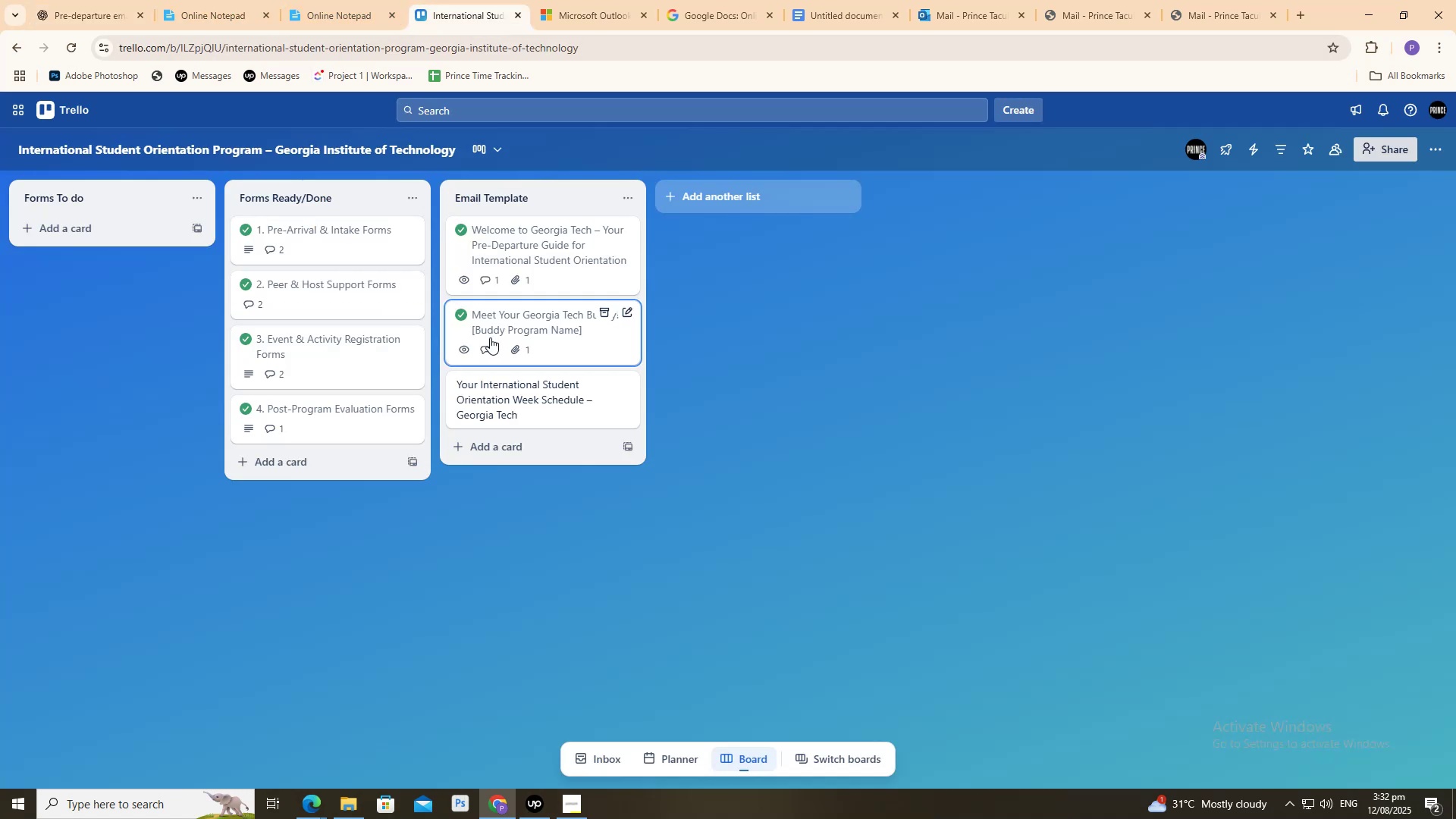 
left_click([494, 397])
 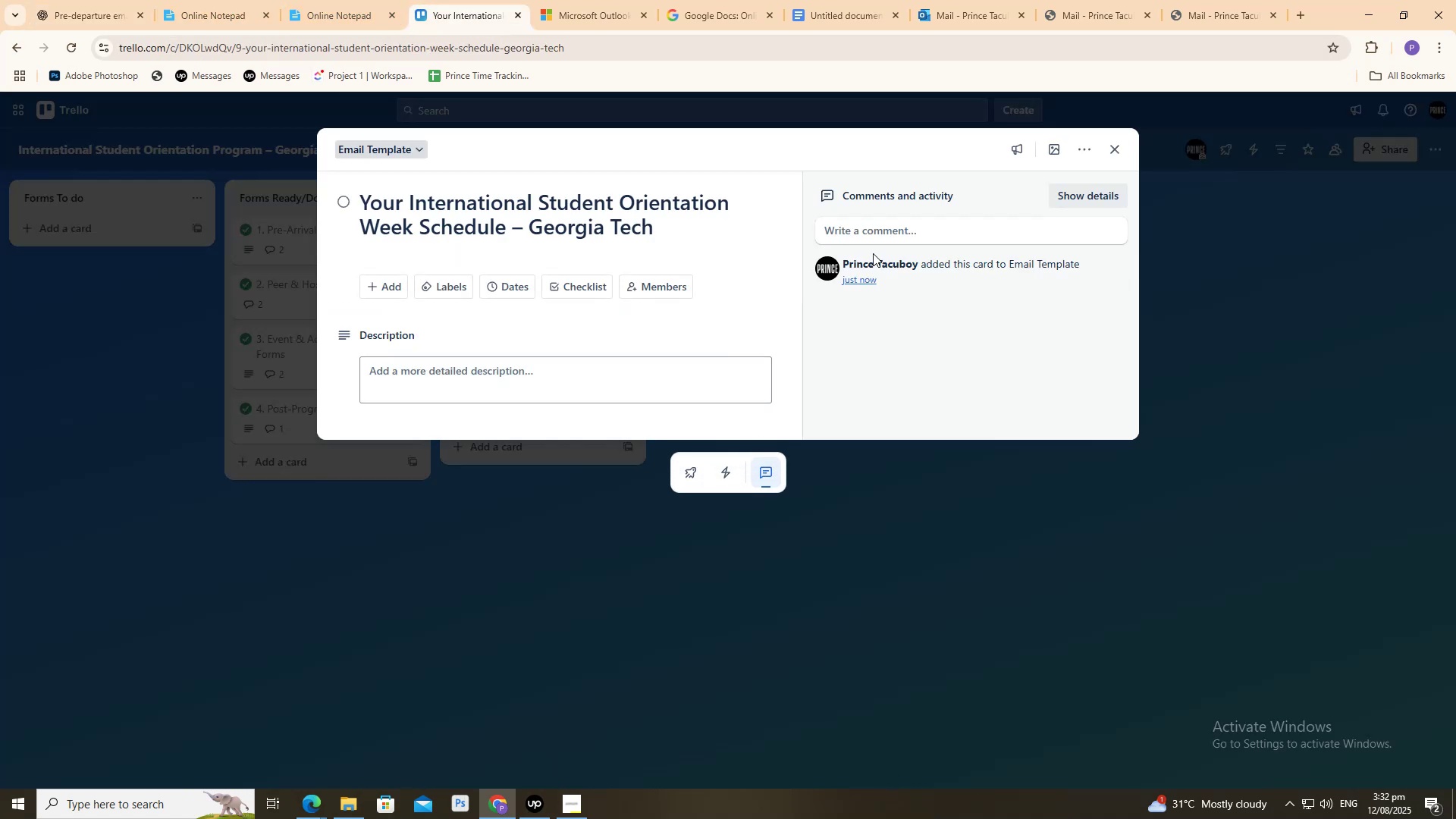 
left_click([880, 234])
 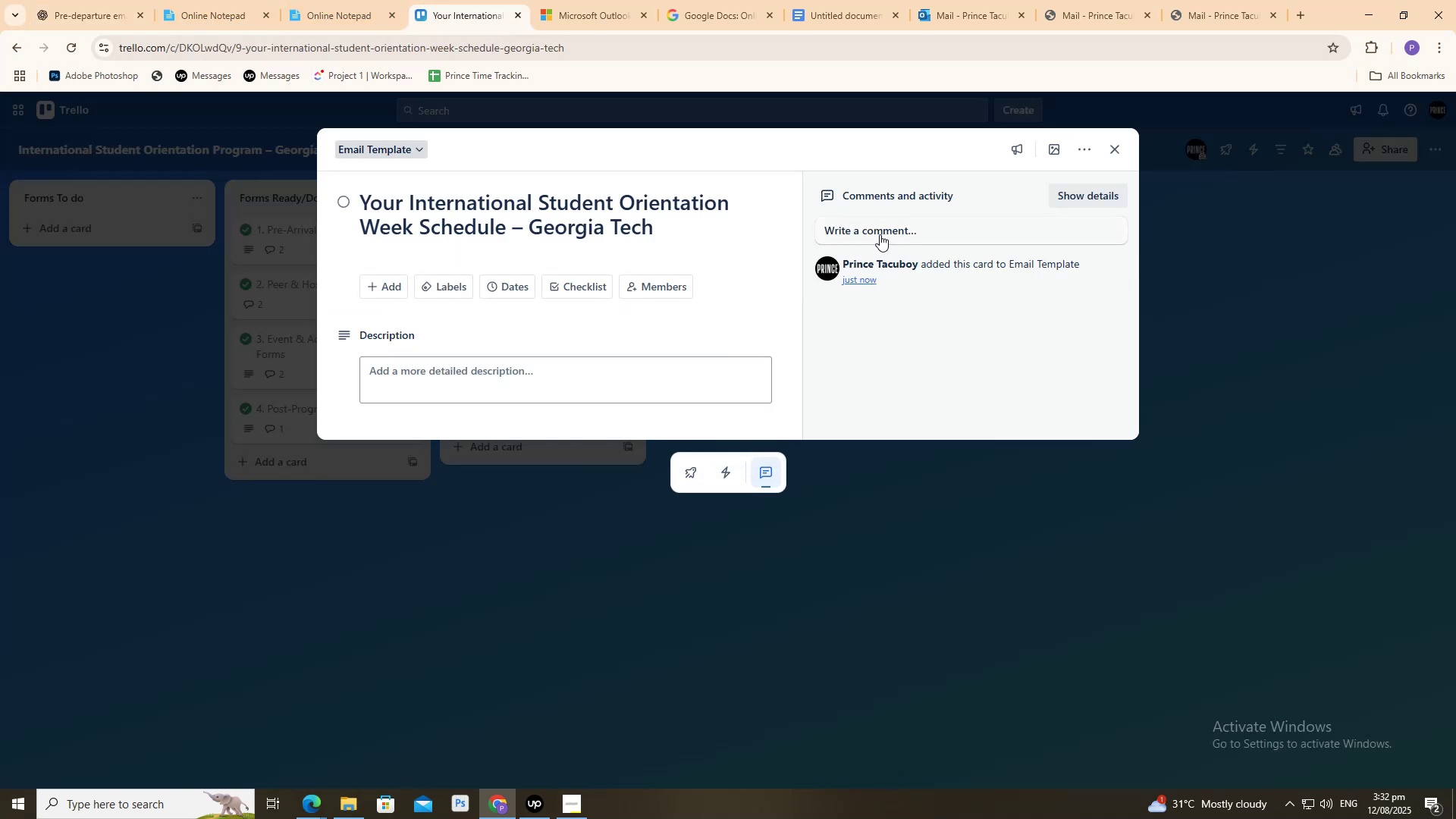 
key(Control+V)
 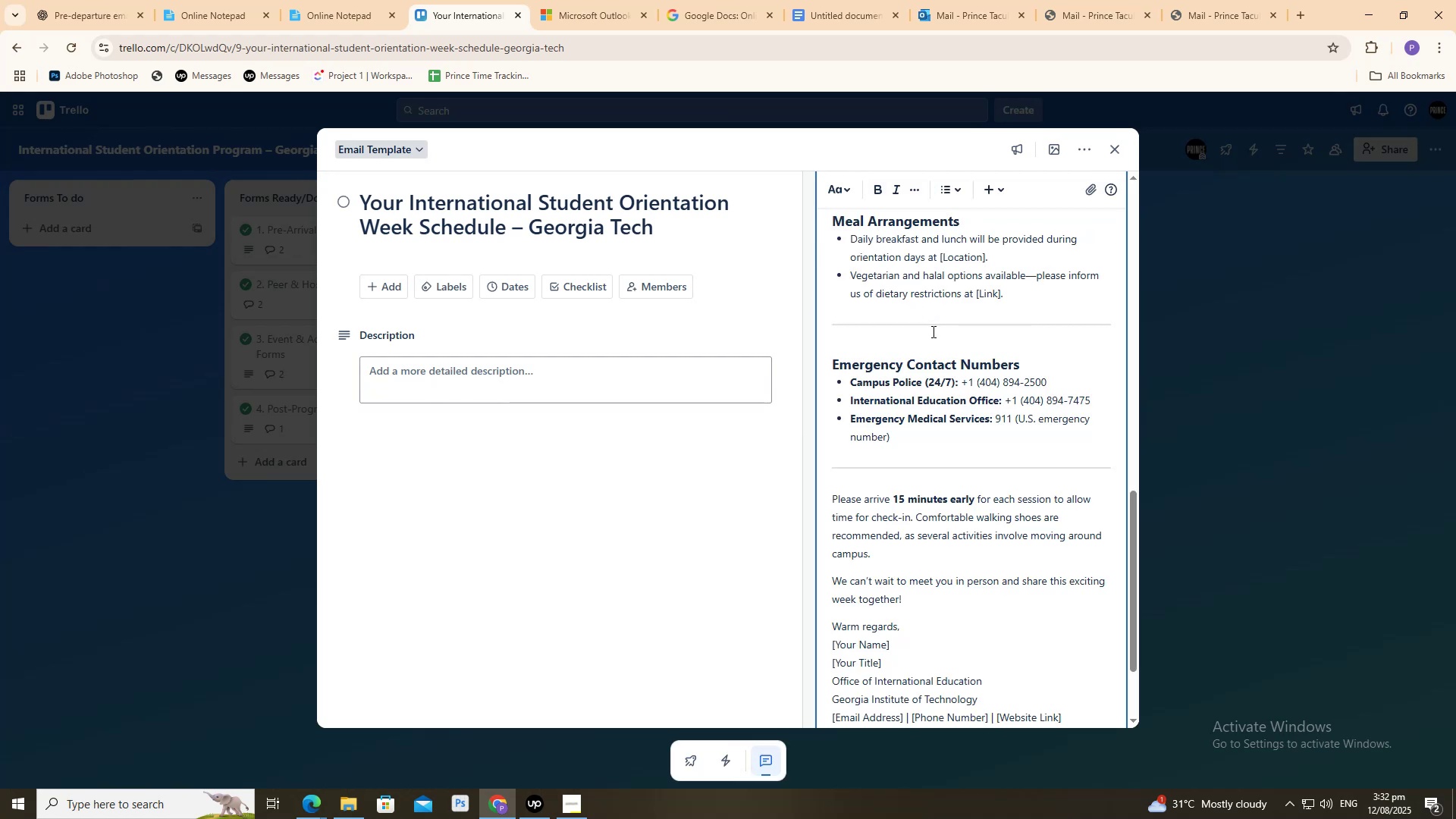 
scroll: coordinate [897, 361], scroll_direction: up, amount: 18.0
 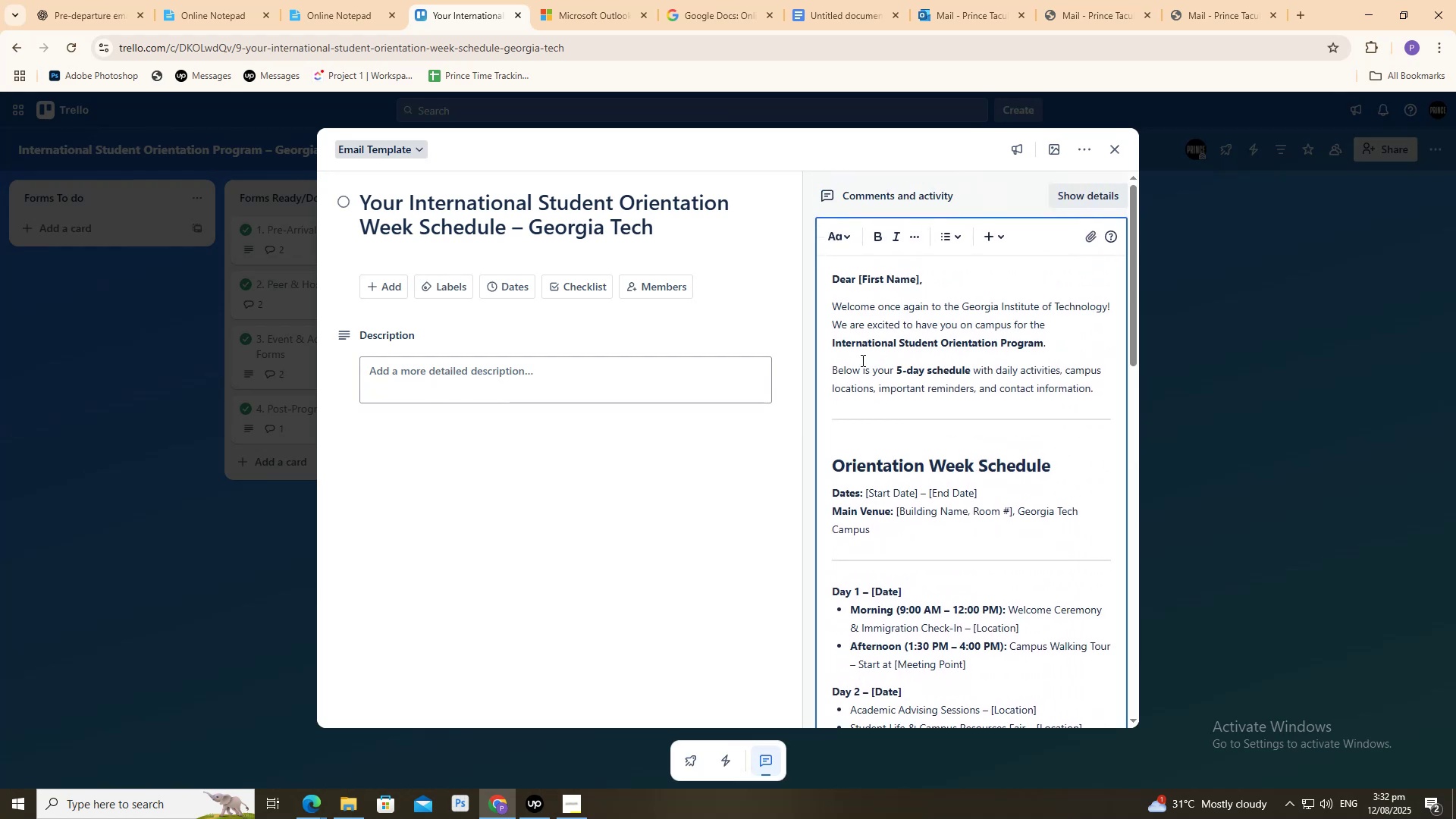 
scroll: coordinate [847, 541], scroll_direction: down, amount: 21.0
 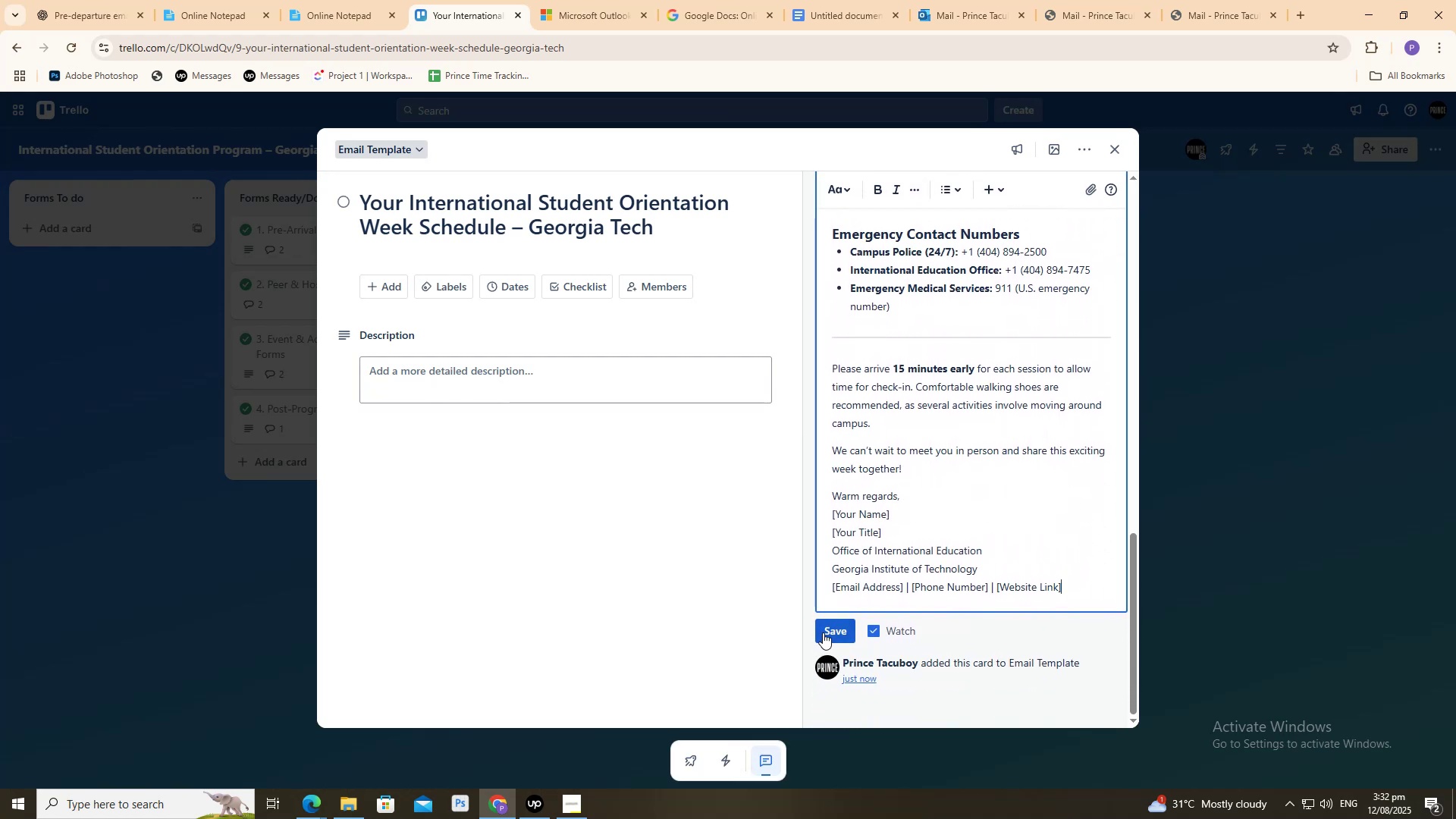 
left_click([823, 631])
 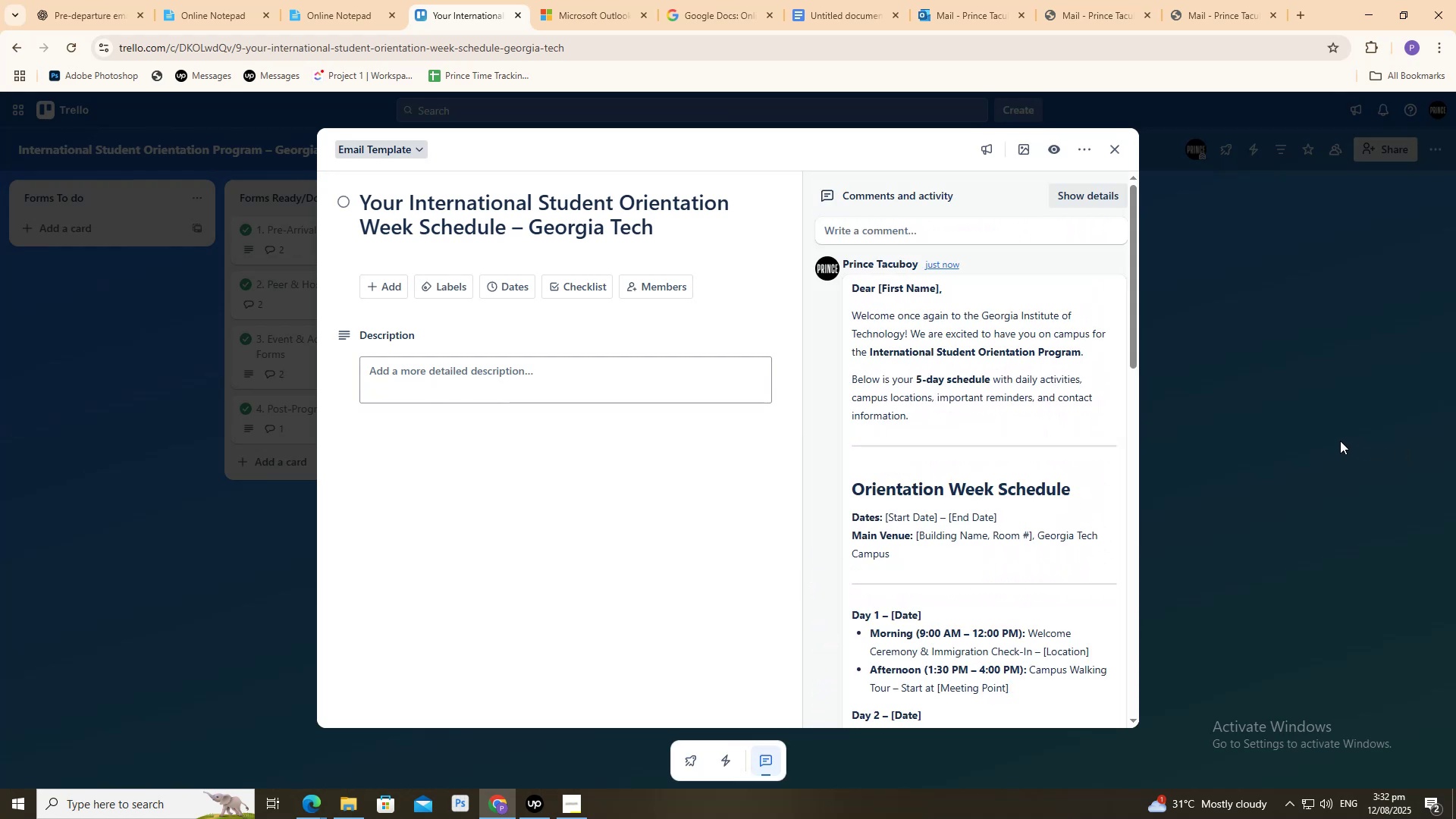 
double_click([968, 0])
 